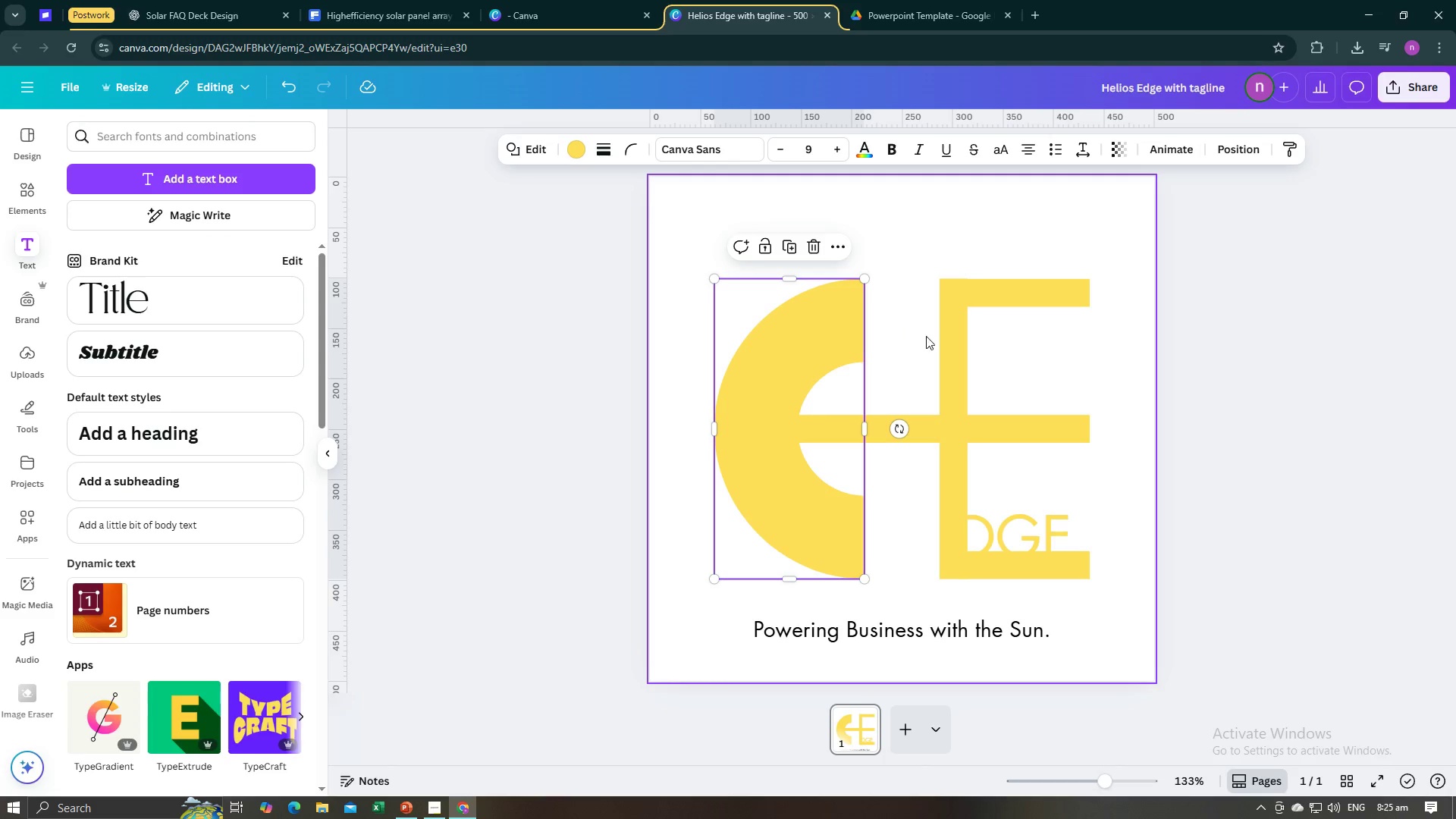 
left_click([949, 347])
 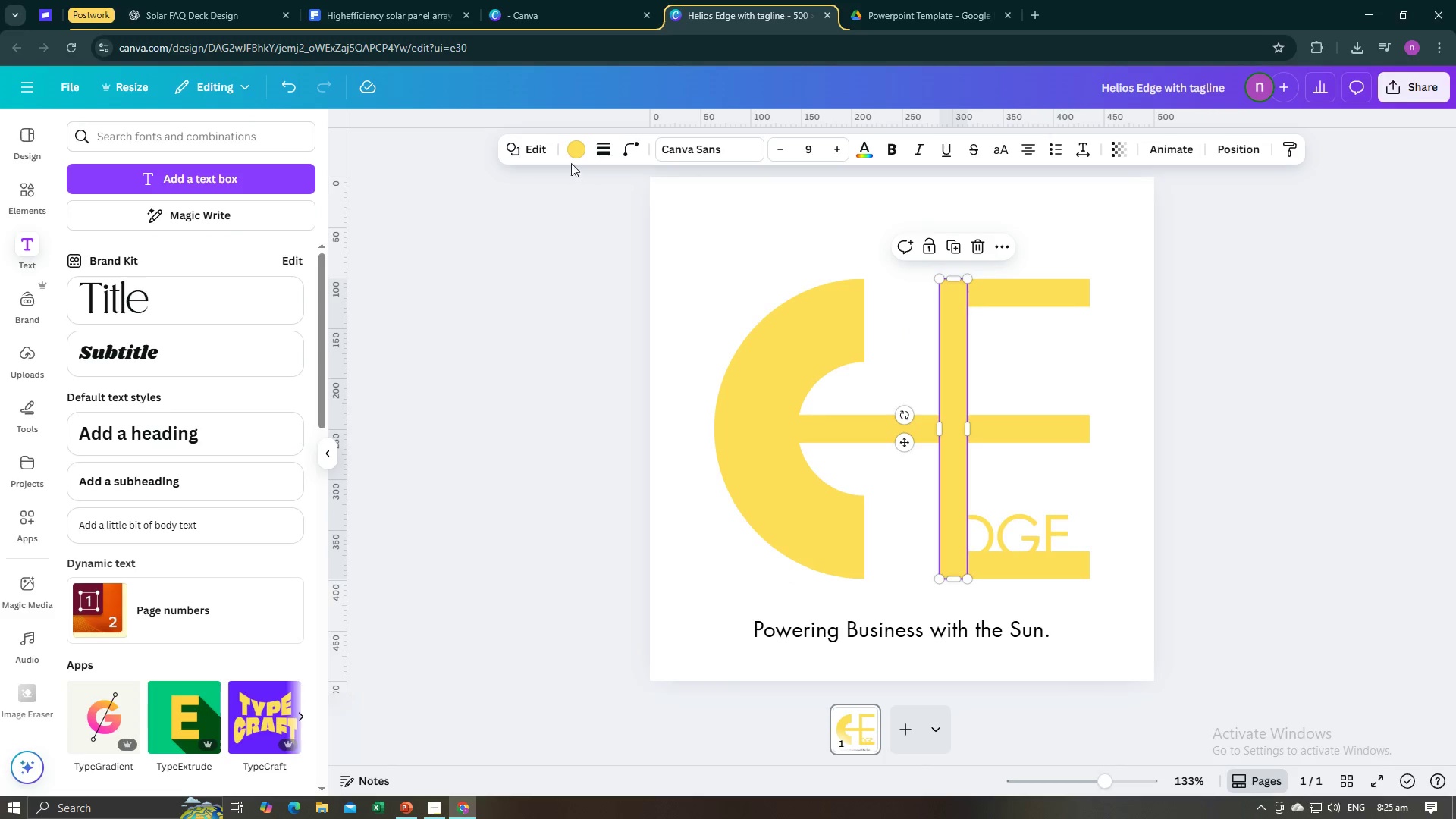 
left_click([569, 152])
 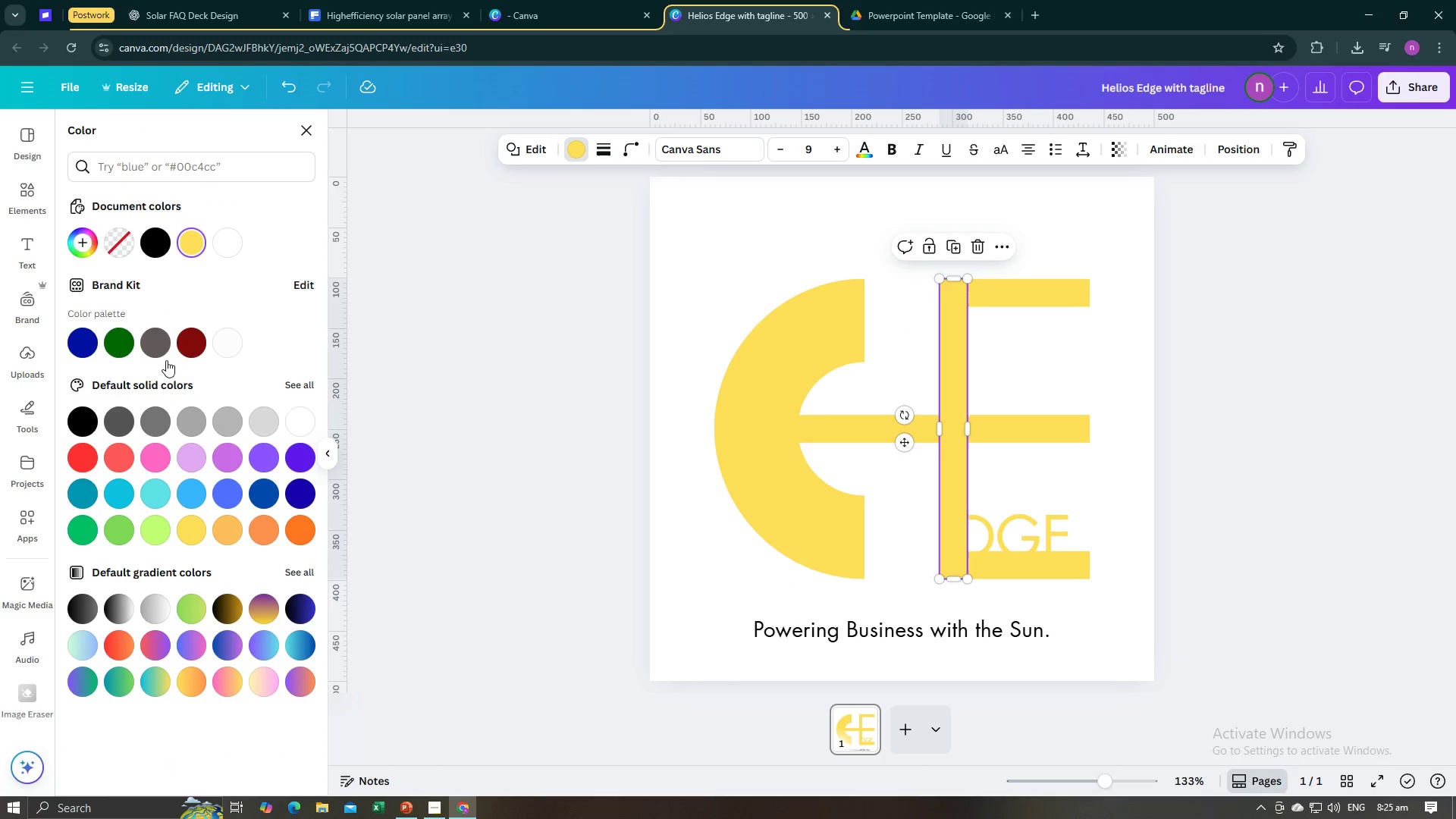 
key(Alt+AltLeft)
 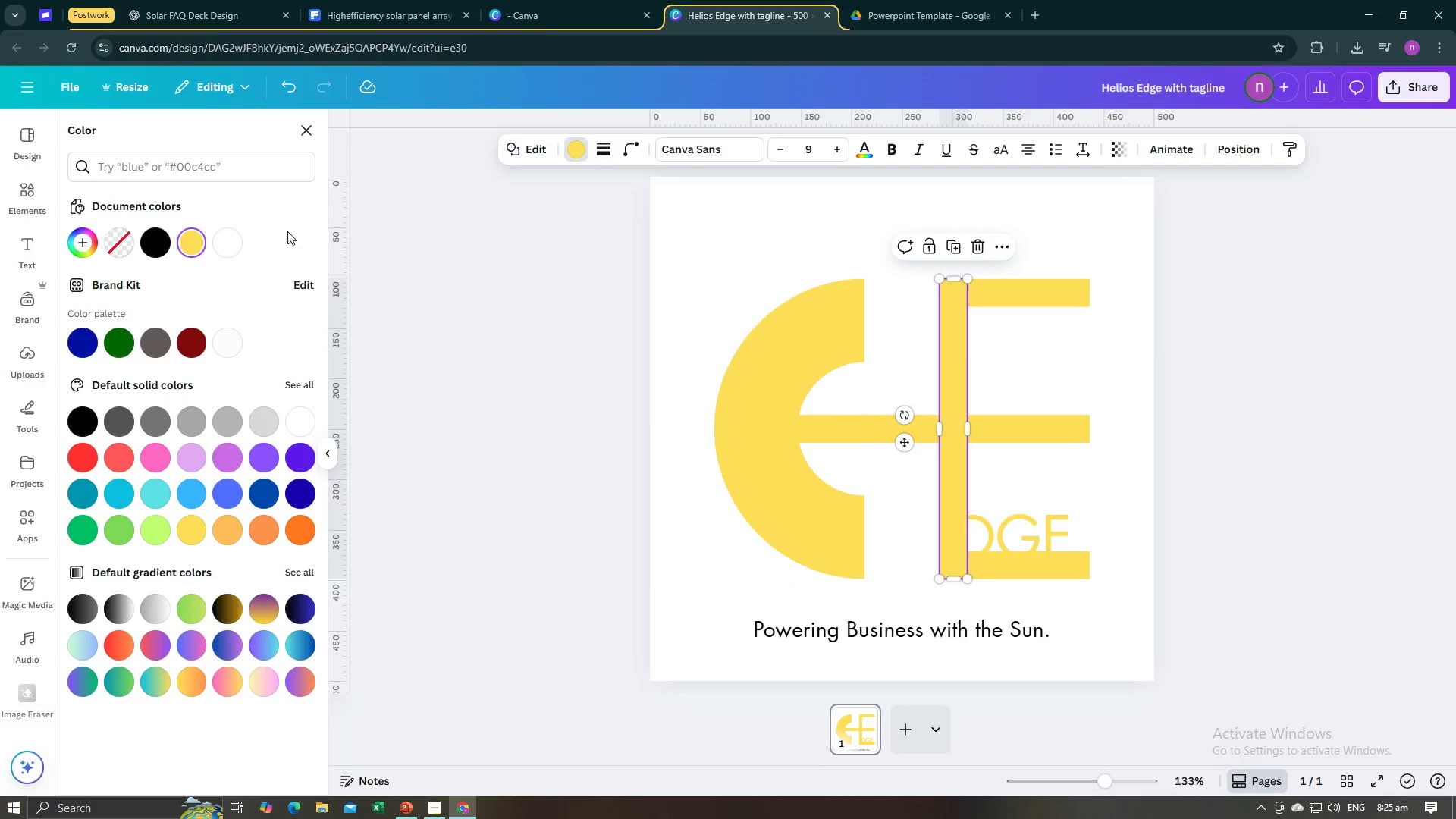 
key(Alt+Tab)
 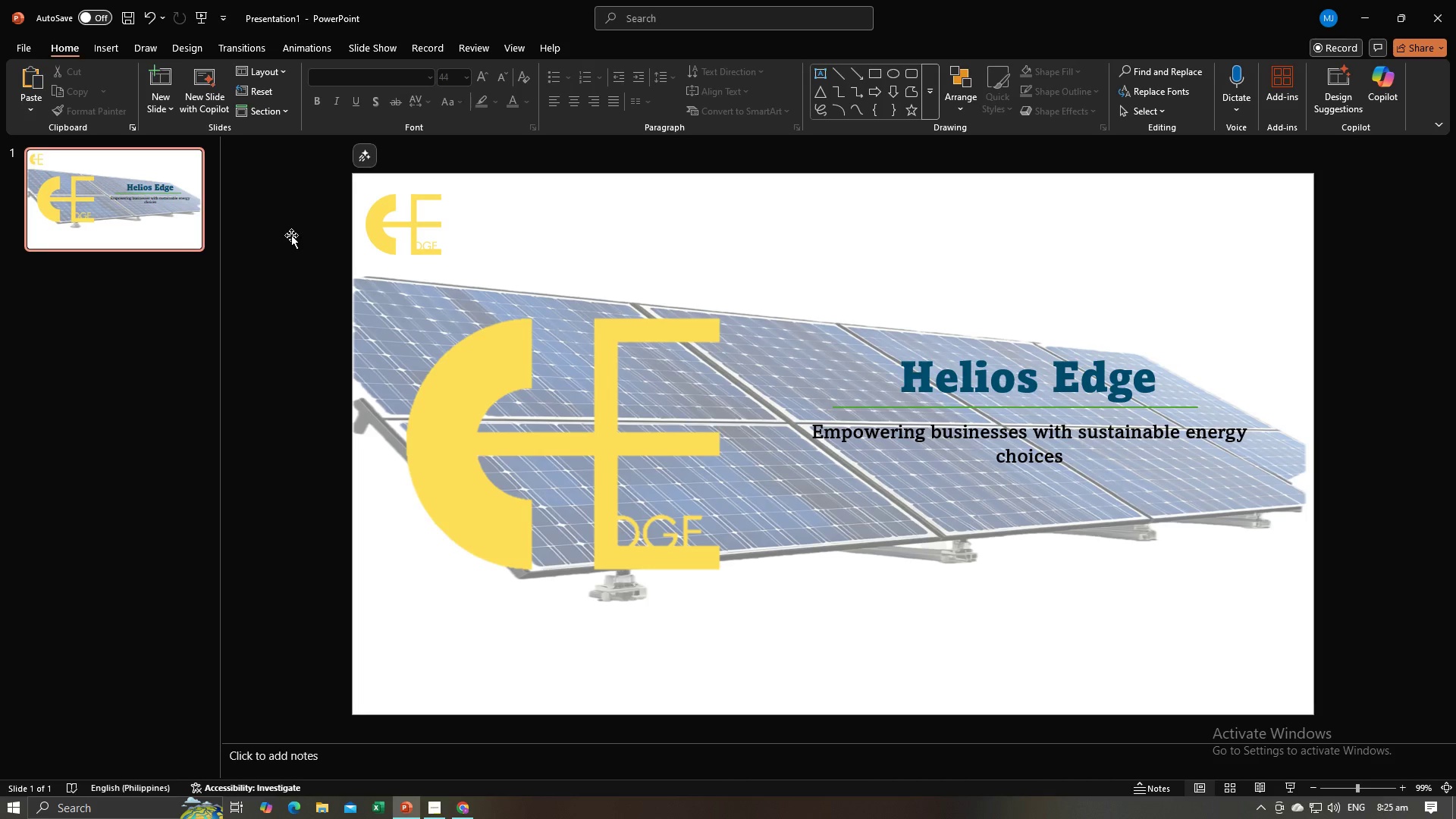 
key(Alt+Tab)
 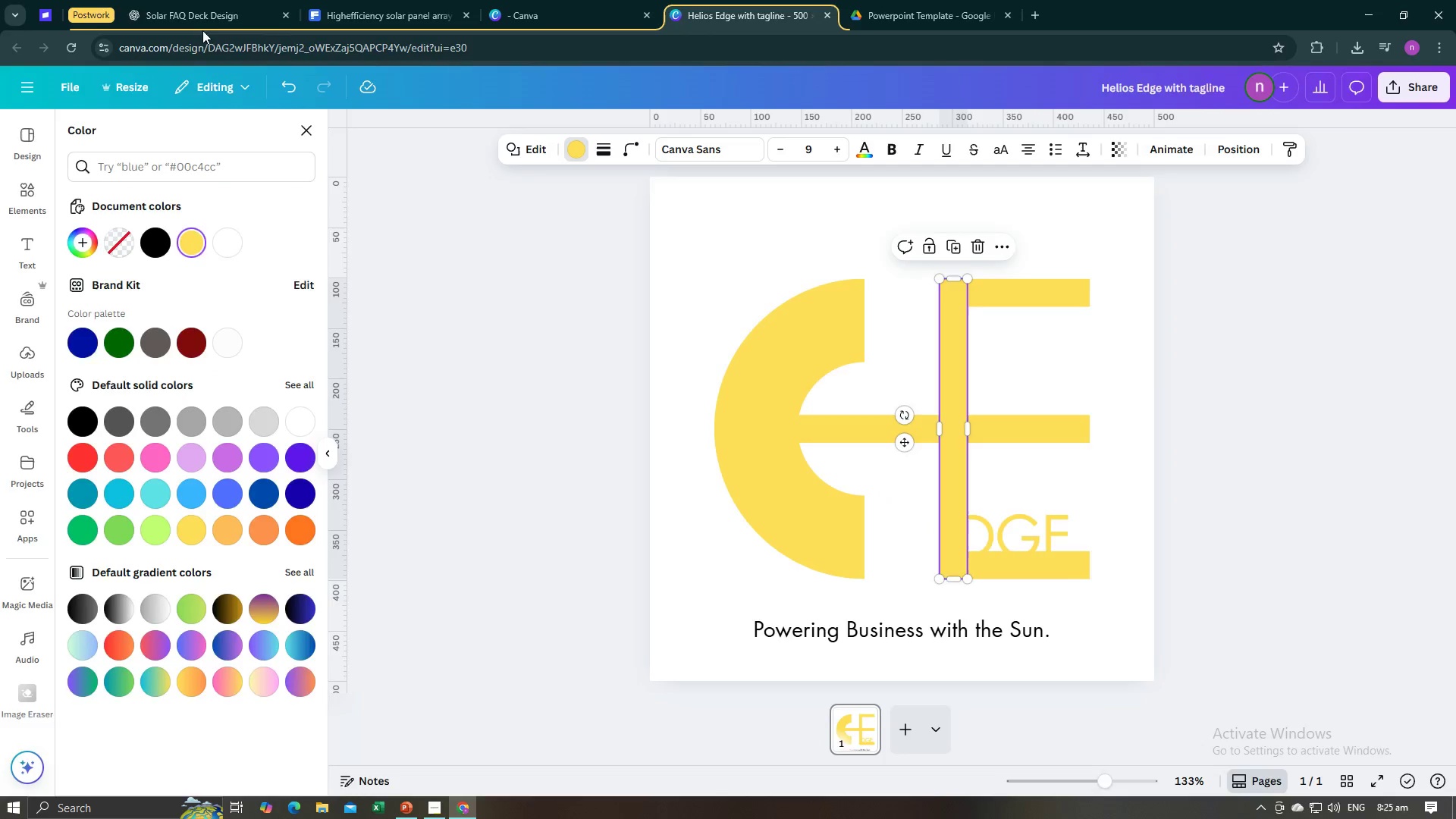 
left_click([196, 25])
 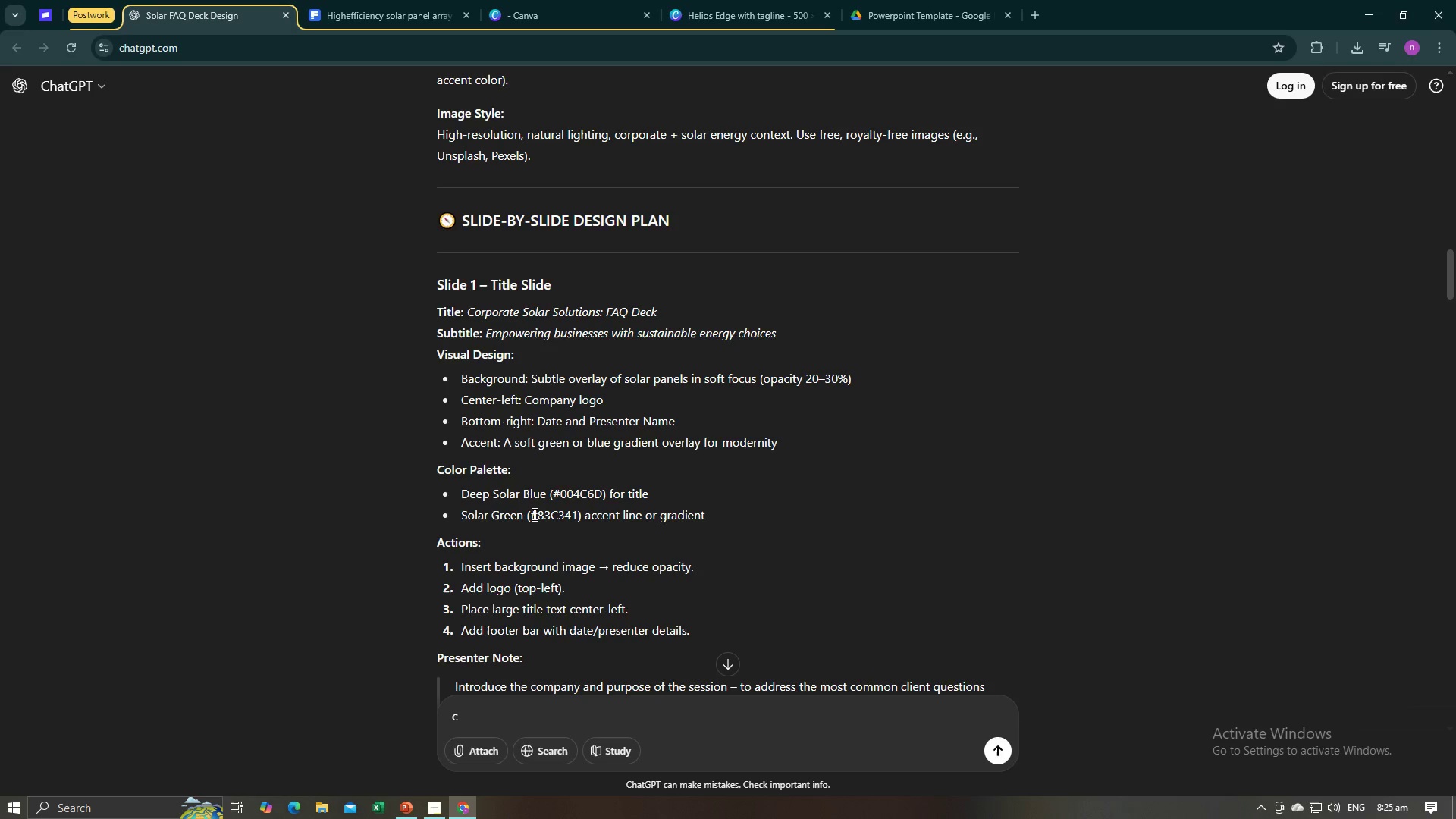 
left_click_drag(start_coordinate=[531, 515], to_coordinate=[575, 519])
 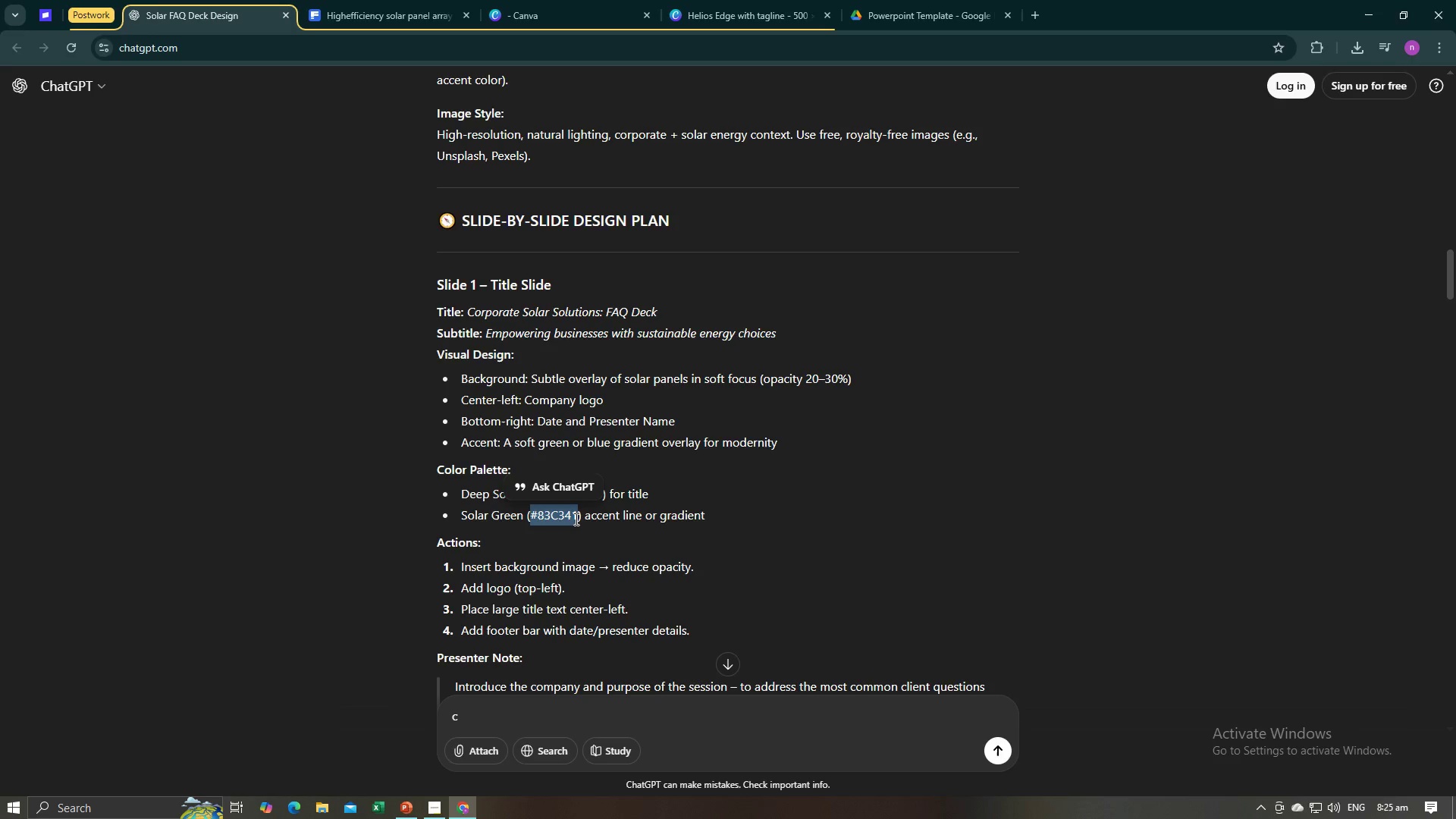 
key(Control+C)
 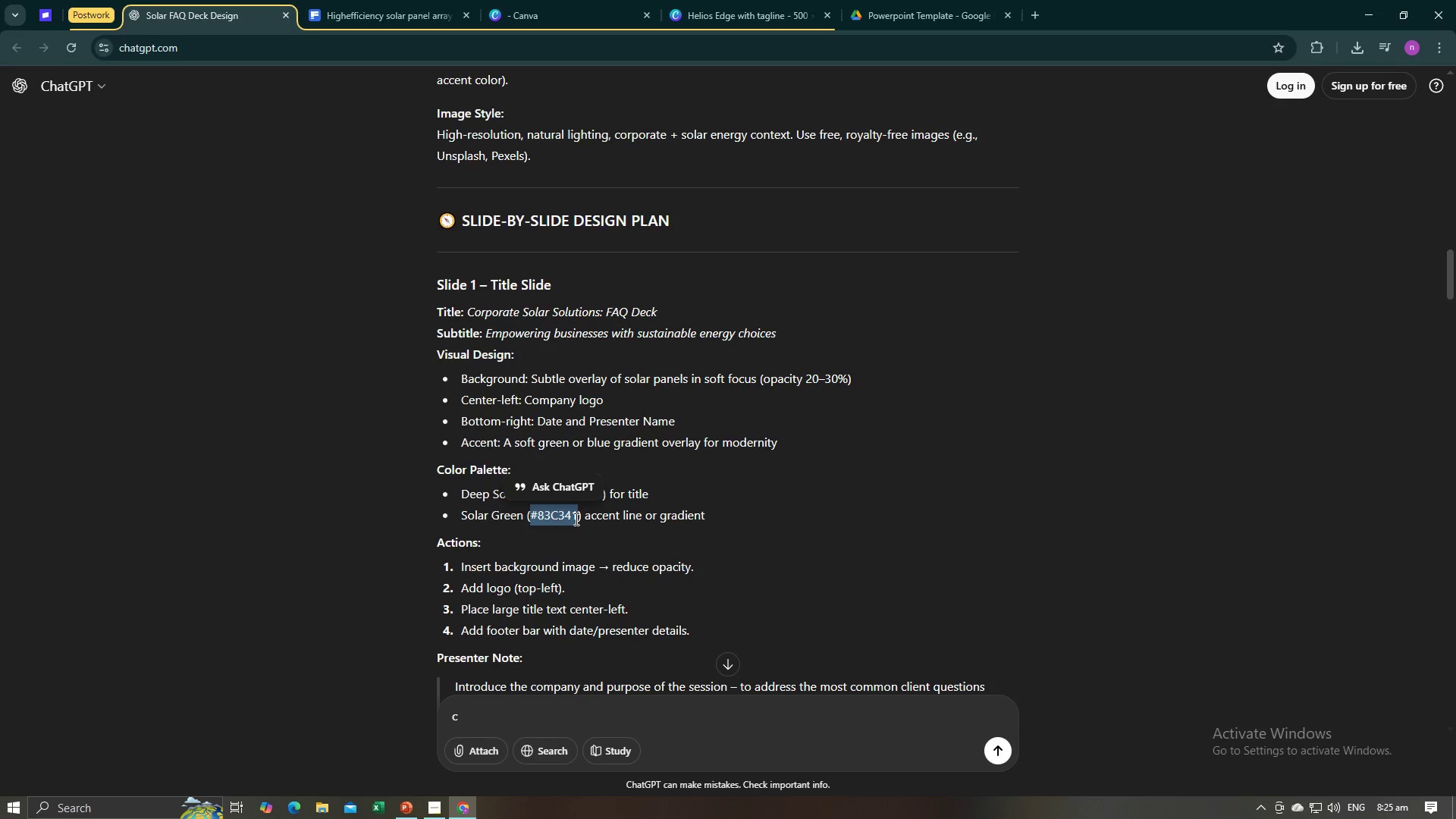 
key(Control+C)
 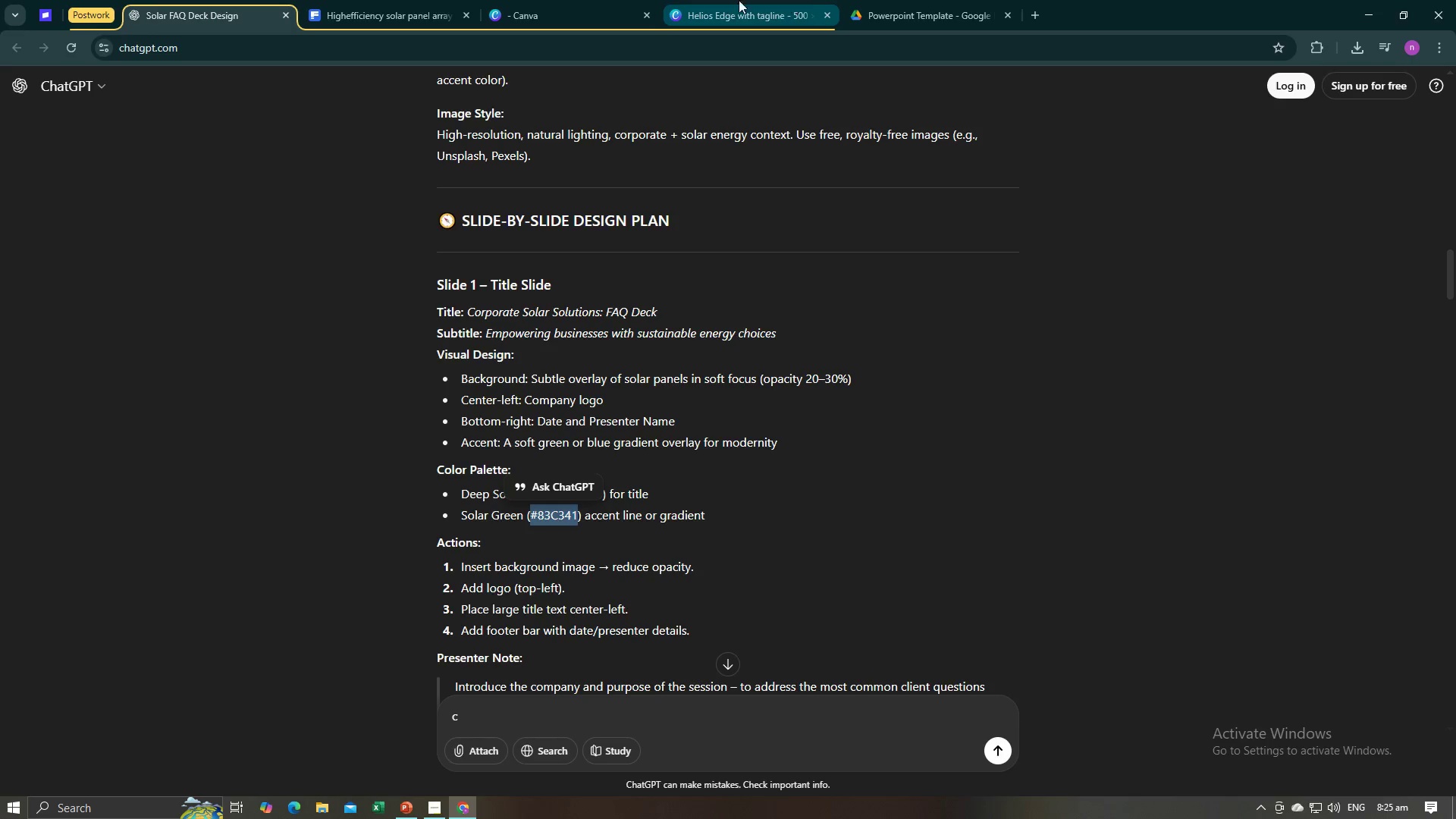 
left_click([699, 0])
 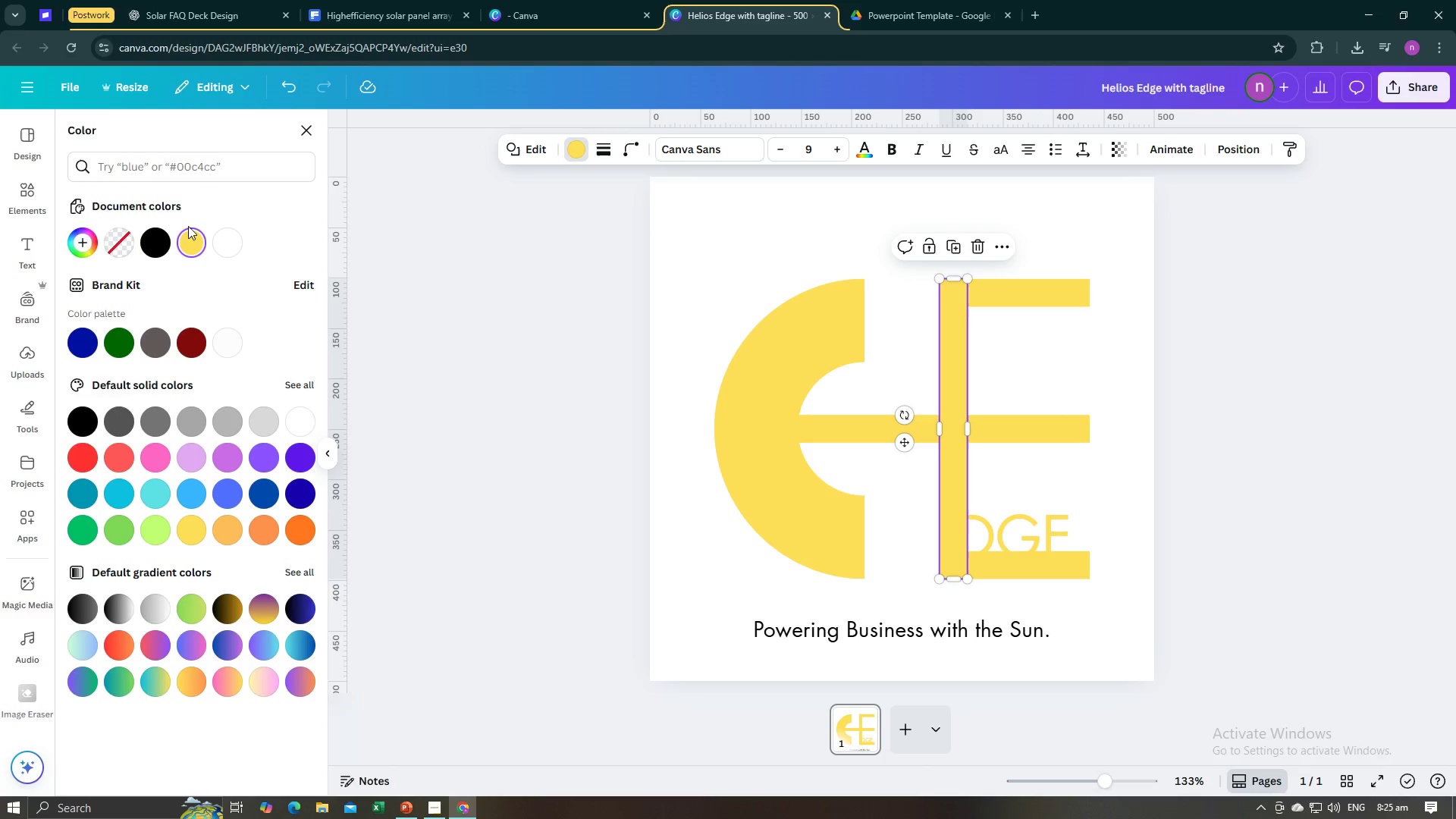 
left_click([154, 165])
 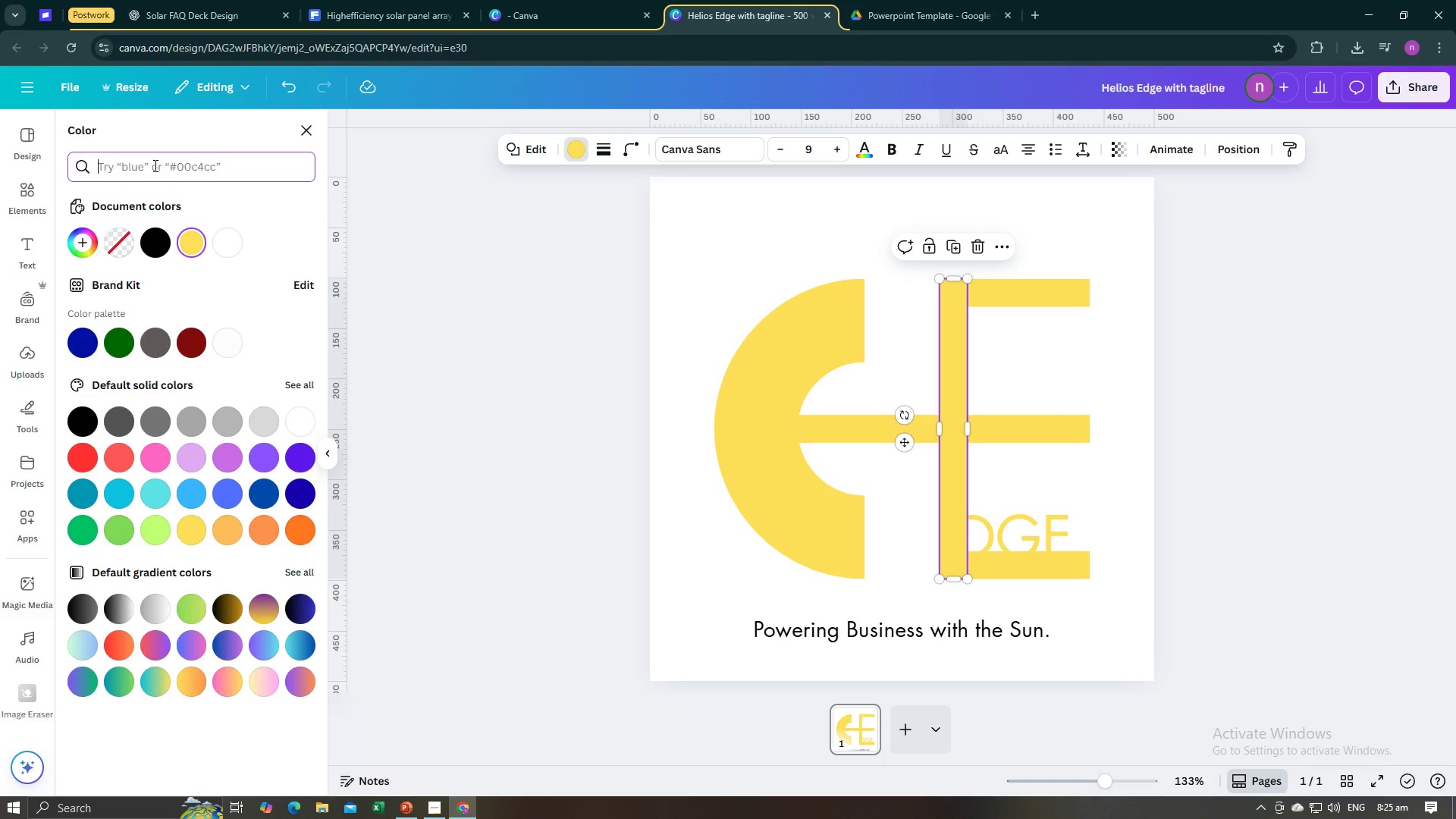 
key(Control+V)
 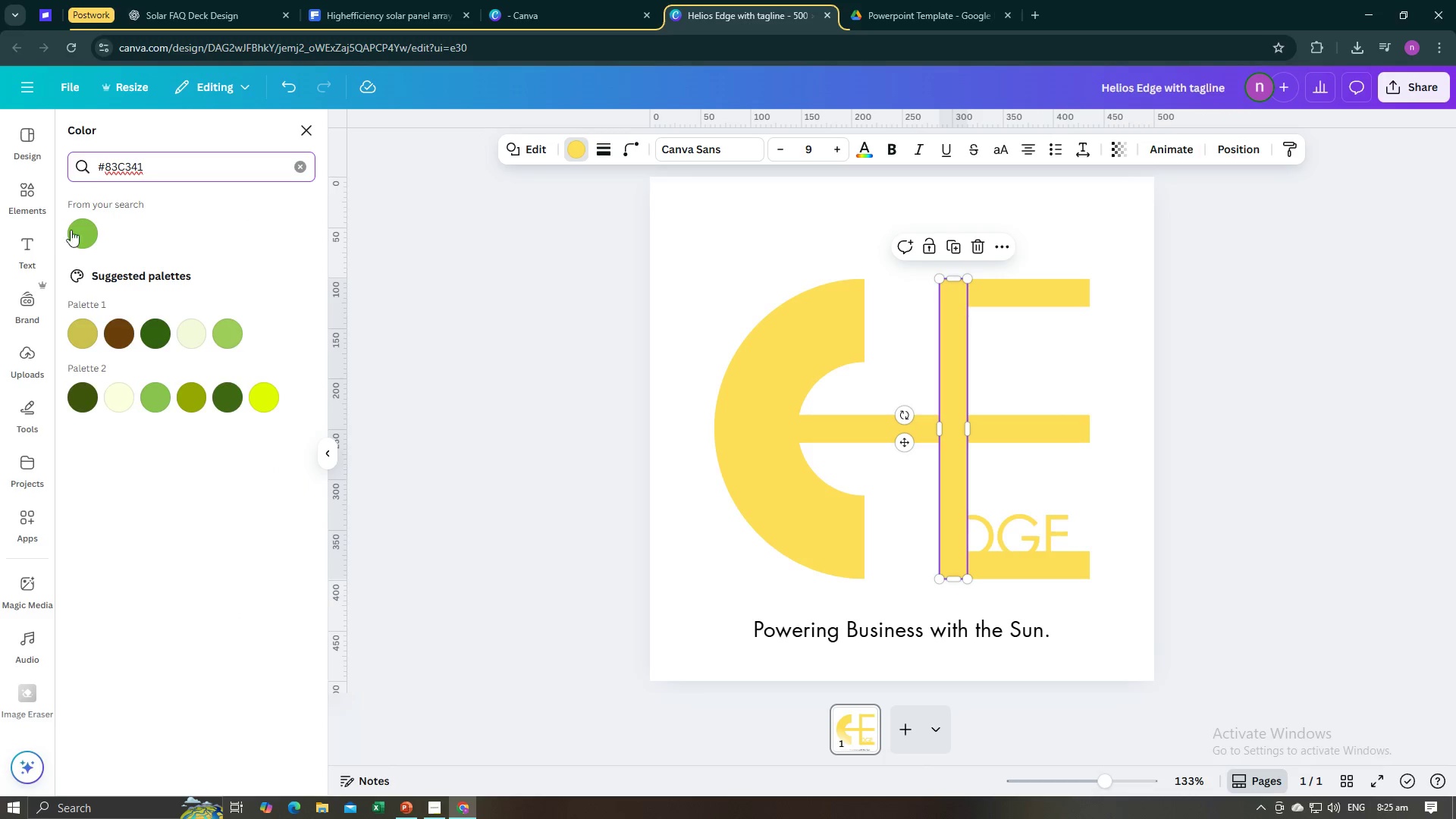 
left_click([82, 231])
 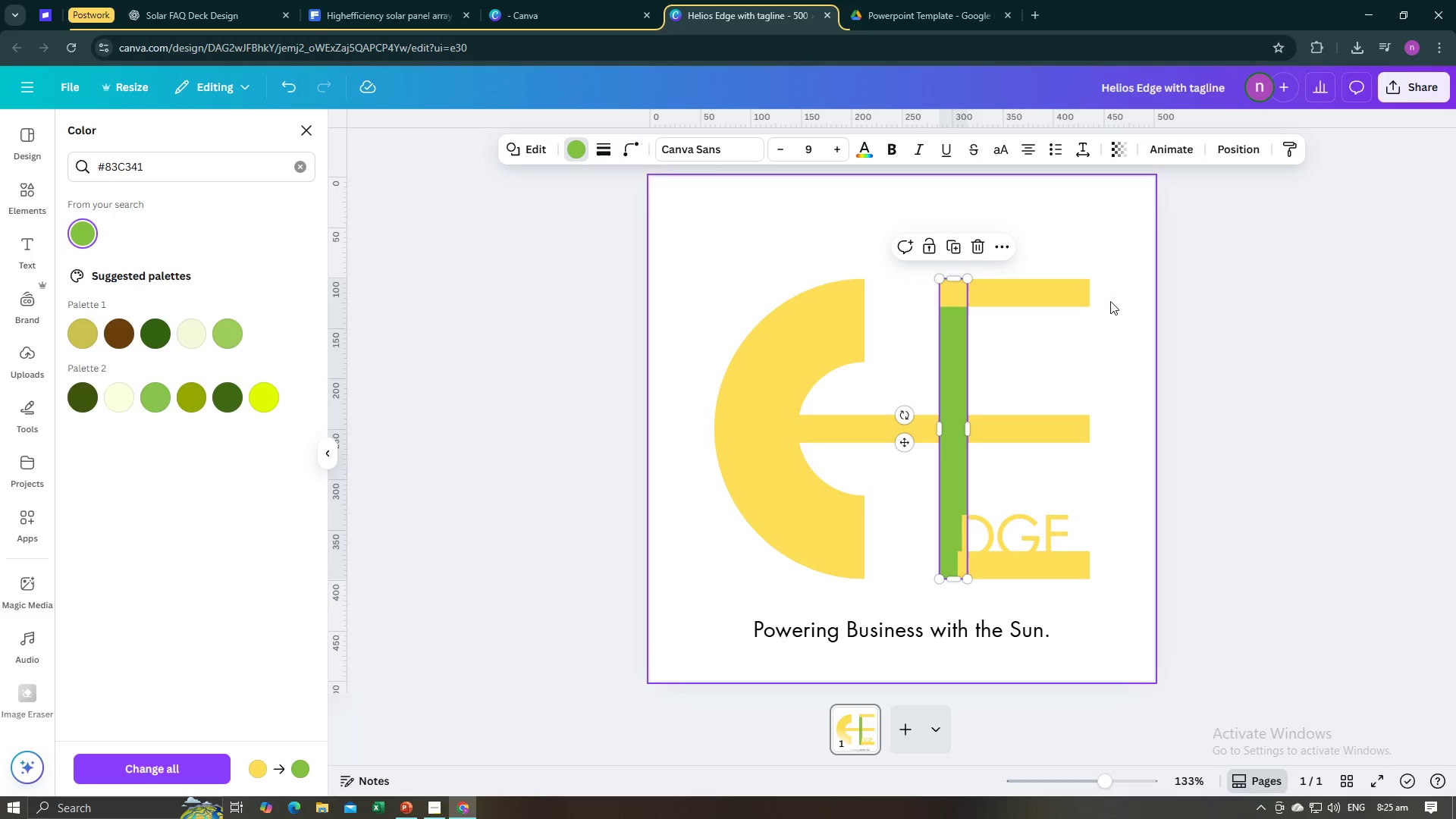 
left_click([1038, 283])
 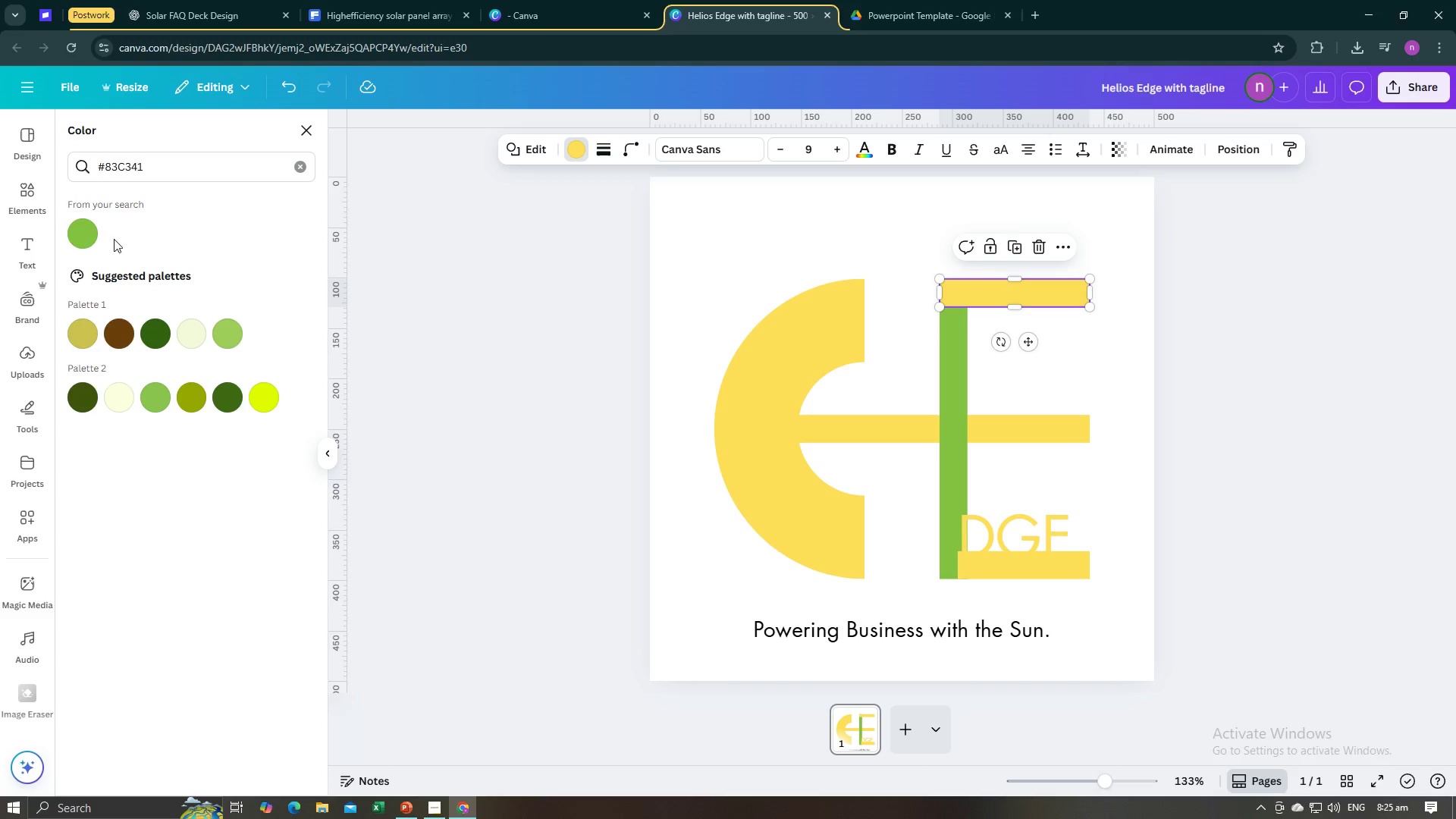 
left_click([77, 231])
 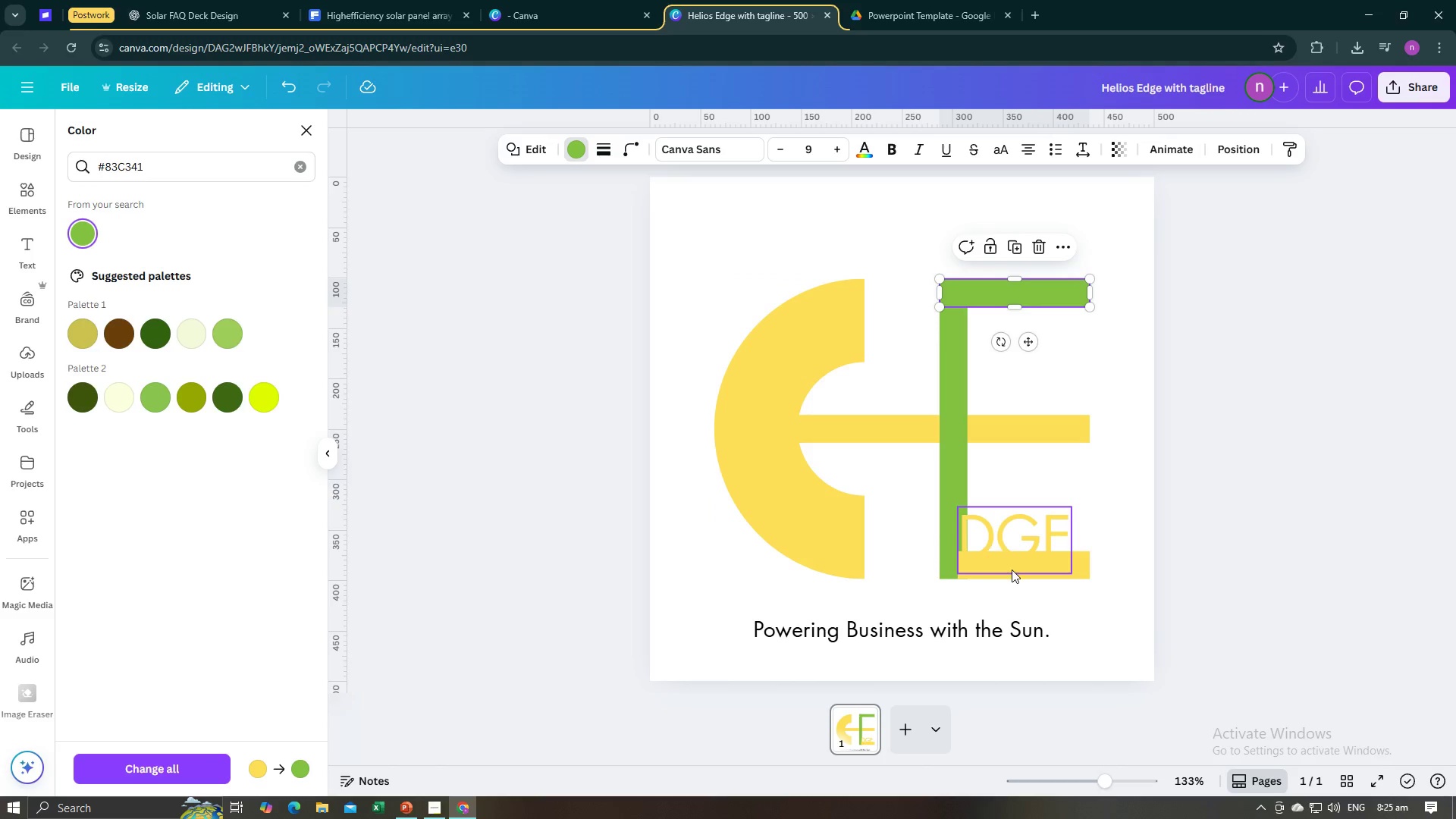 
left_click([1012, 570])
 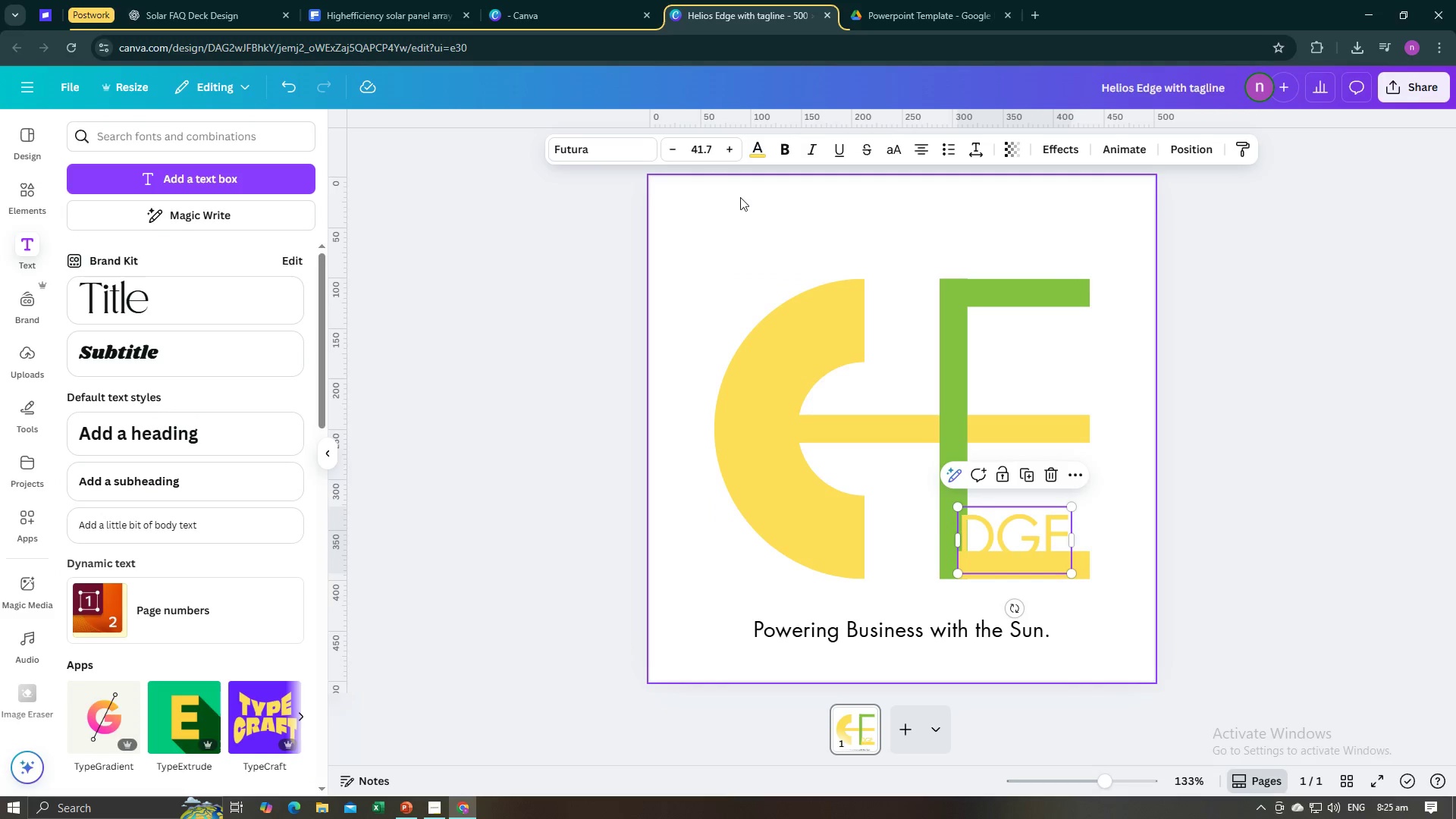 
left_click([761, 156])
 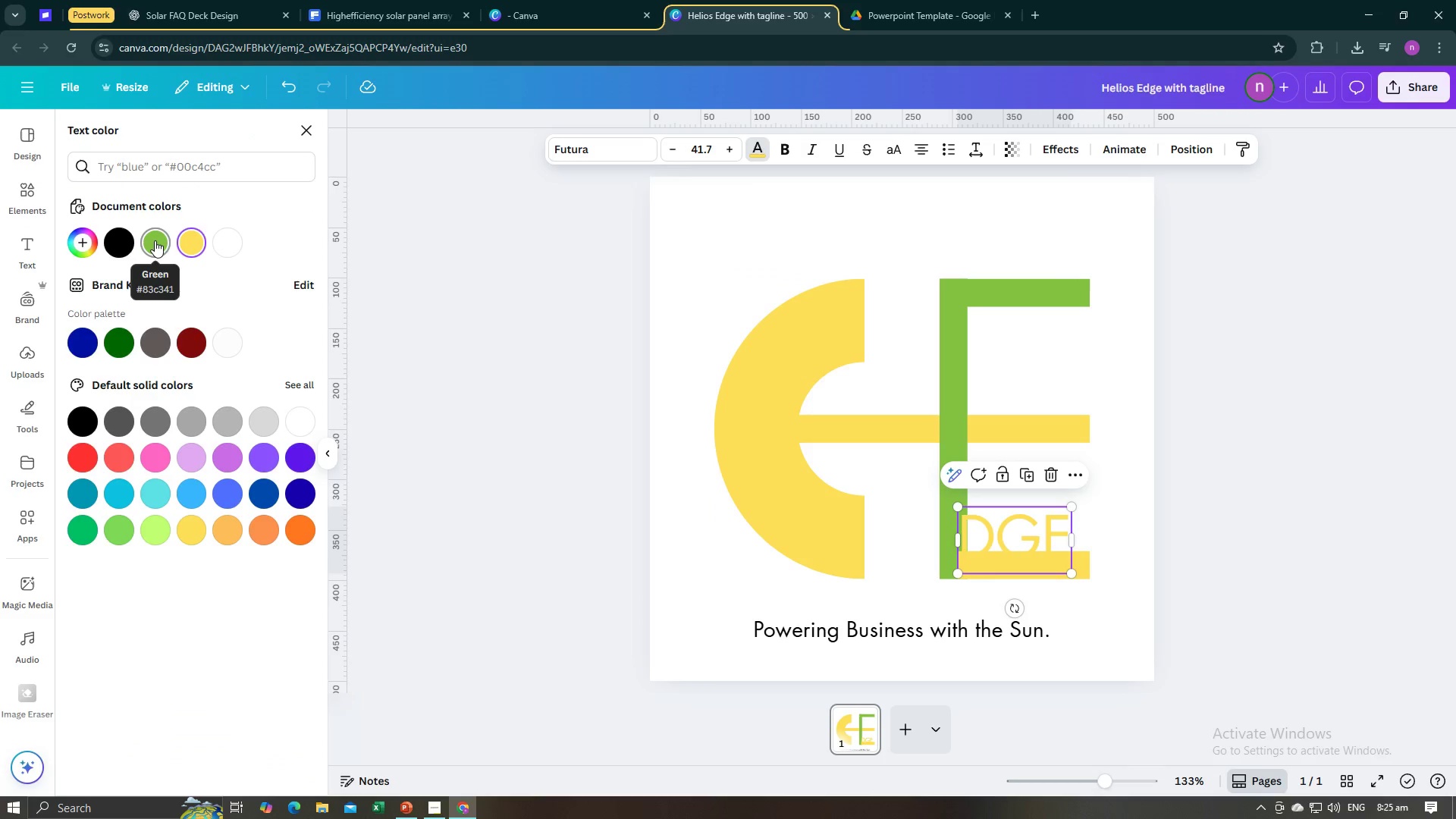 
left_click([155, 240])
 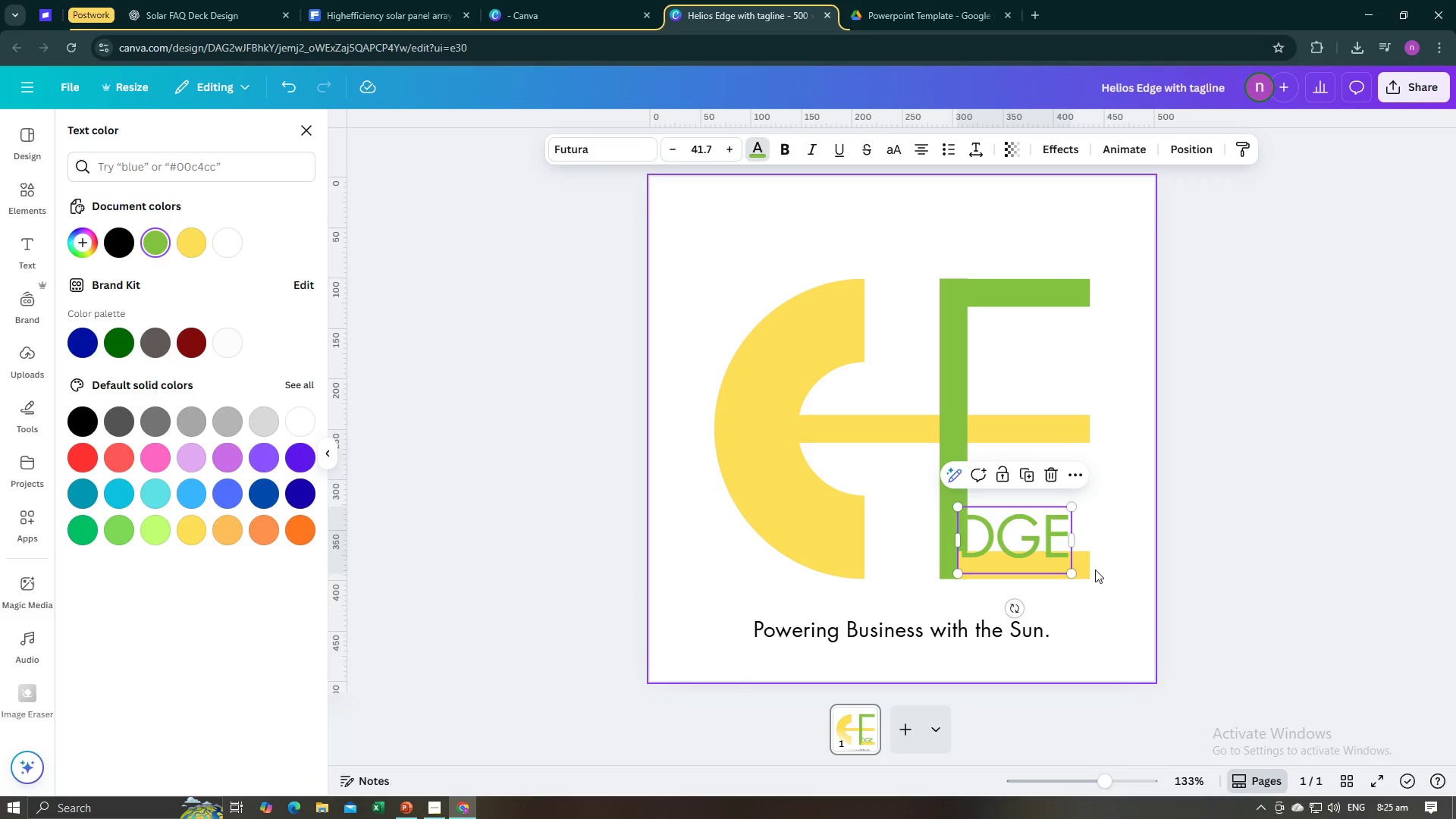 
left_click([1094, 570])
 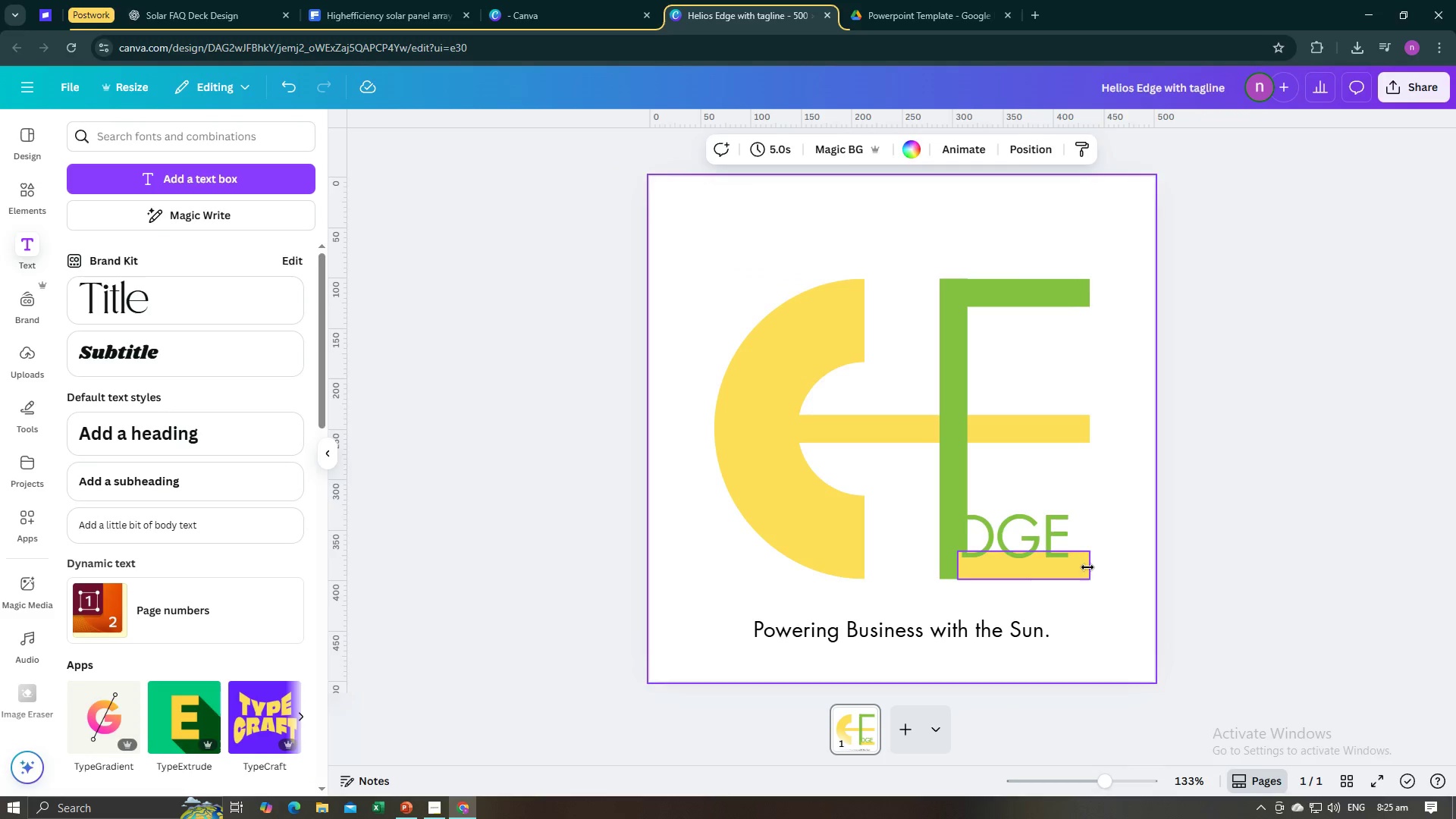 
left_click([1087, 567])
 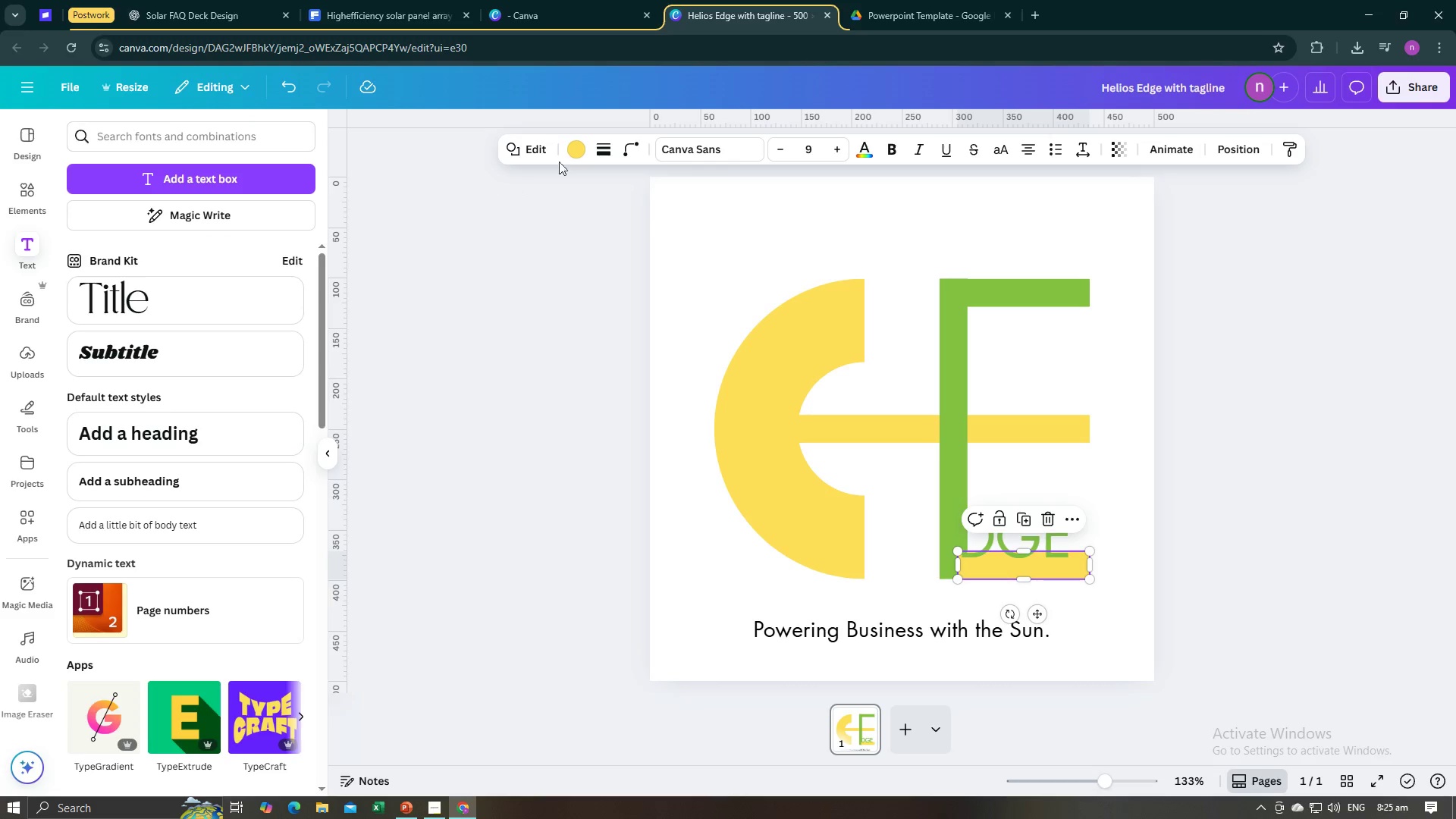 
left_click([570, 151])
 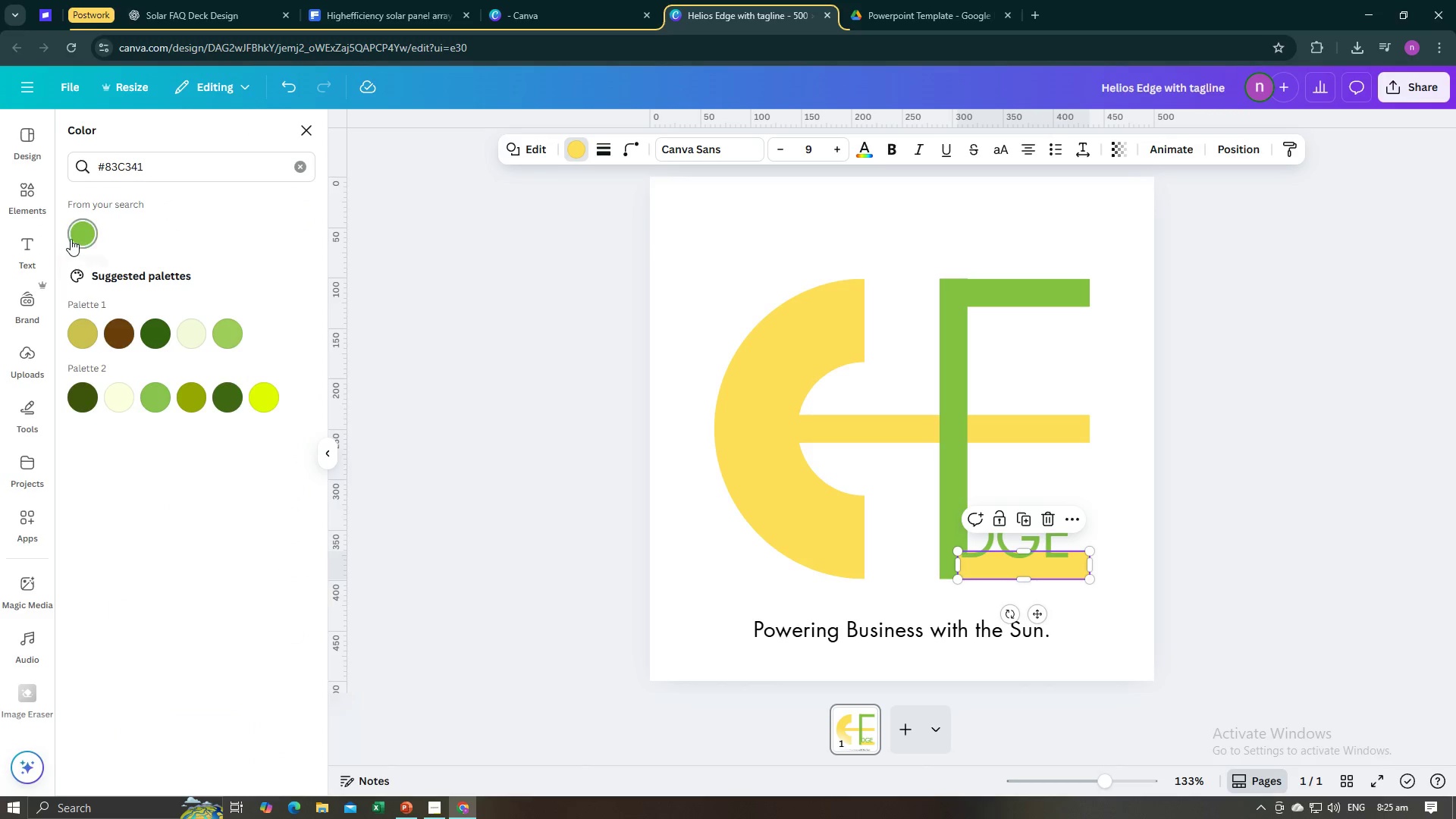 
left_click([72, 239])
 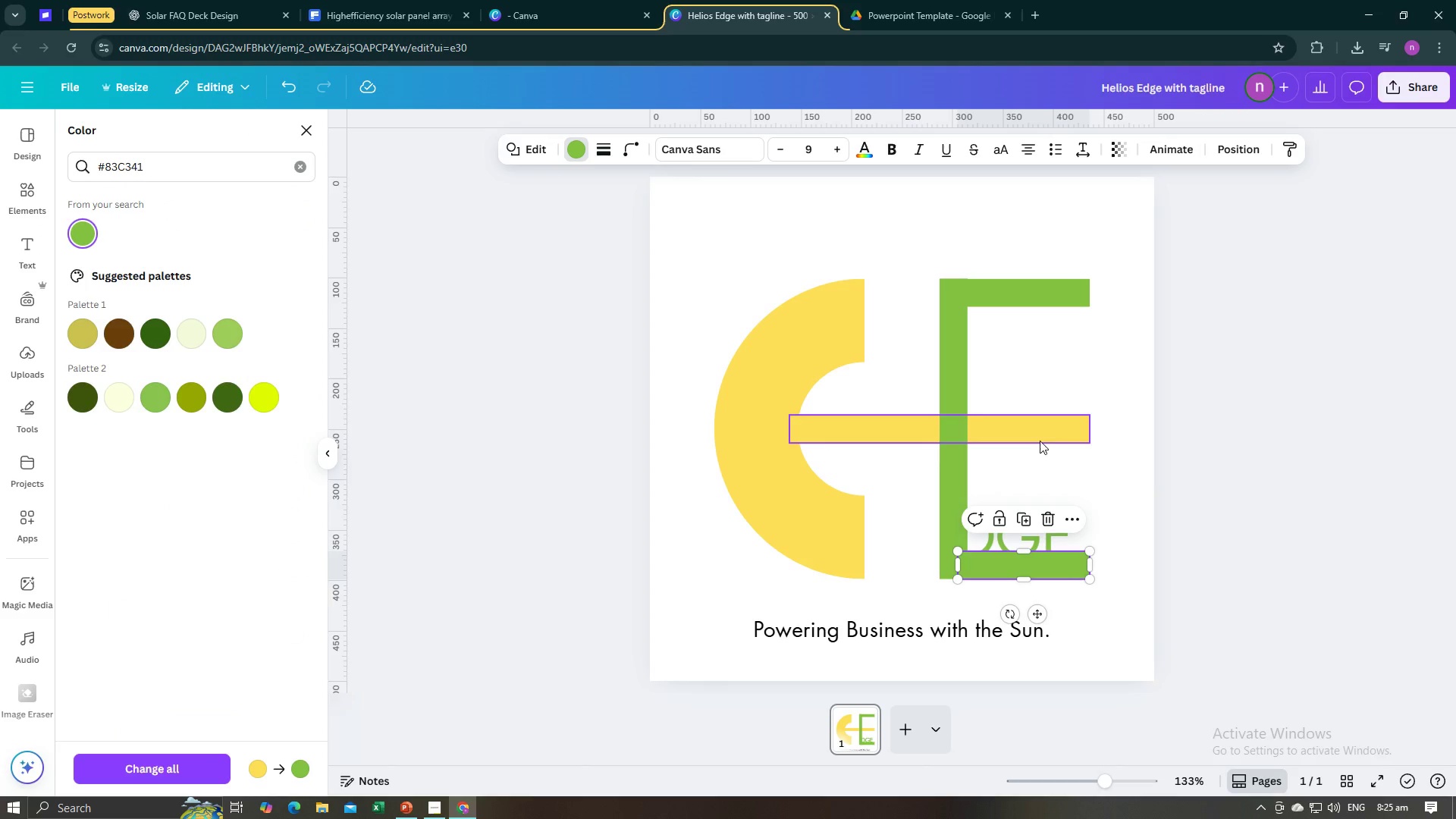 
left_click([1040, 435])
 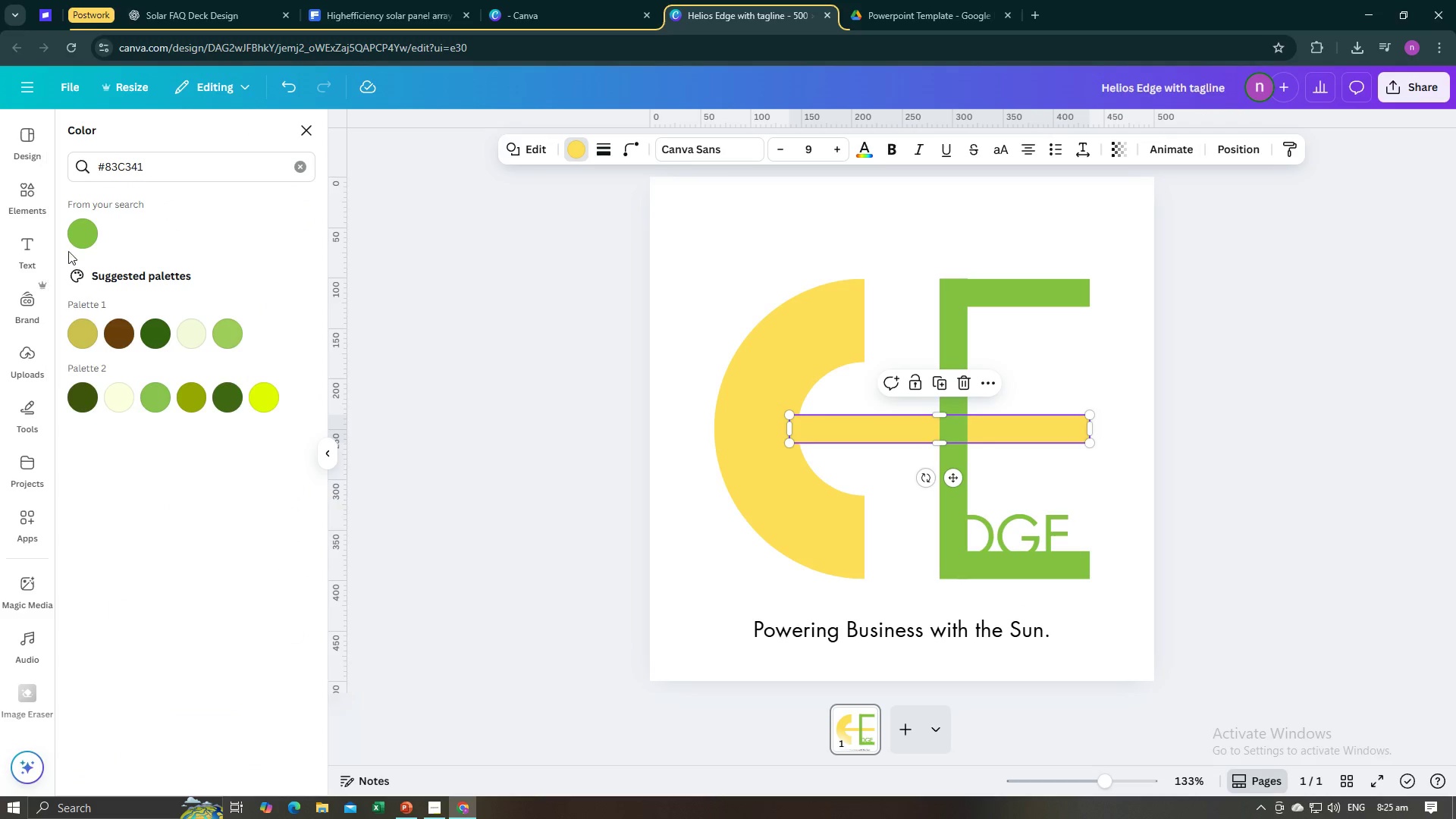 
left_click([82, 238])
 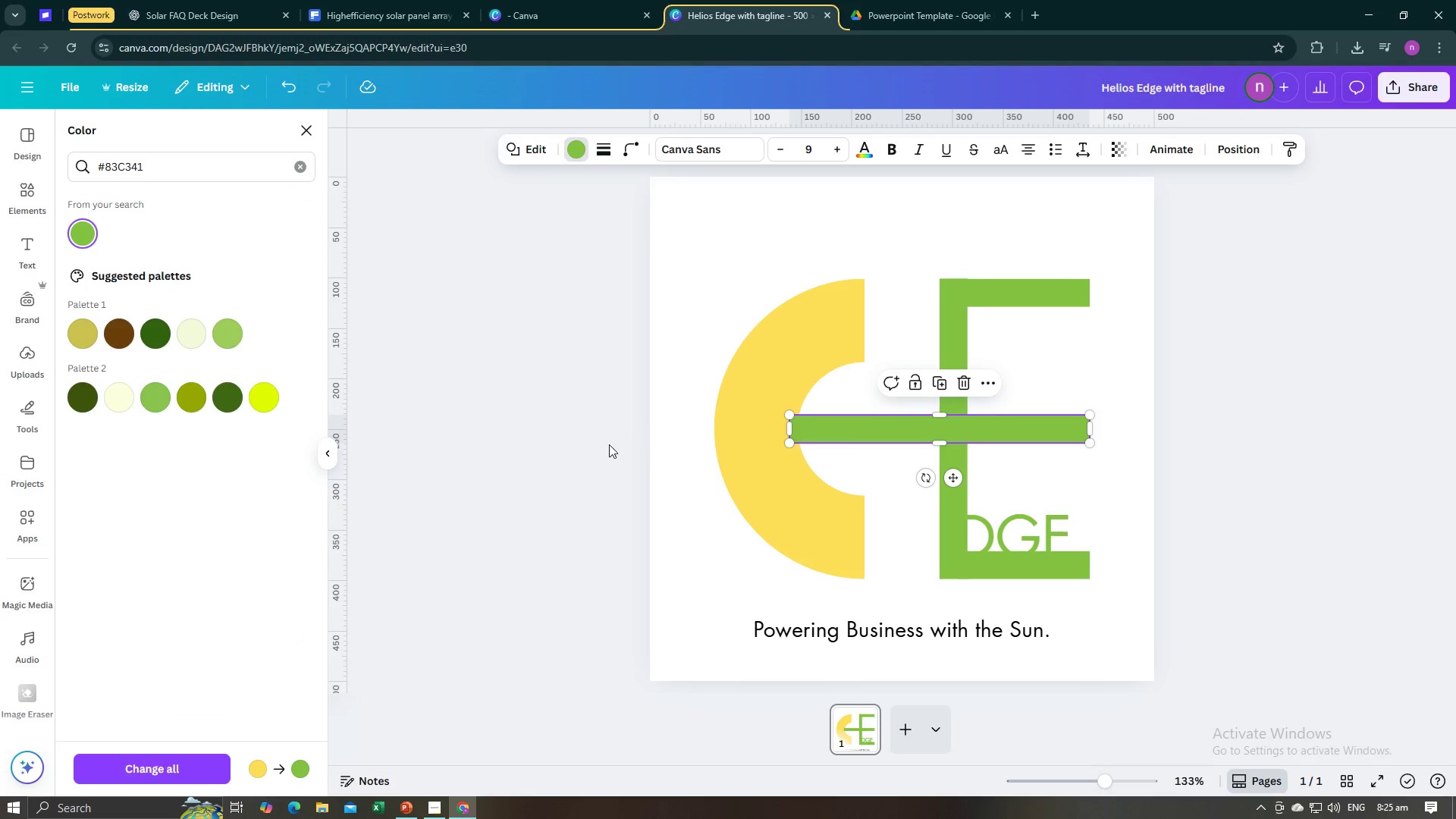 
left_click([609, 444])
 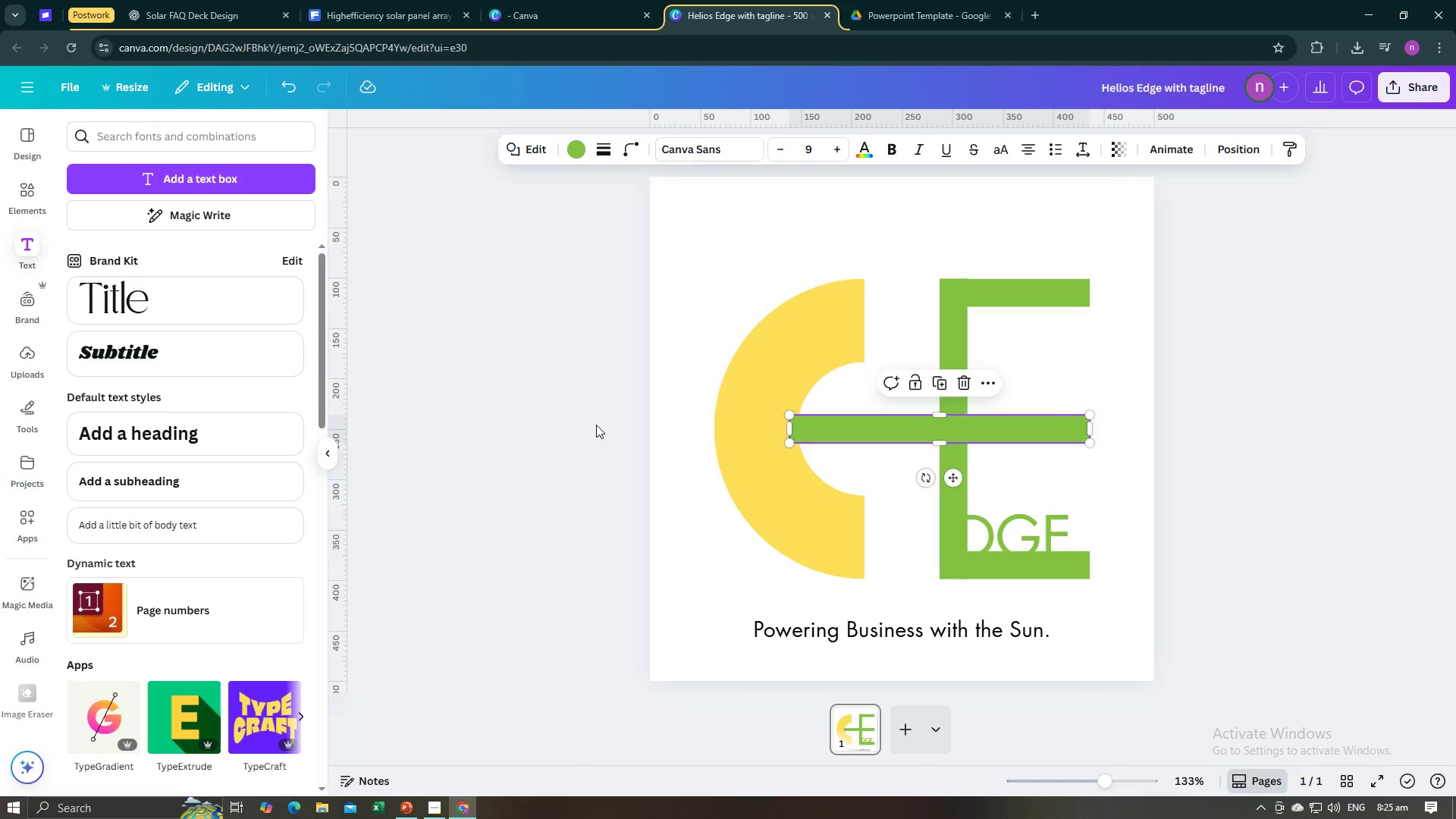 
left_click([596, 425])
 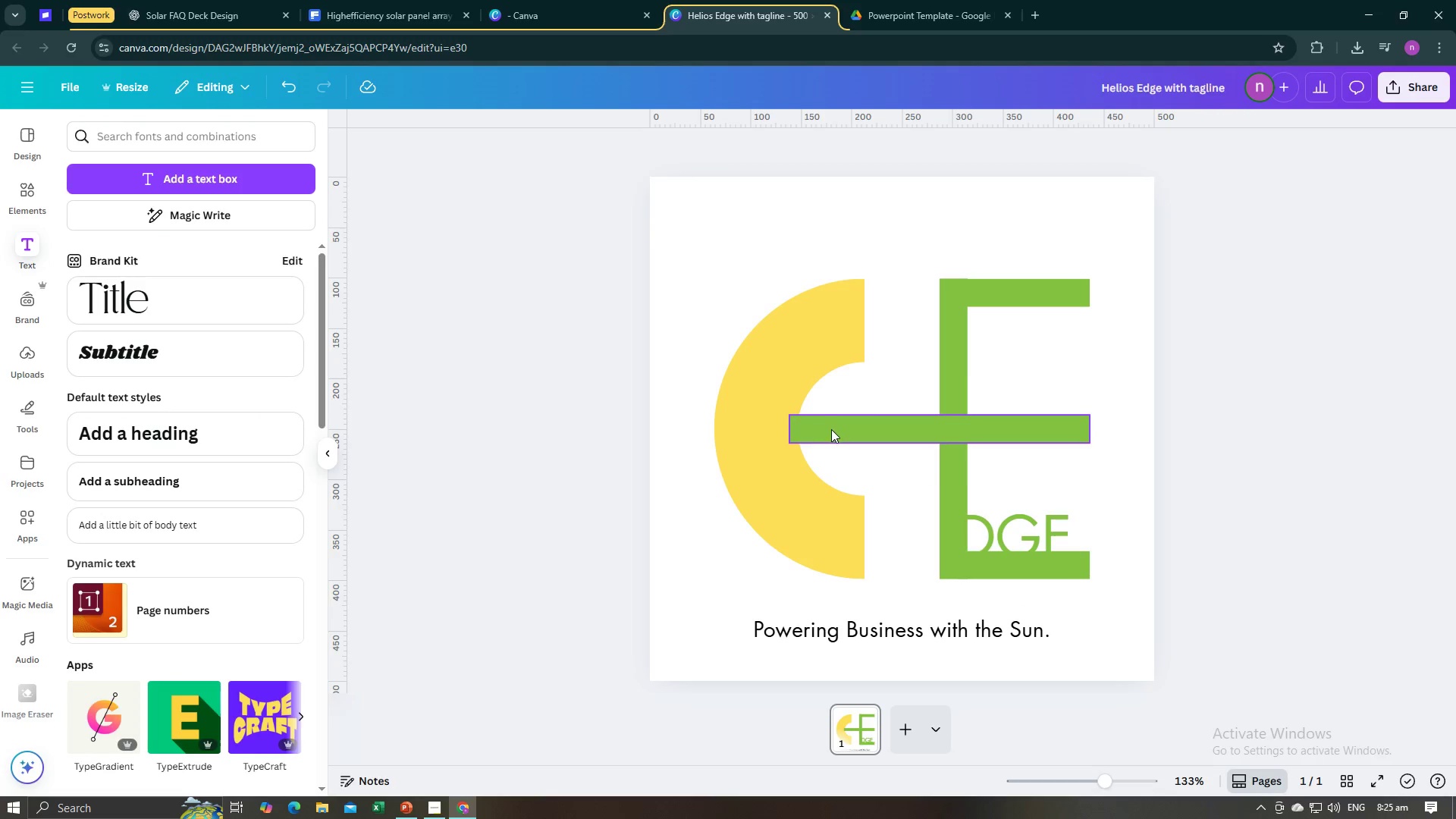 
left_click([831, 429])
 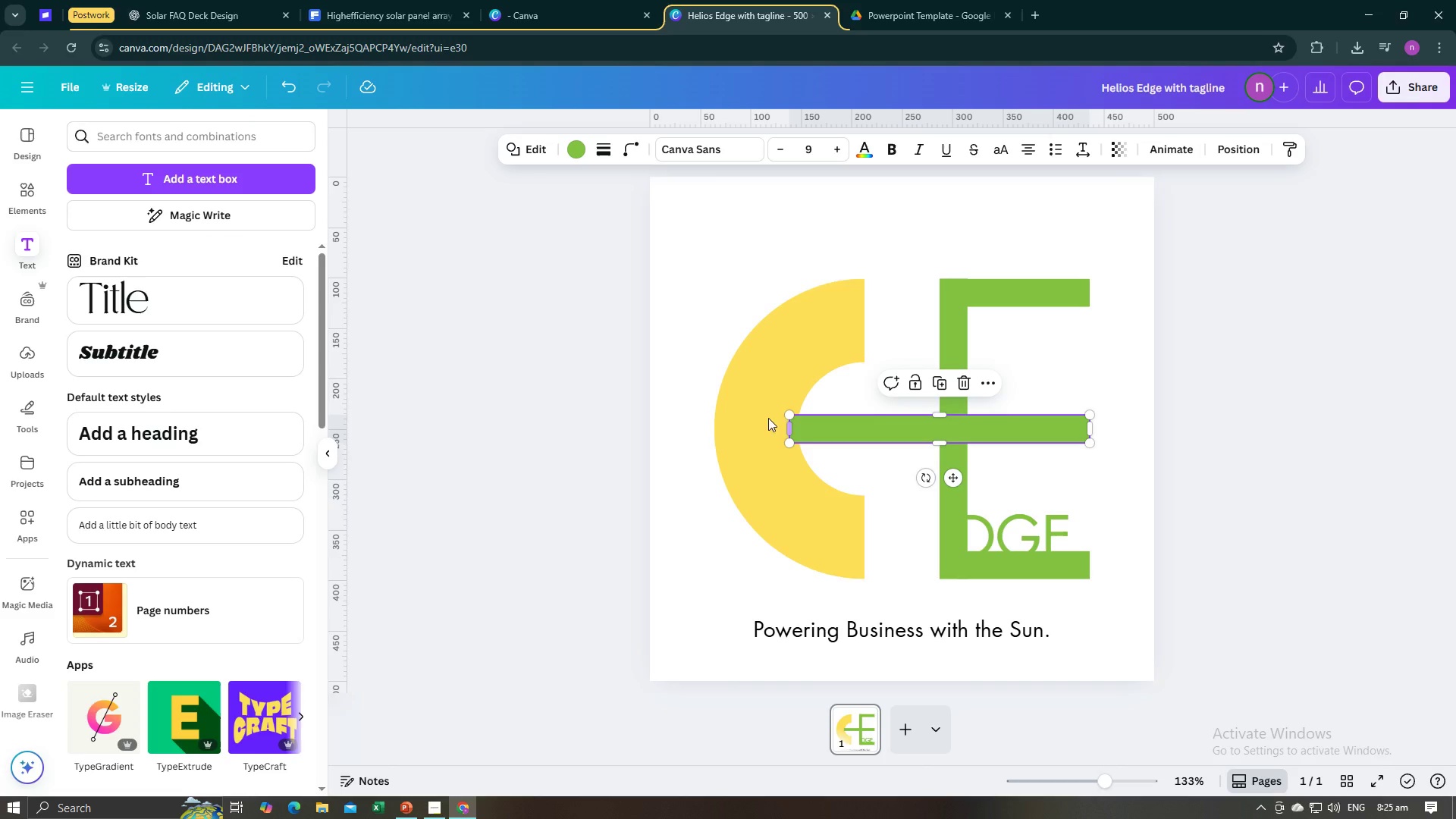 
left_click([572, 159])
 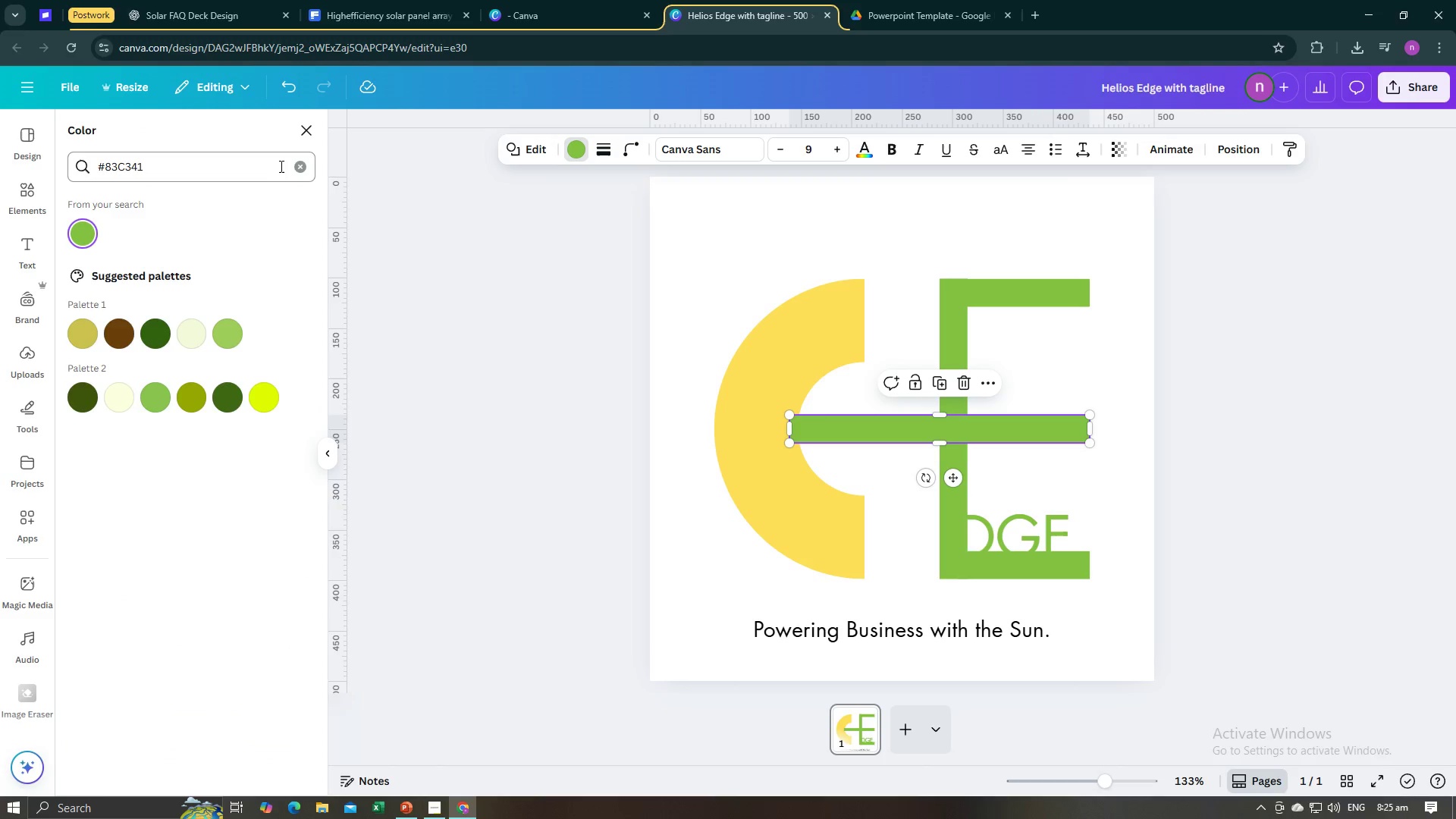 
left_click([293, 166])
 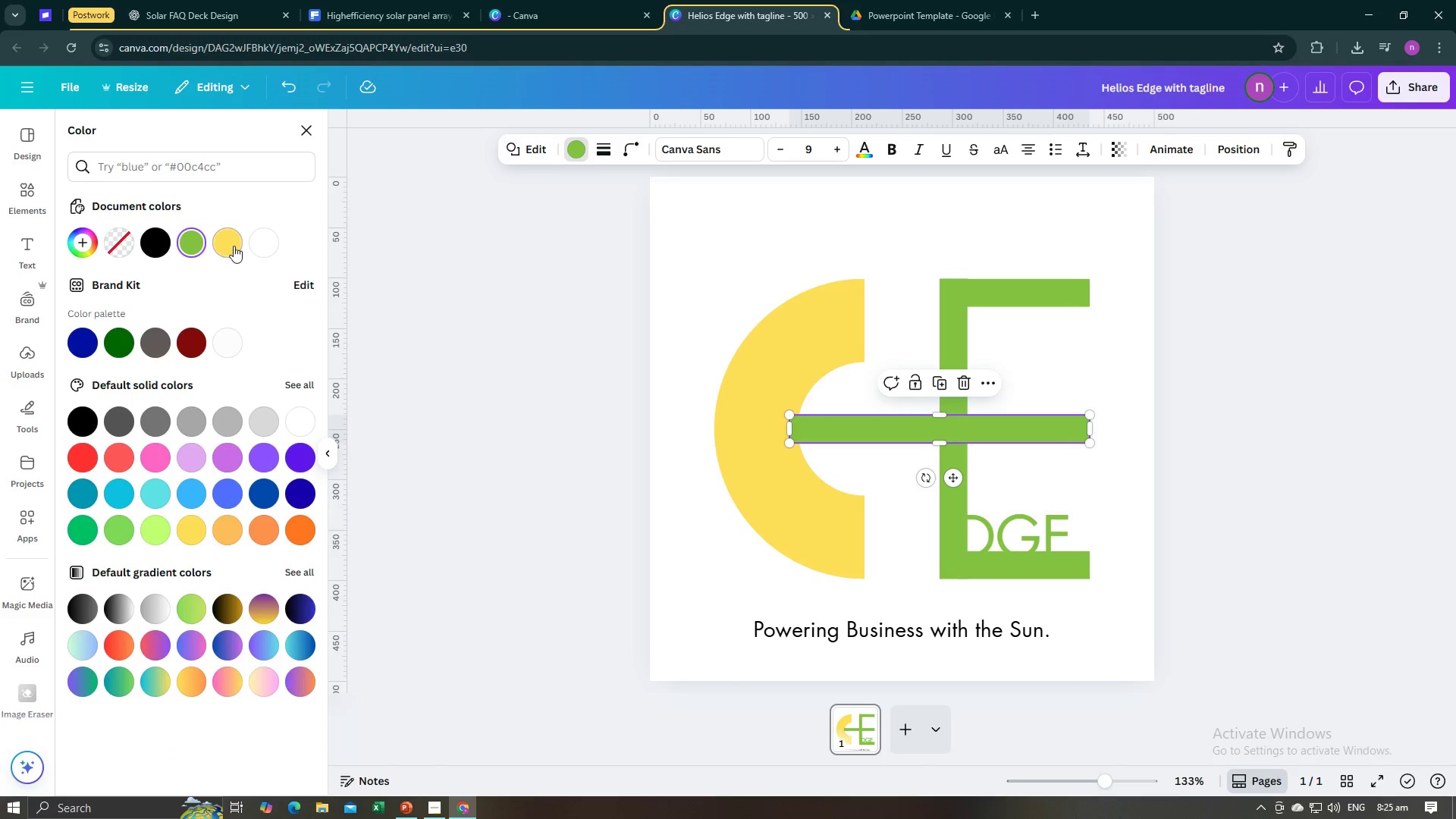 
left_click([238, 242])
 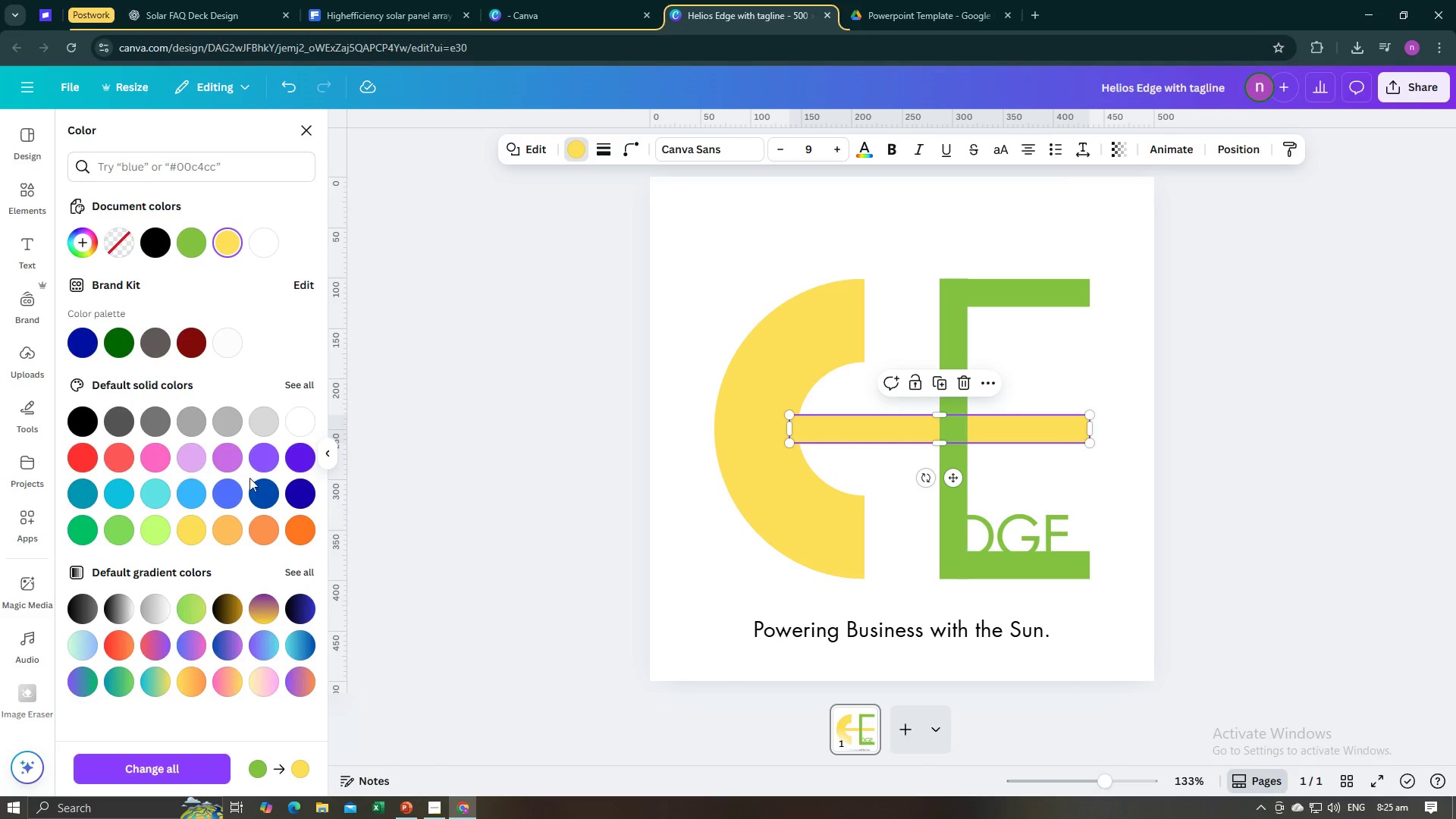 
left_click([413, 477])
 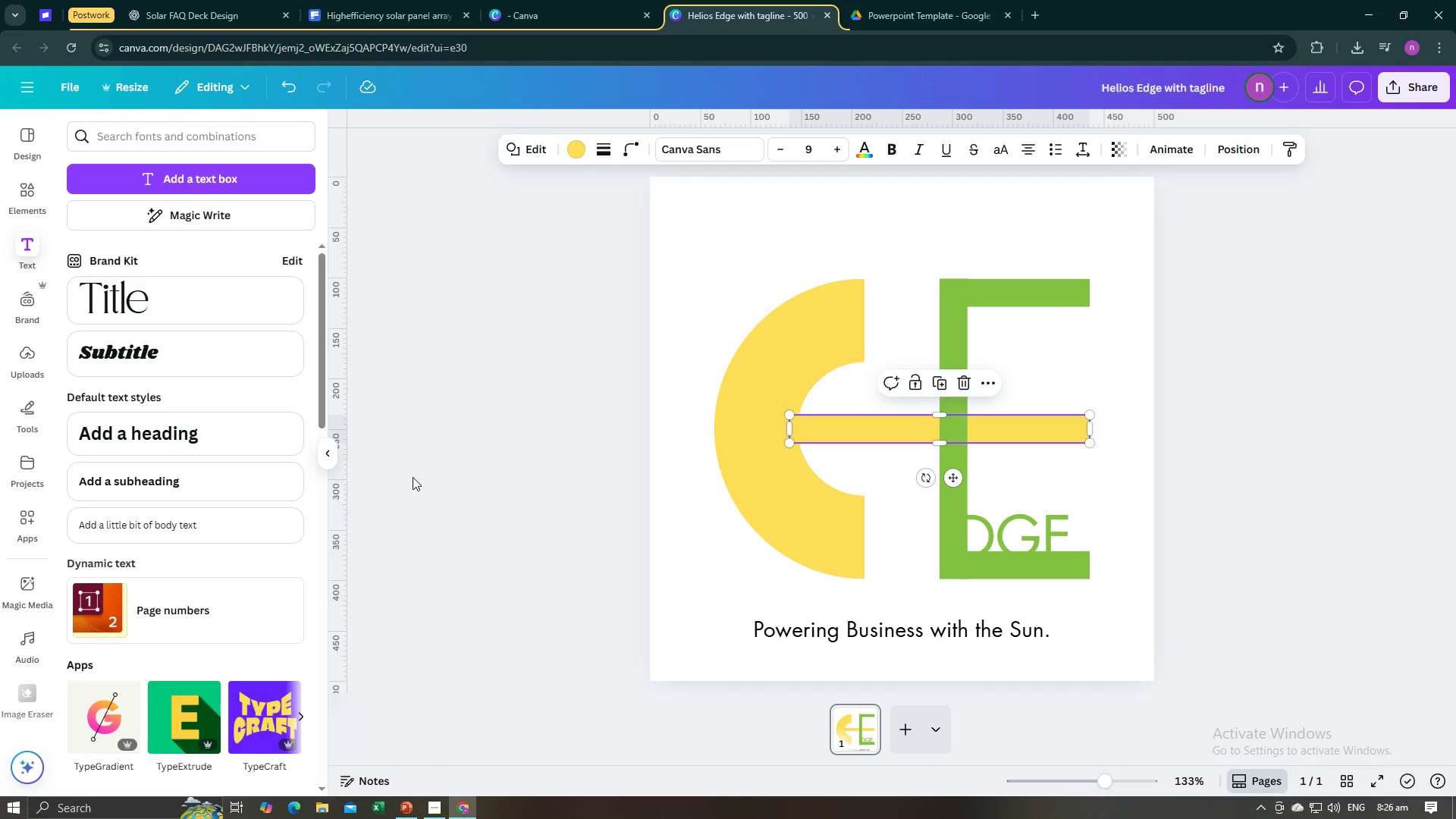 
left_click([413, 477])
 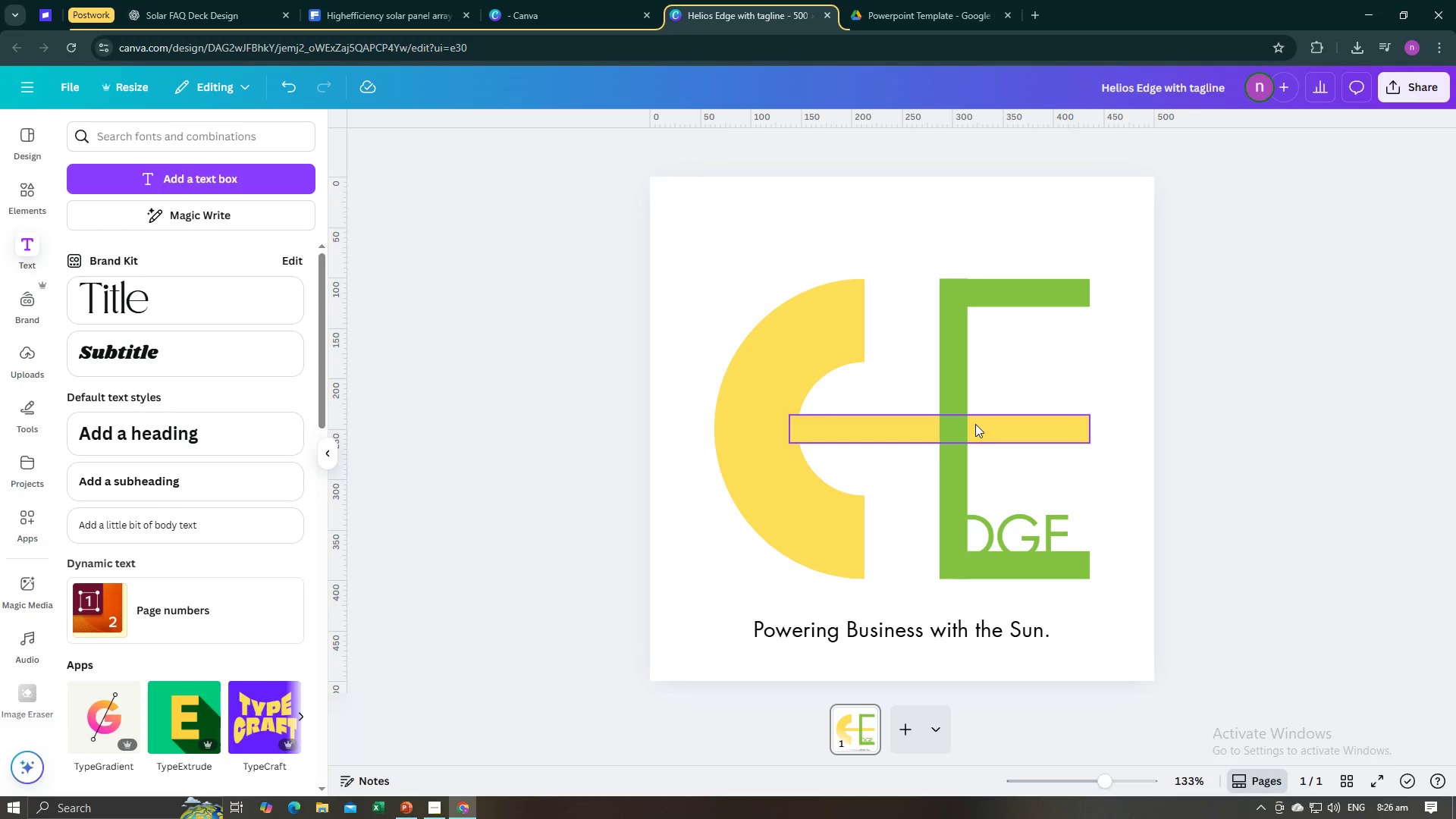 
wait(7.5)
 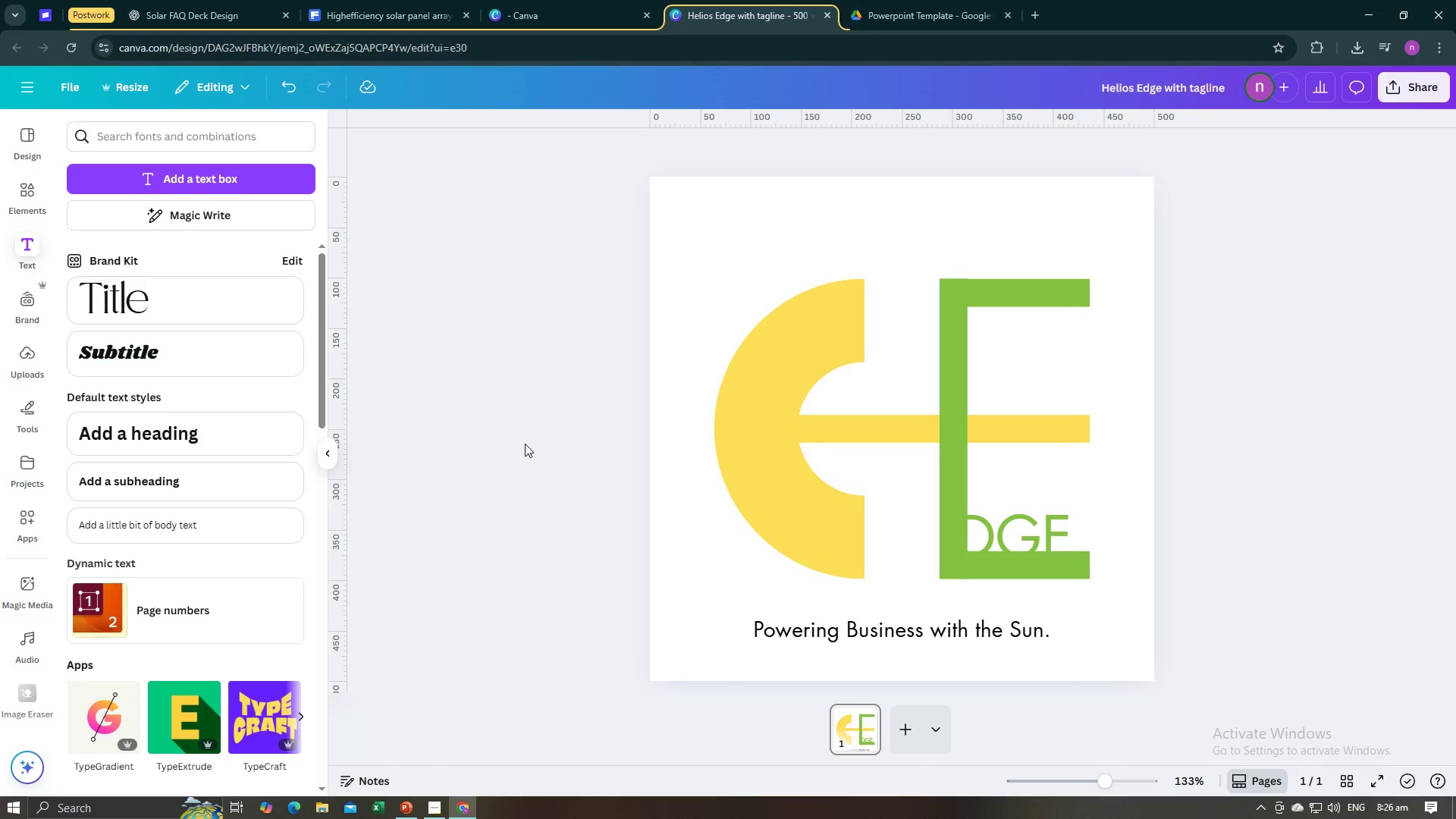 
left_click([890, 429])
 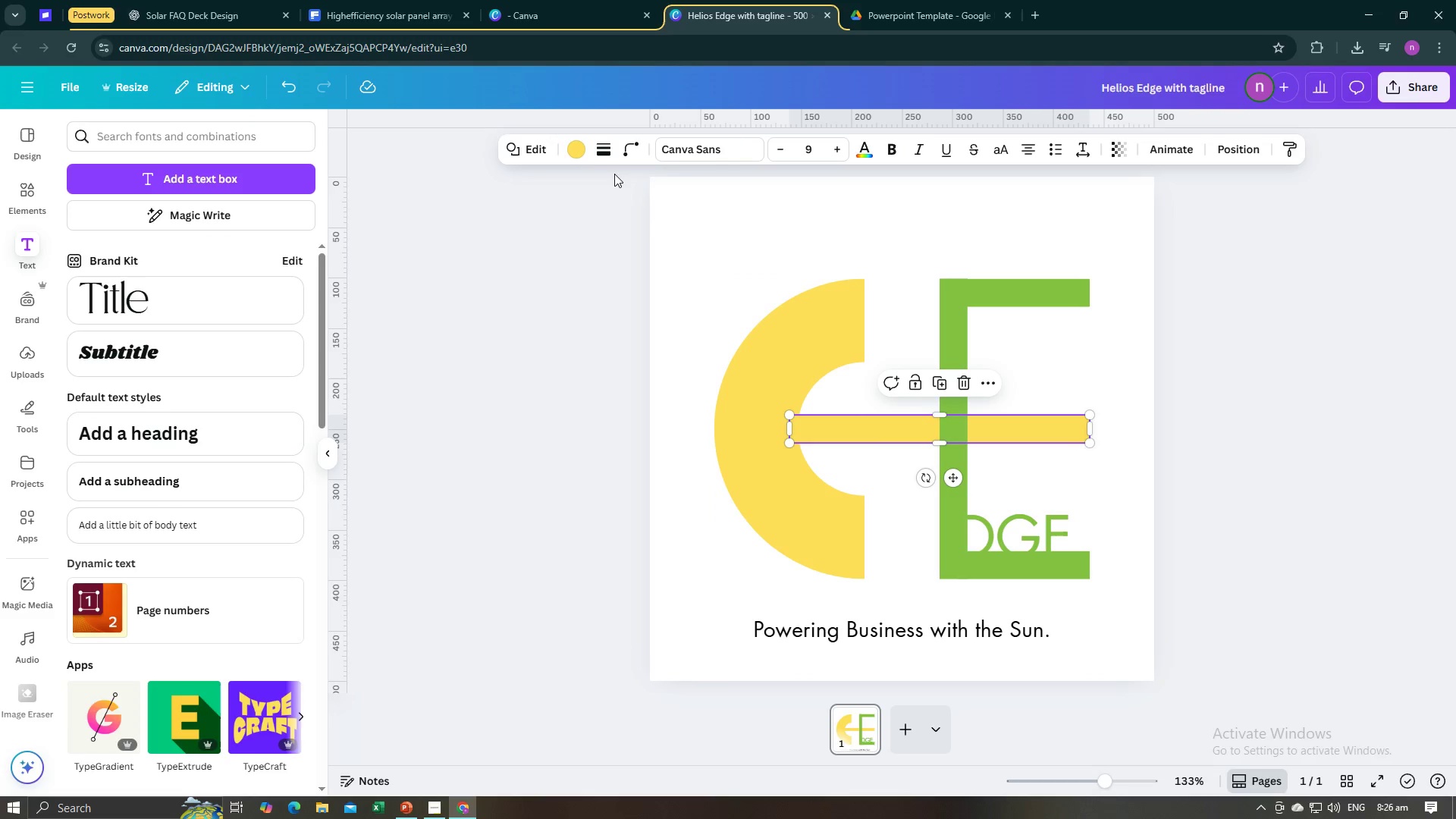 
left_click([585, 156])
 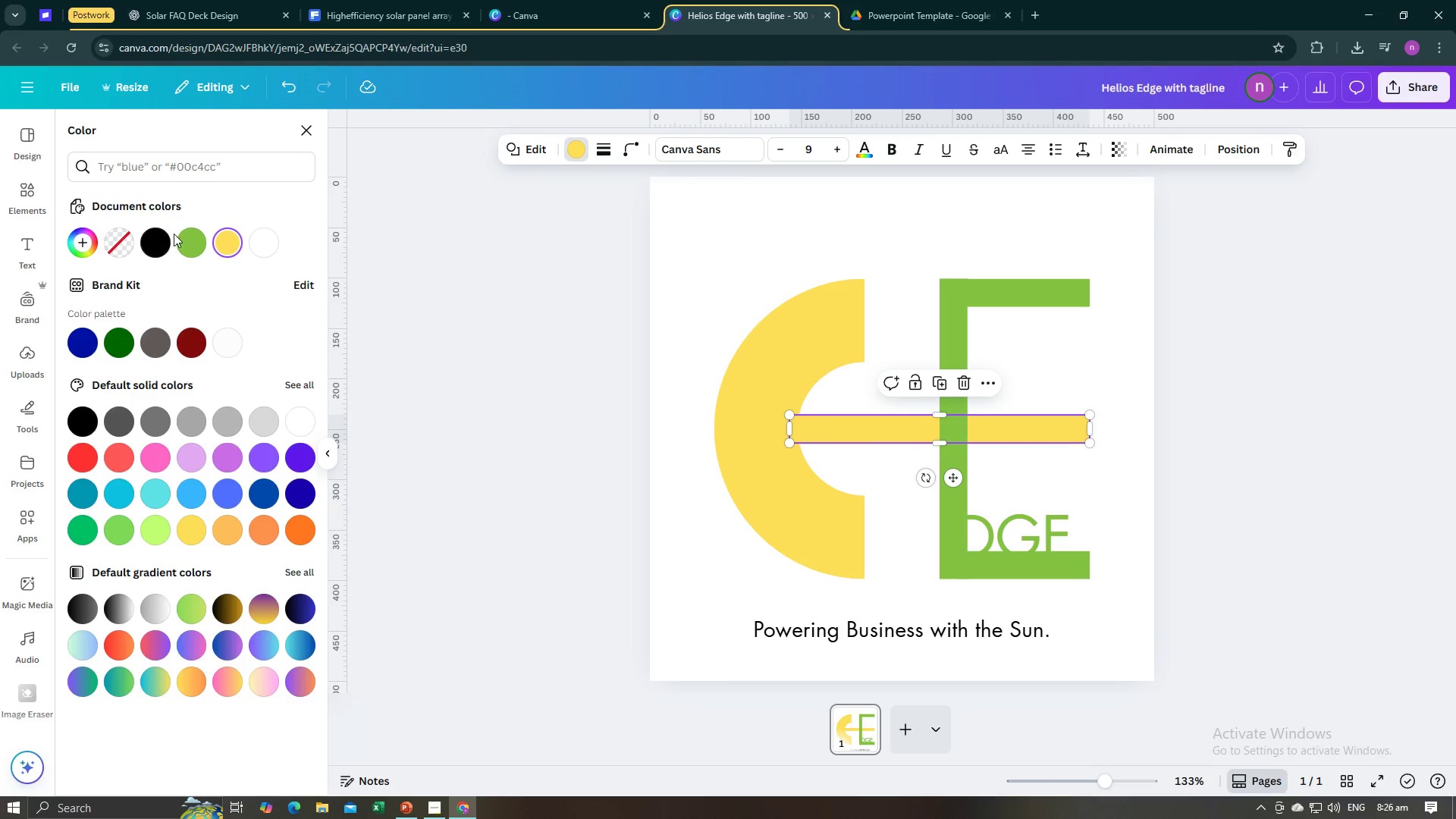 
left_click([185, 242])
 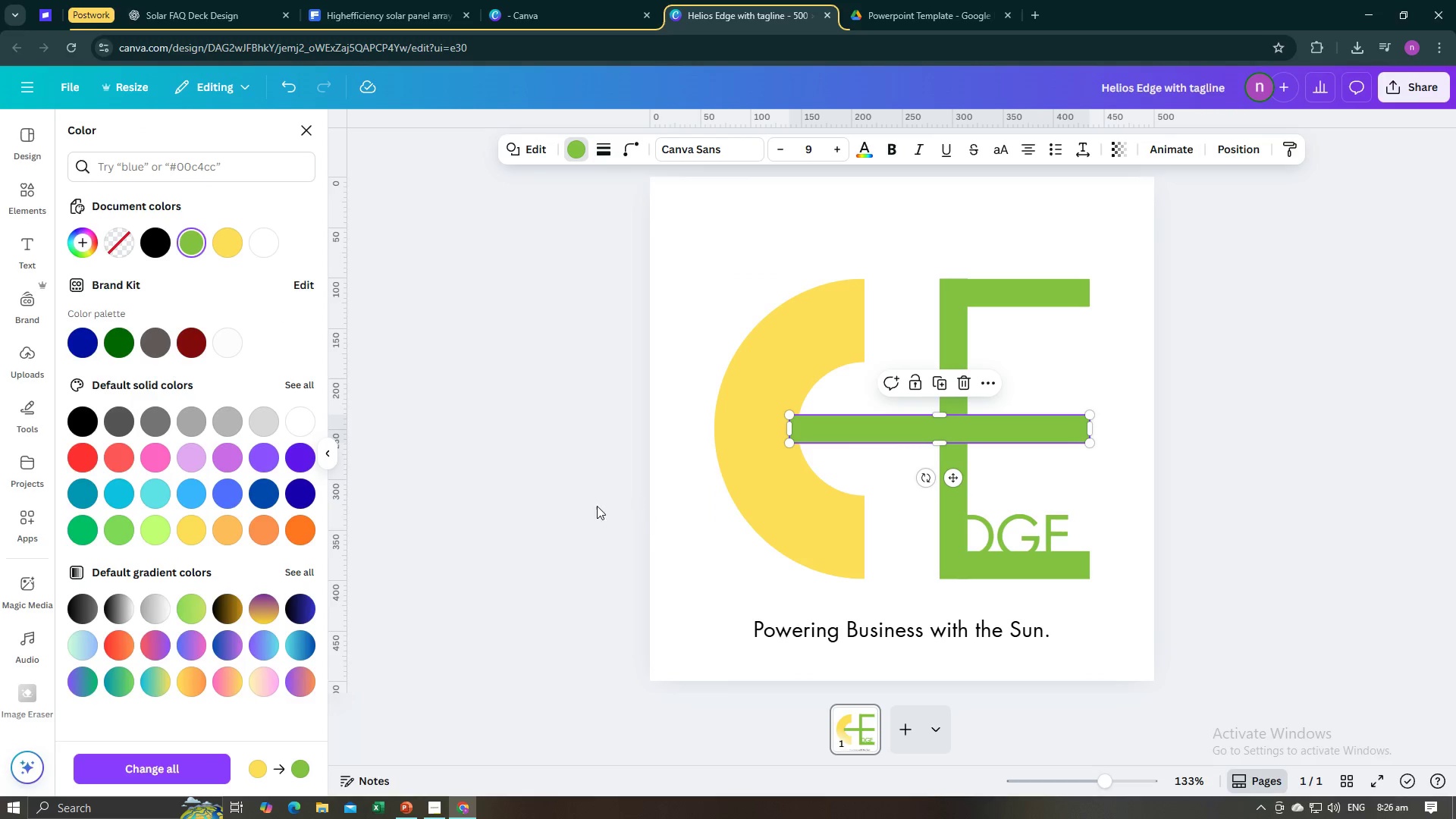 
left_click([579, 504])
 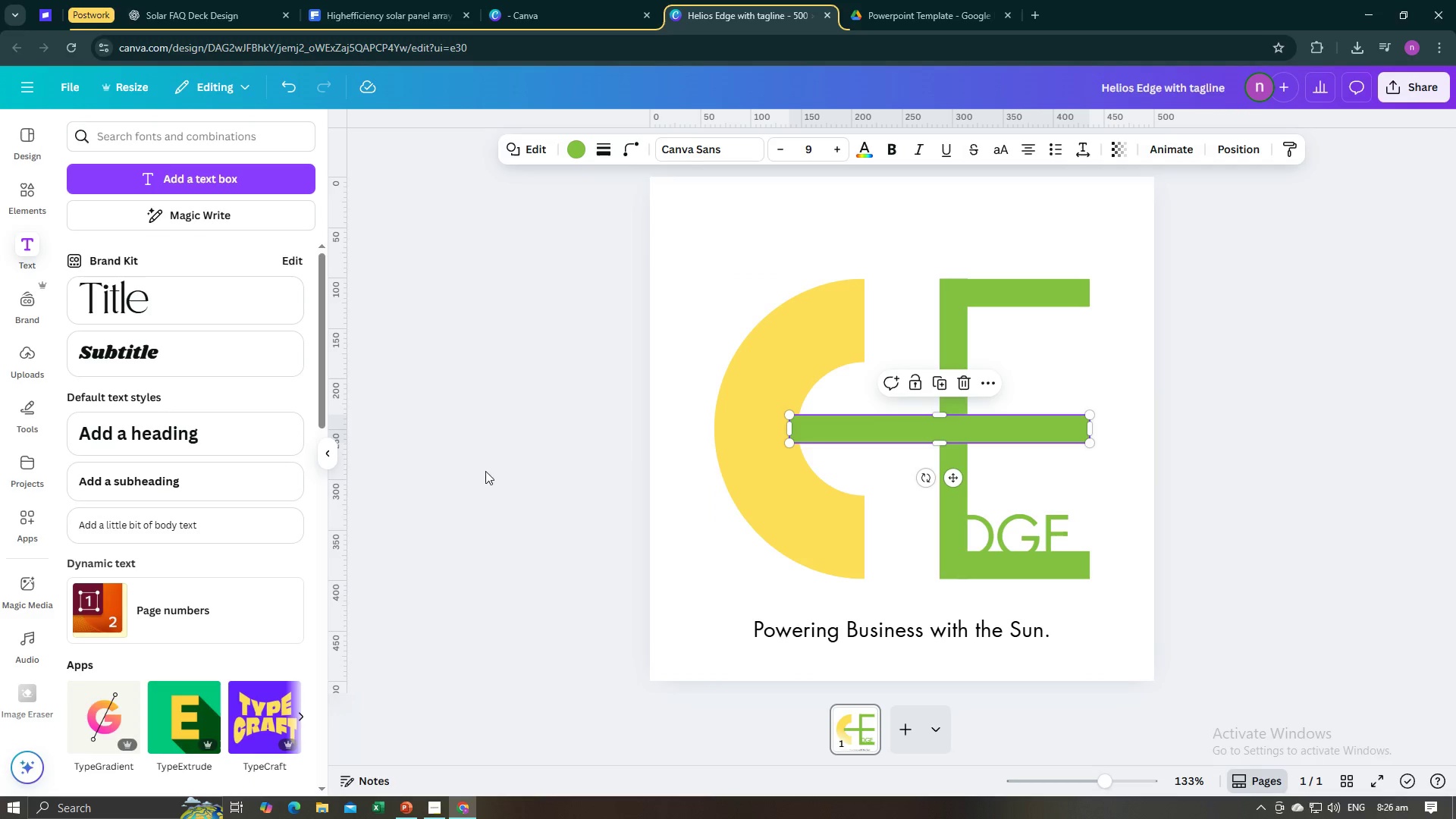 
left_click([452, 480])
 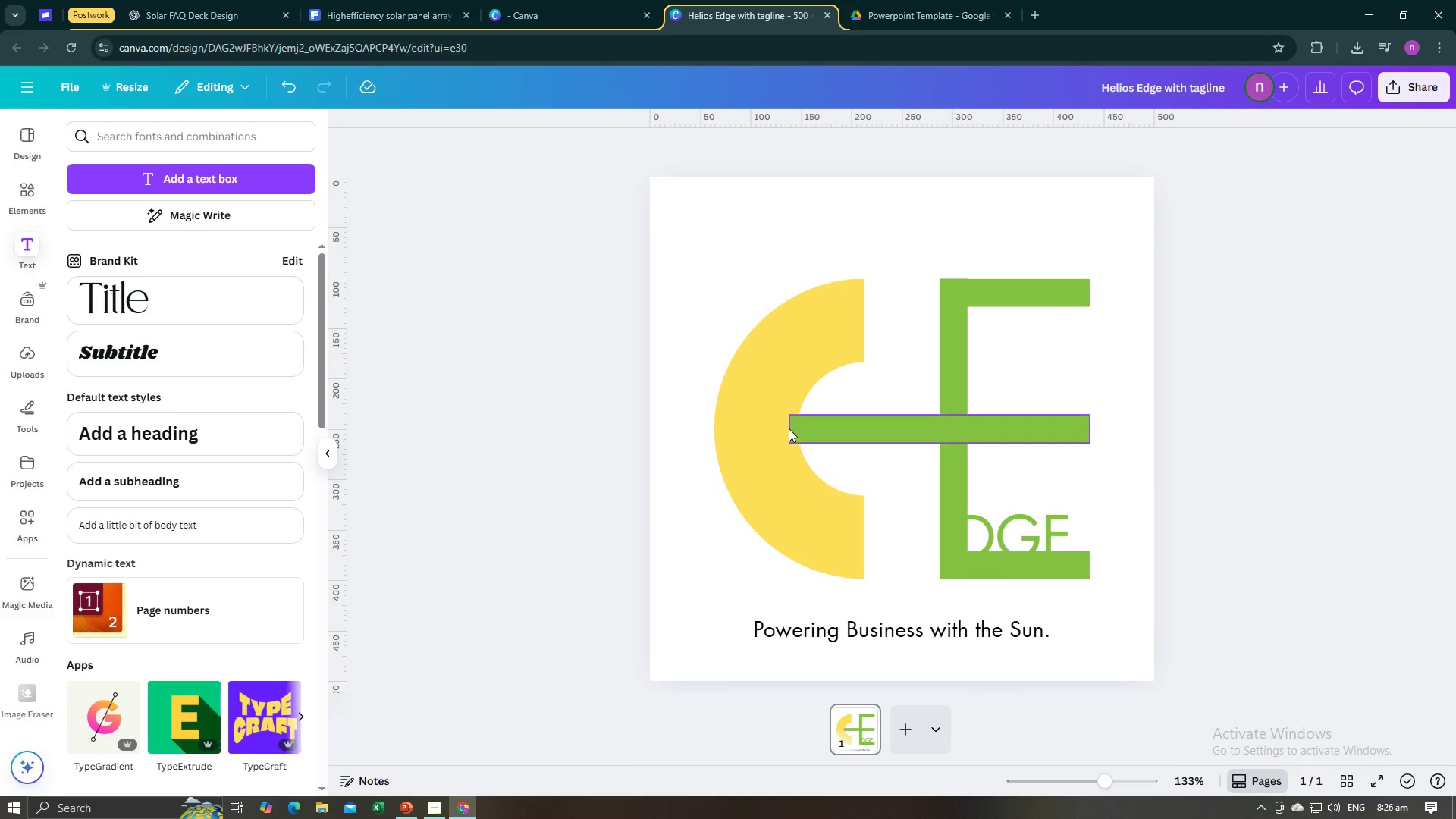 
left_click([789, 428])
 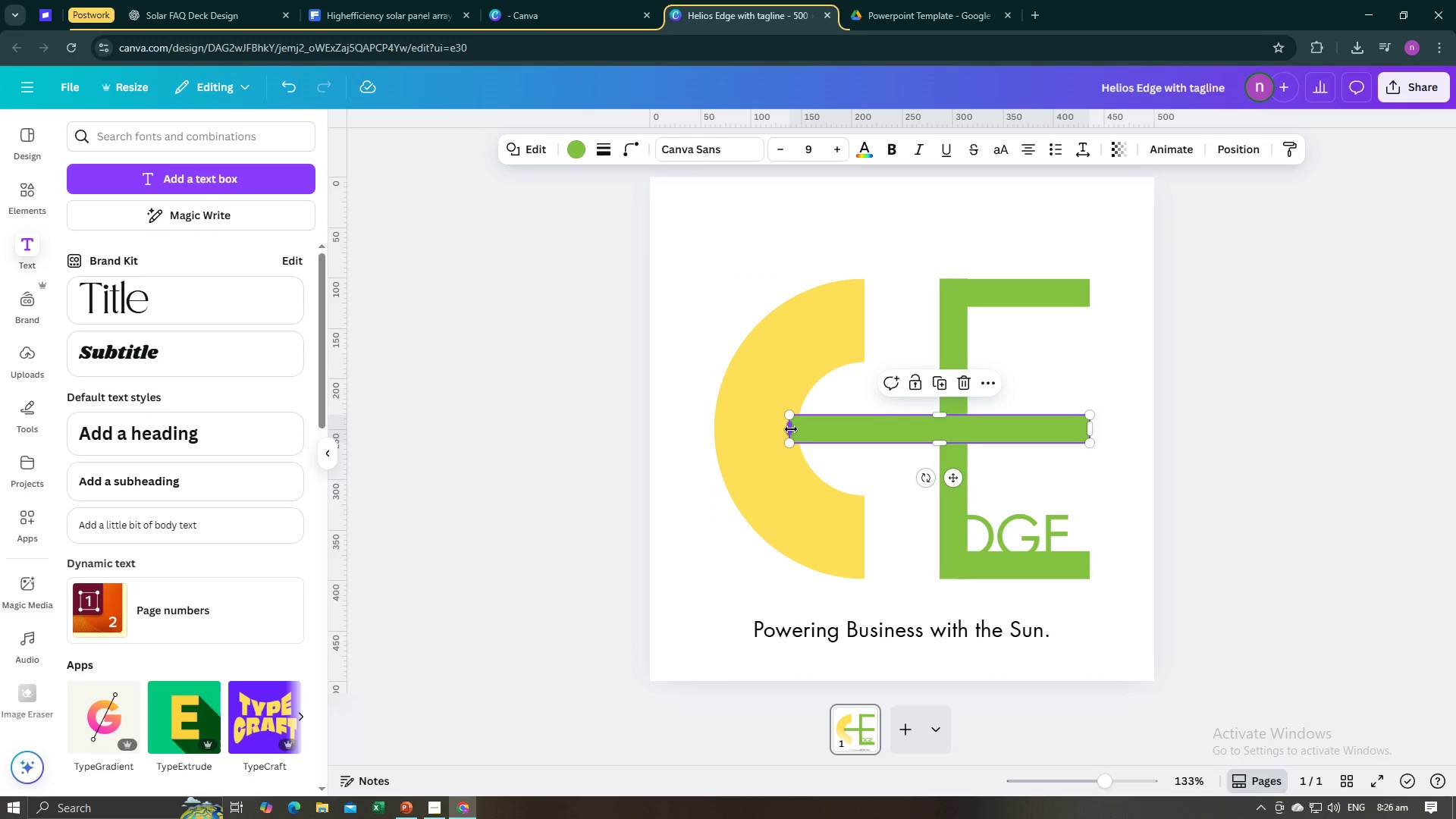 
left_click_drag(start_coordinate=[791, 429], to_coordinate=[800, 431])
 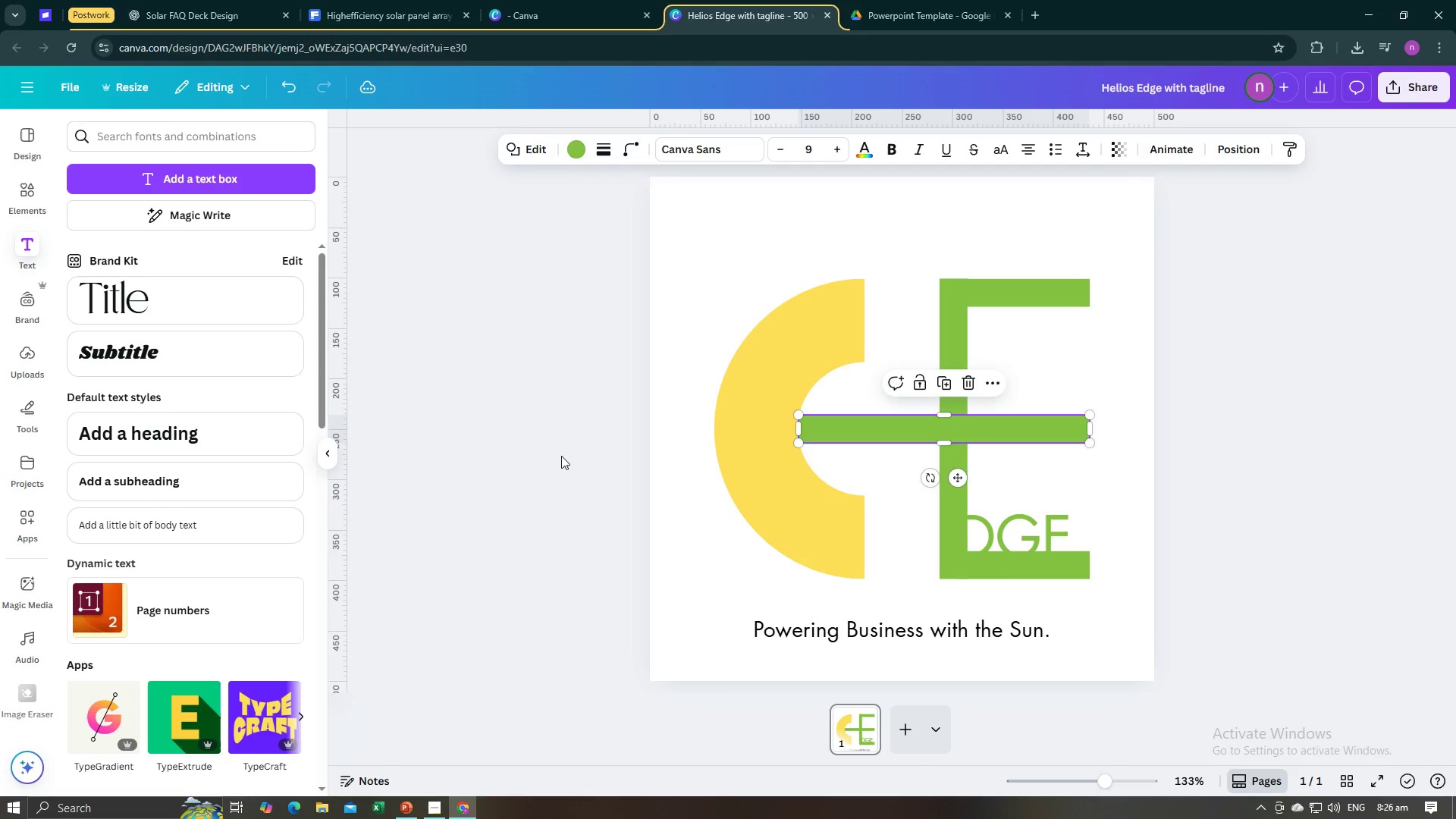 
left_click([561, 456])
 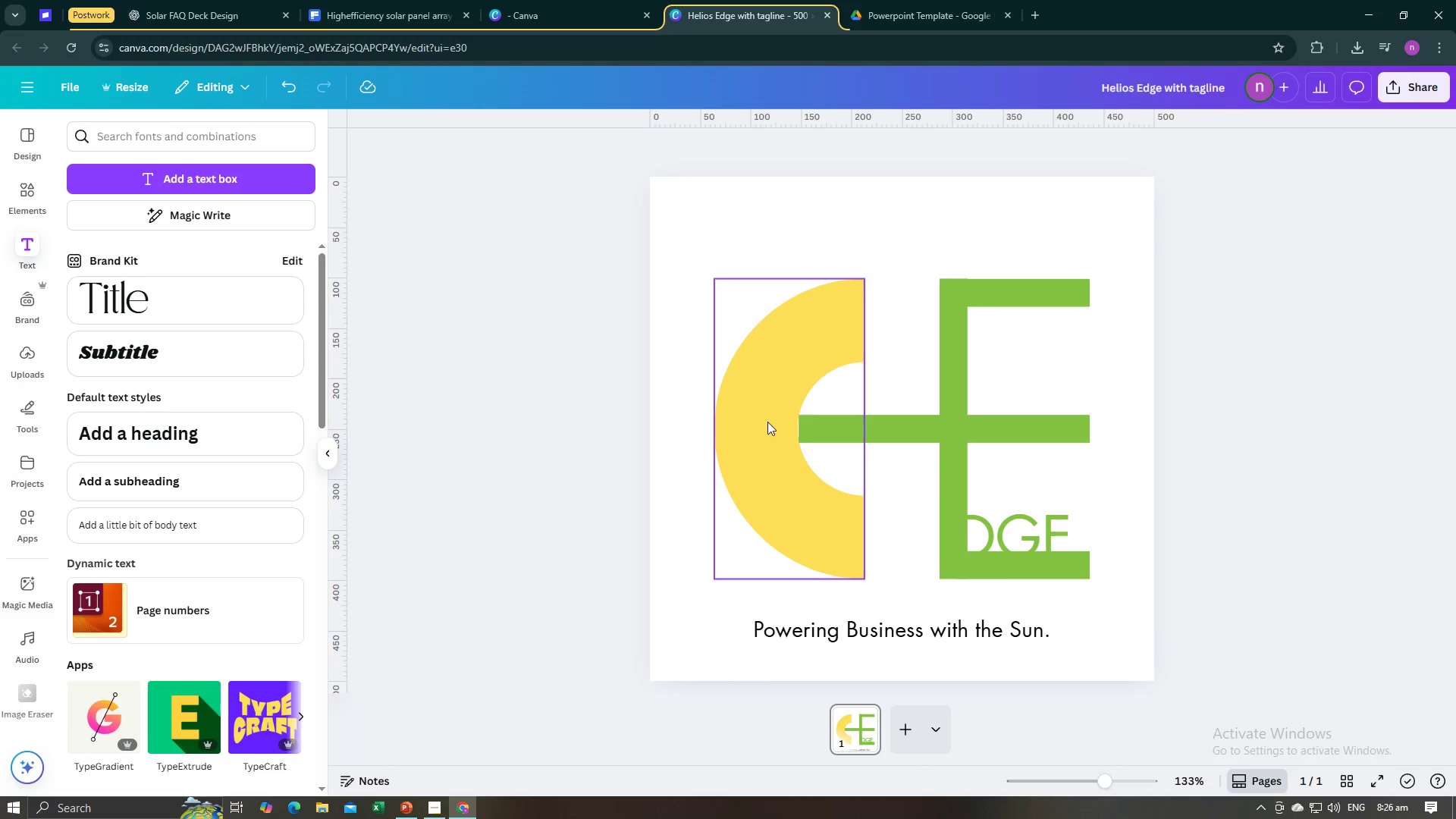 
left_click([759, 439])
 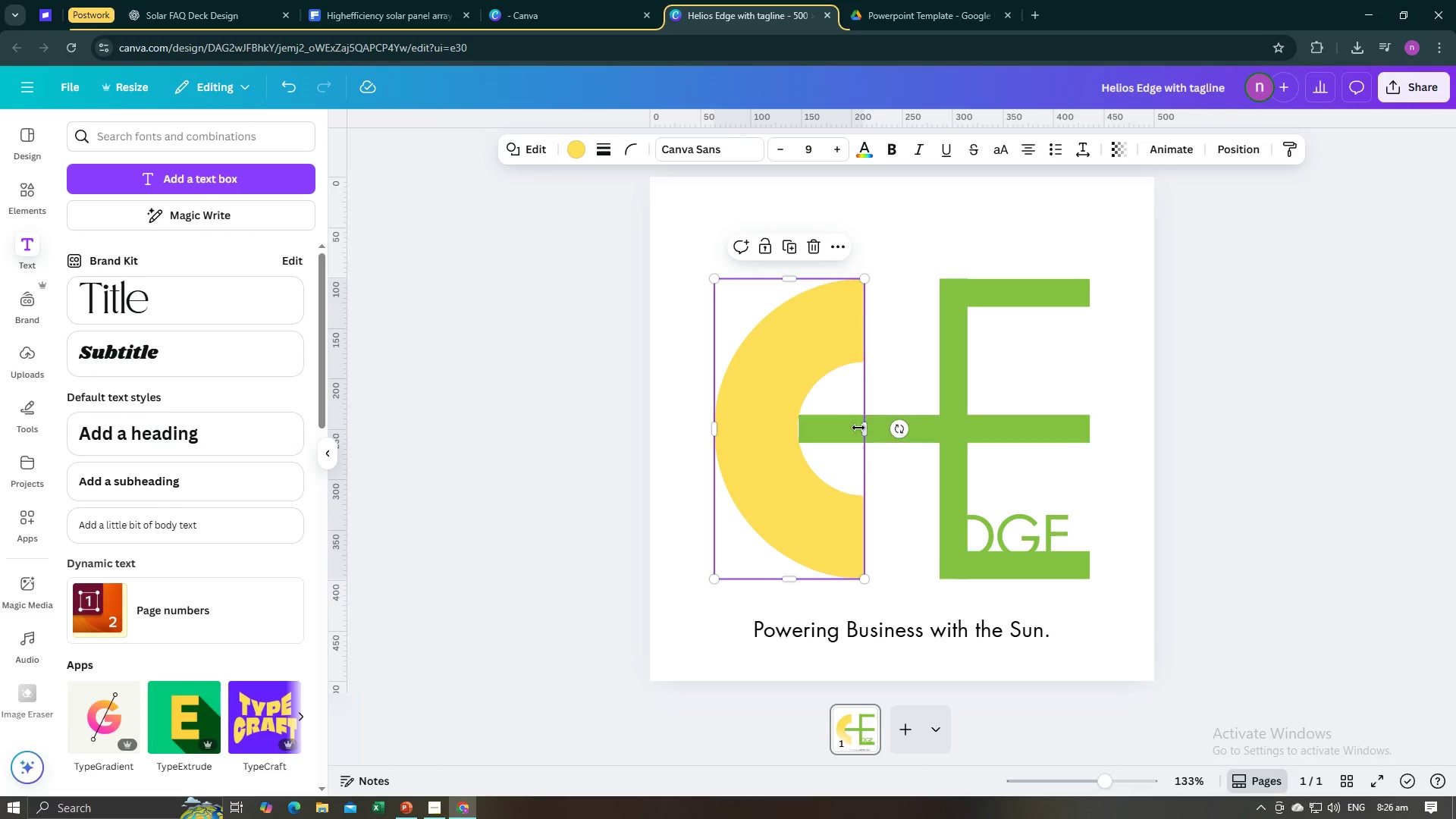 
left_click_drag(start_coordinate=[861, 428], to_coordinate=[866, 428])
 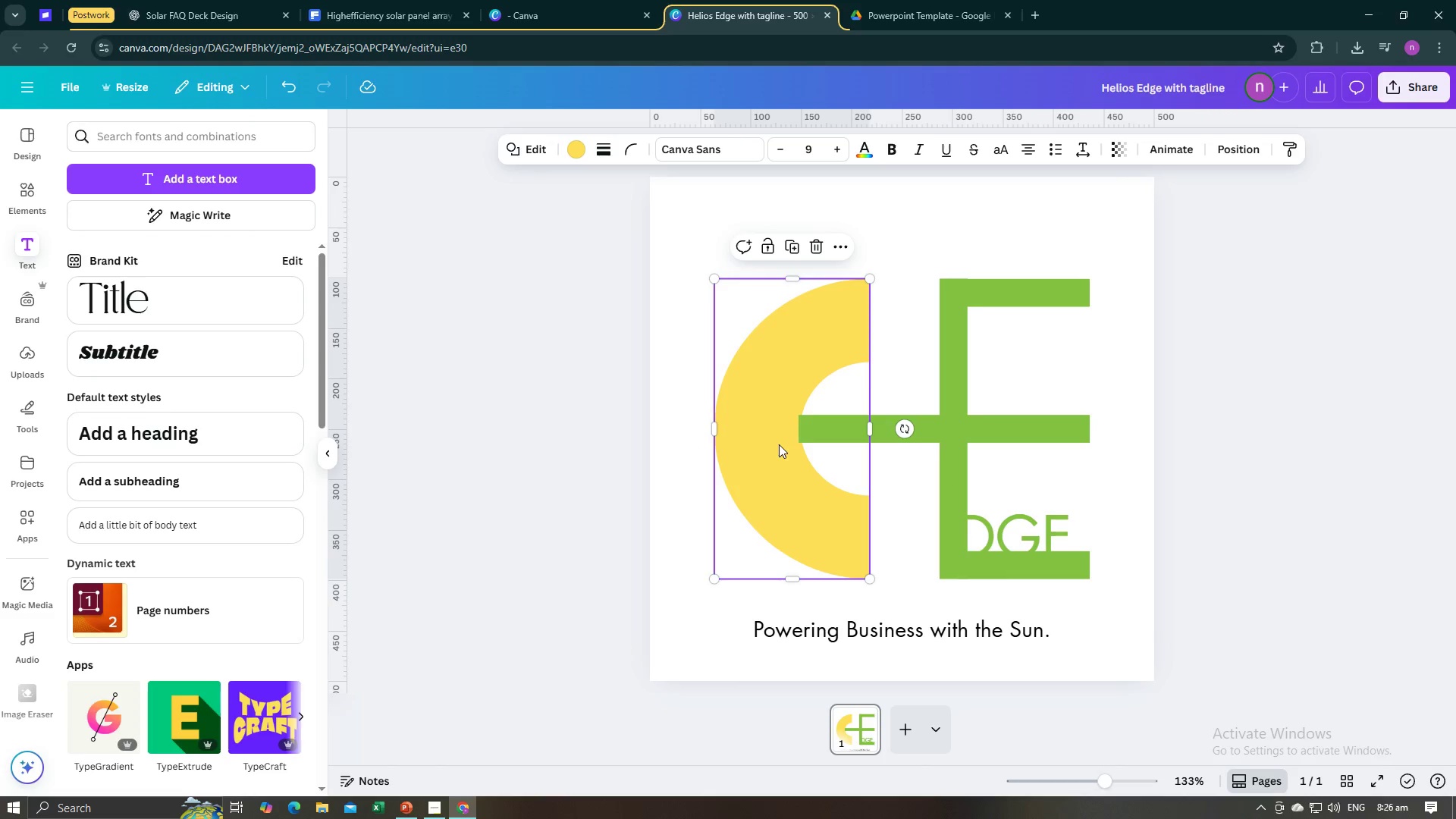 
left_click([814, 435])
 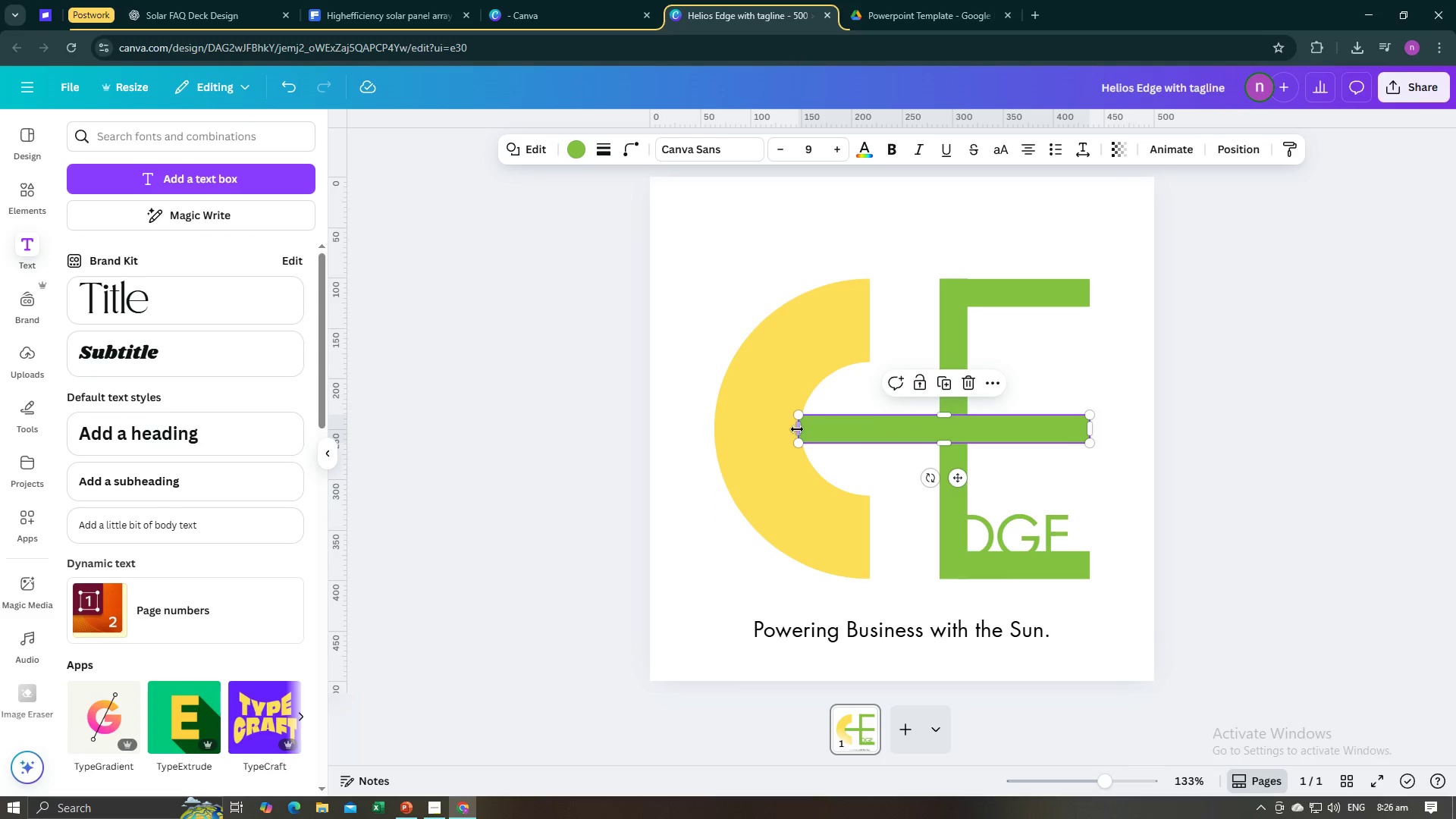 
left_click_drag(start_coordinate=[797, 429], to_coordinate=[757, 429])
 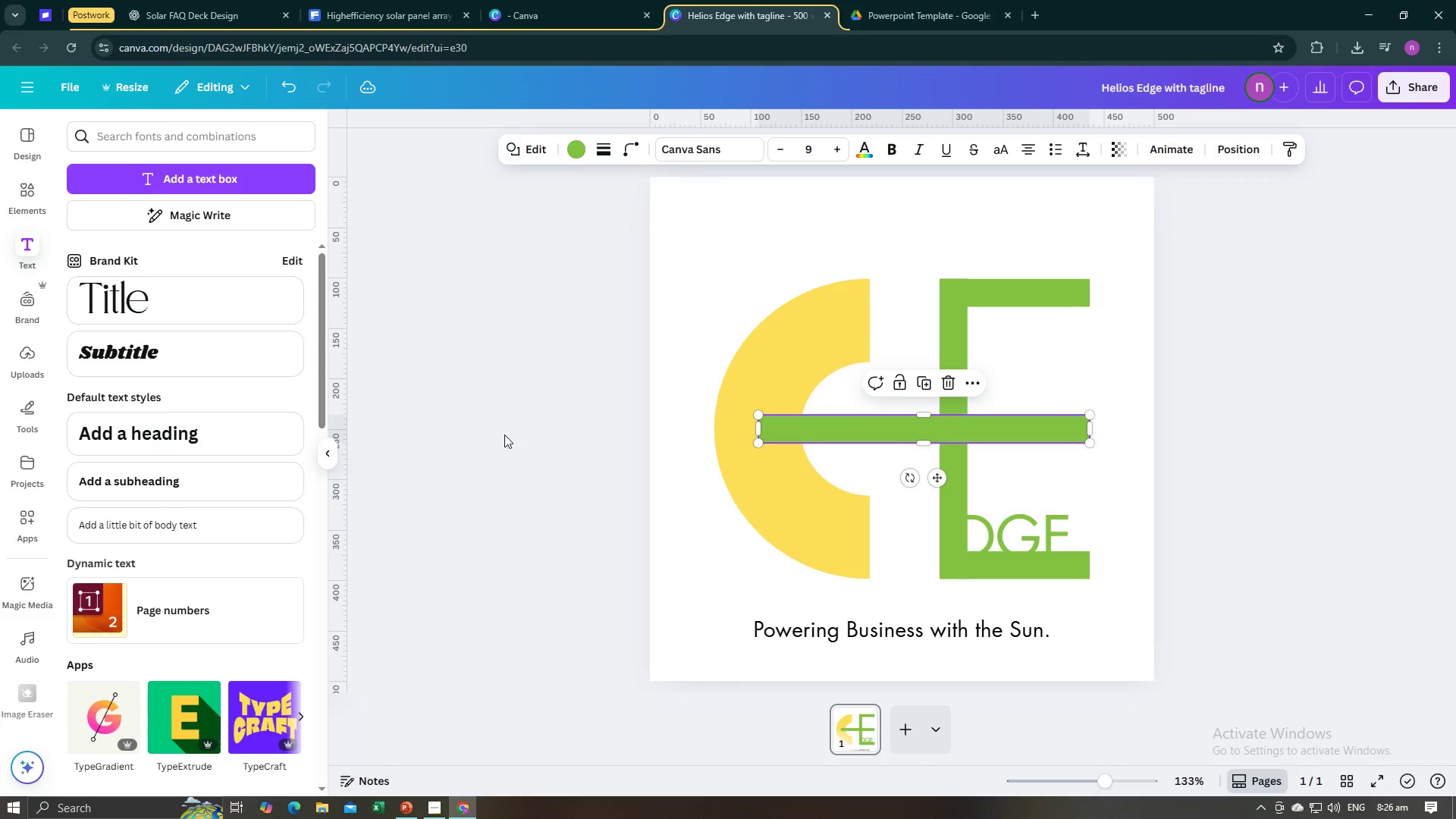 
left_click([504, 435])
 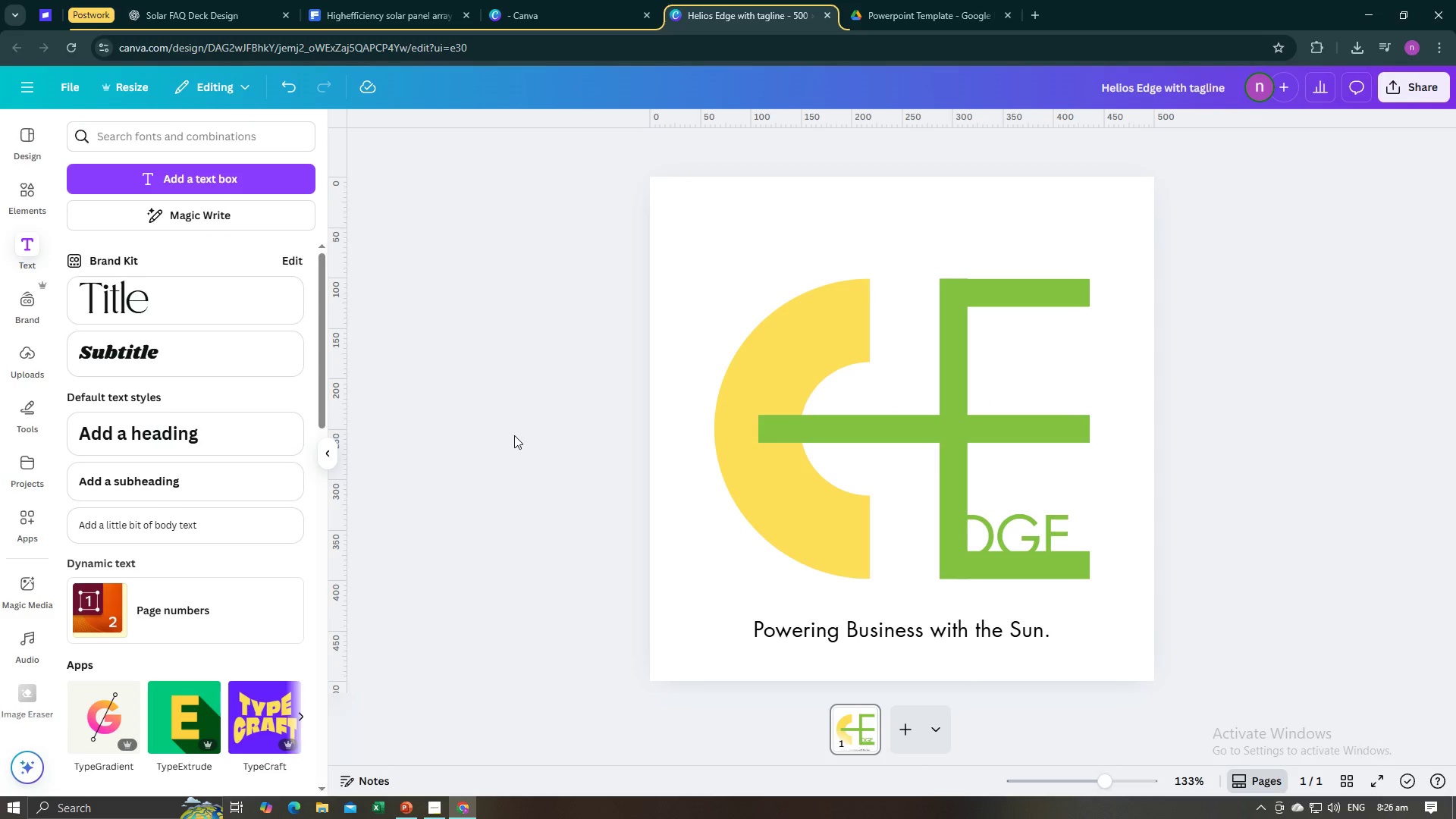 
wait(23.92)
 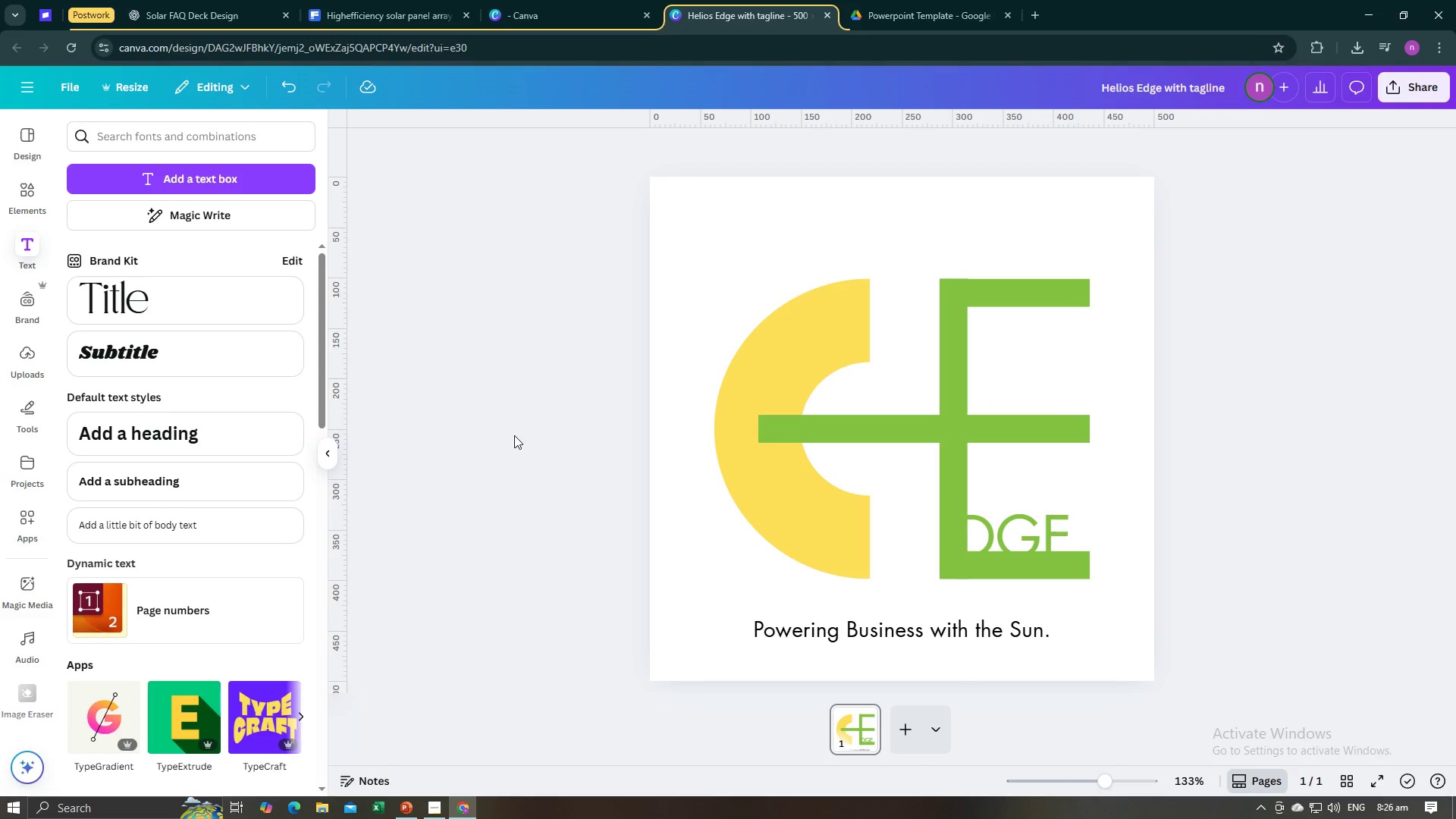 
left_click([1415, 89])
 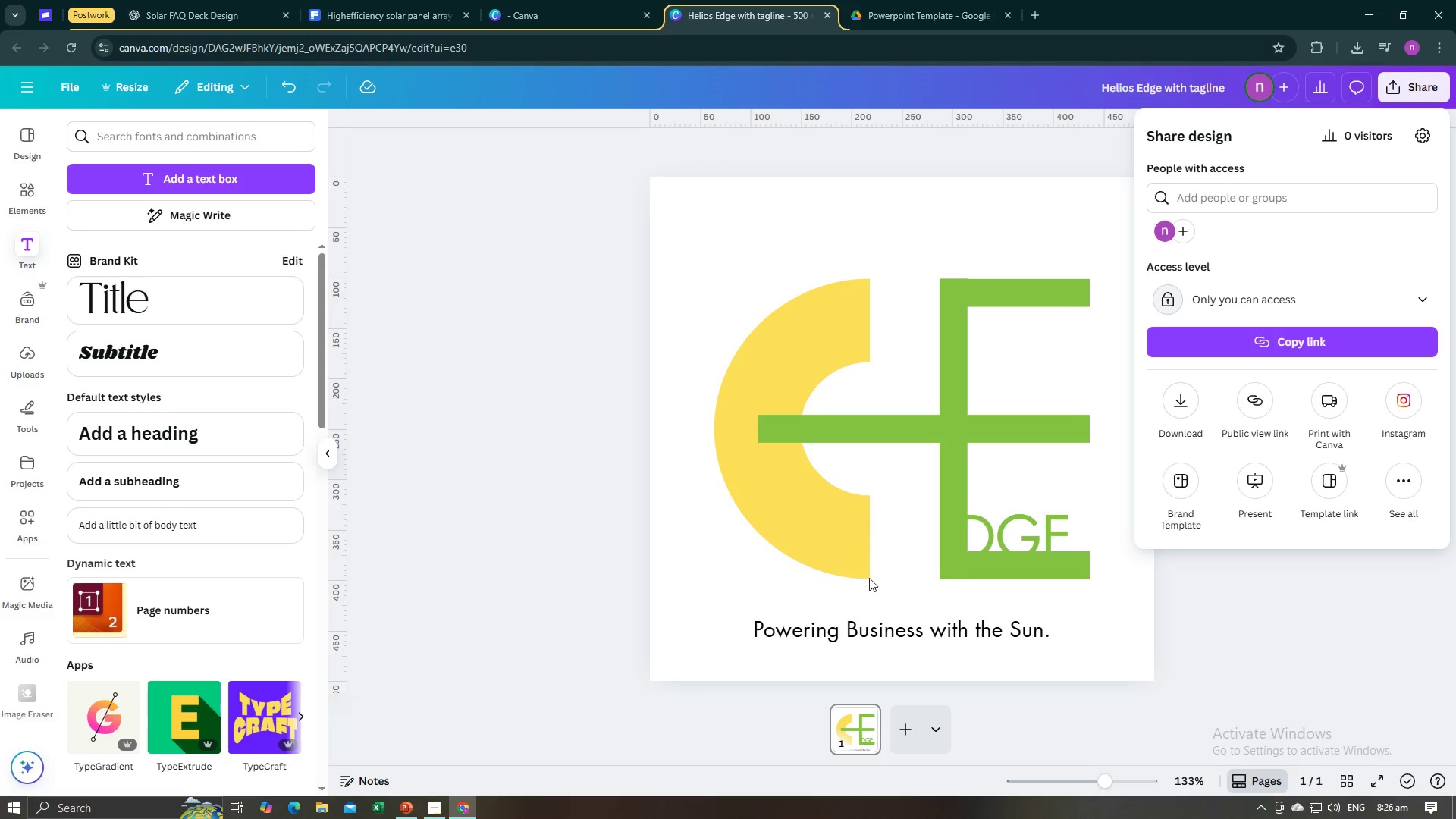 
left_click([898, 629])
 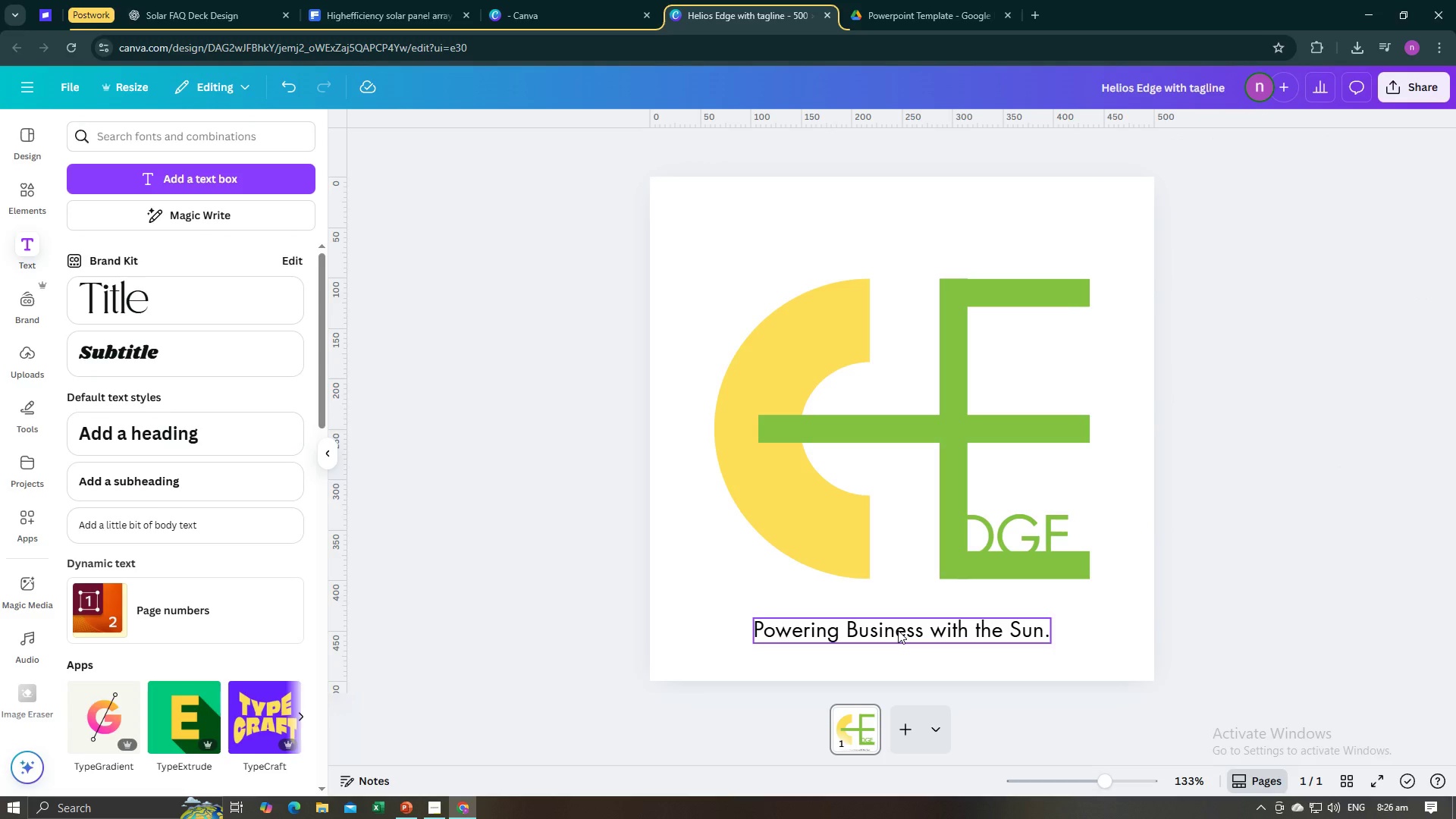 
key(Backspace)
 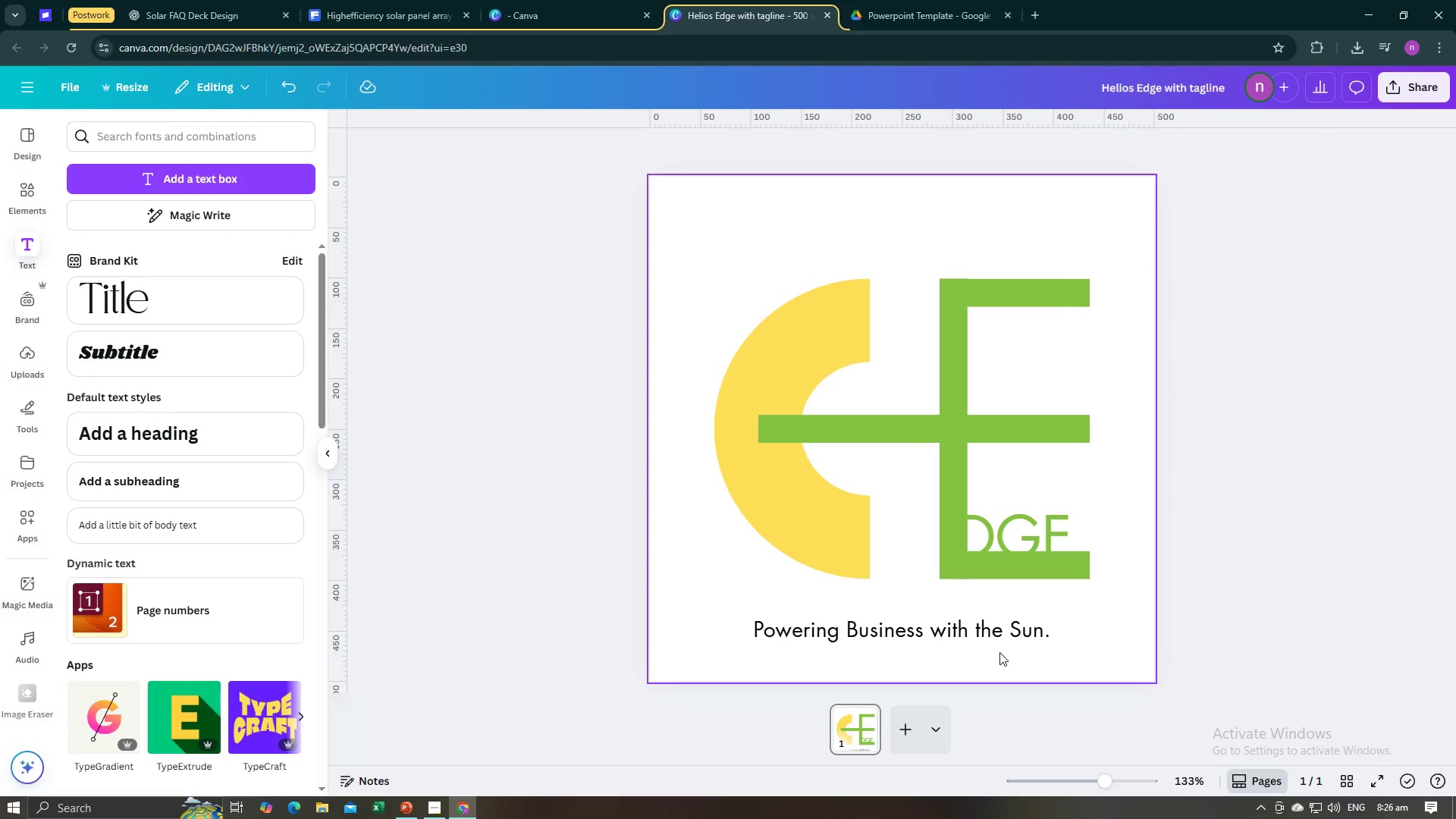 
left_click([1012, 635])
 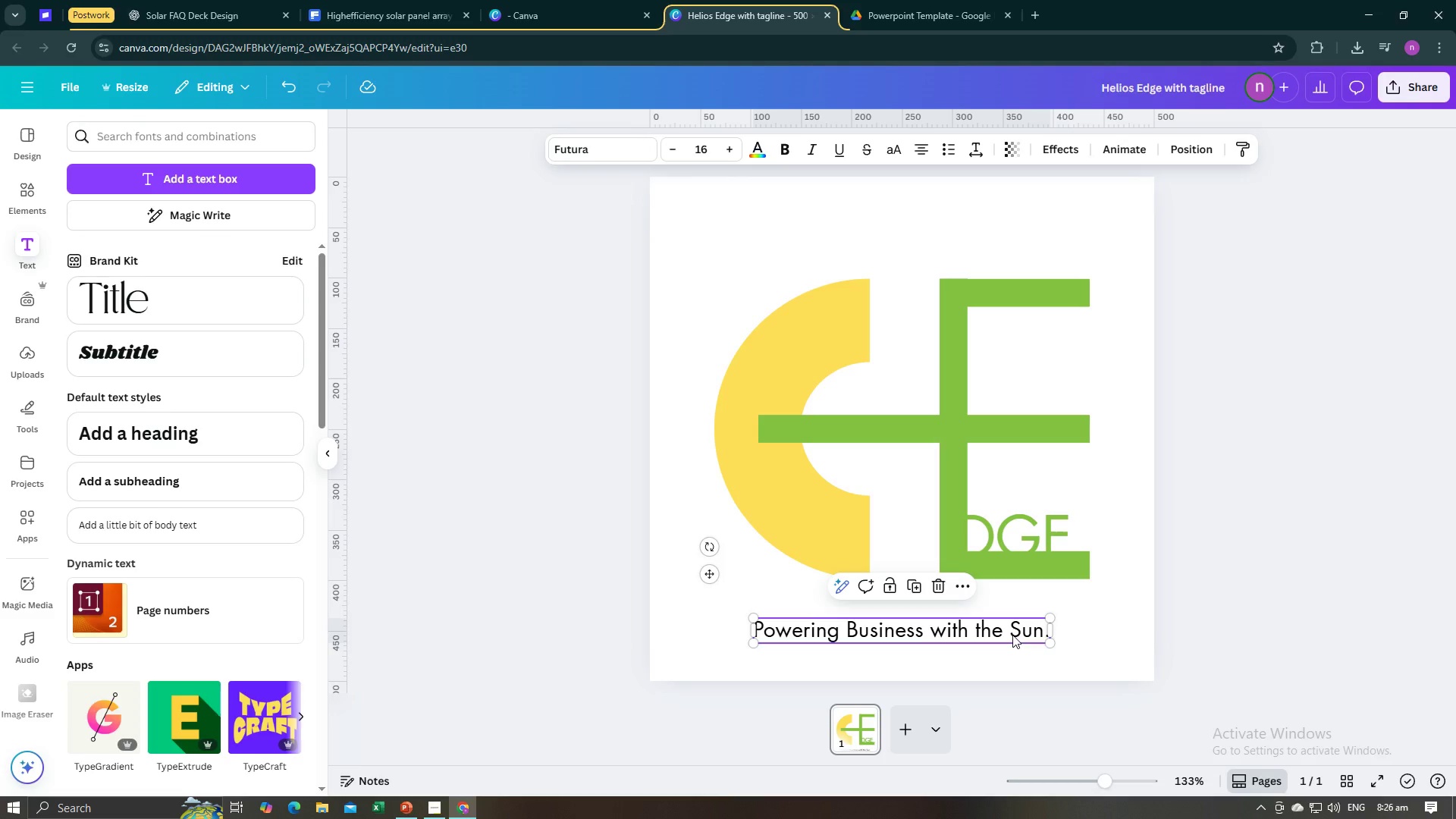 
key(Backspace)
 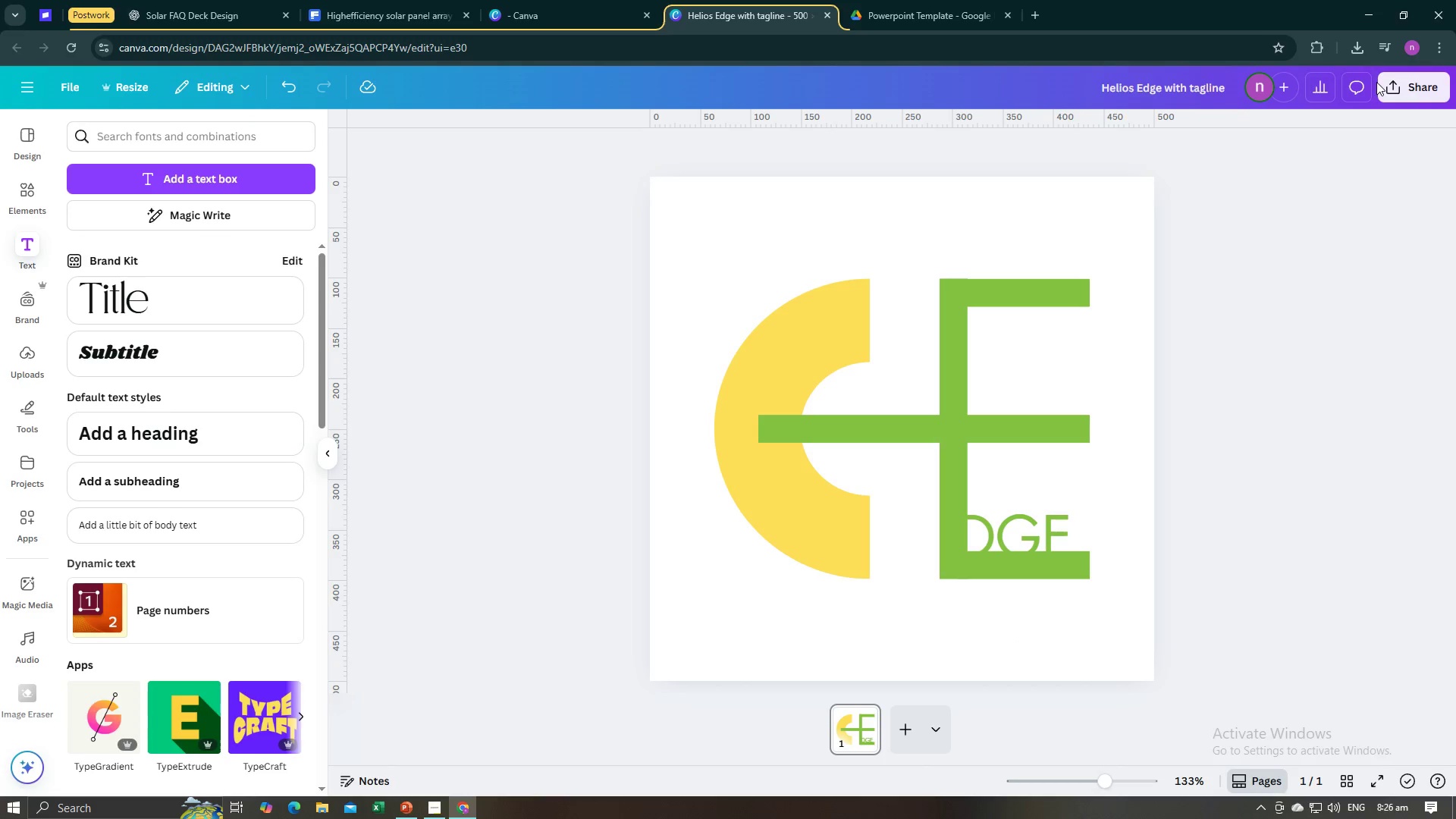 
double_click([1383, 86])
 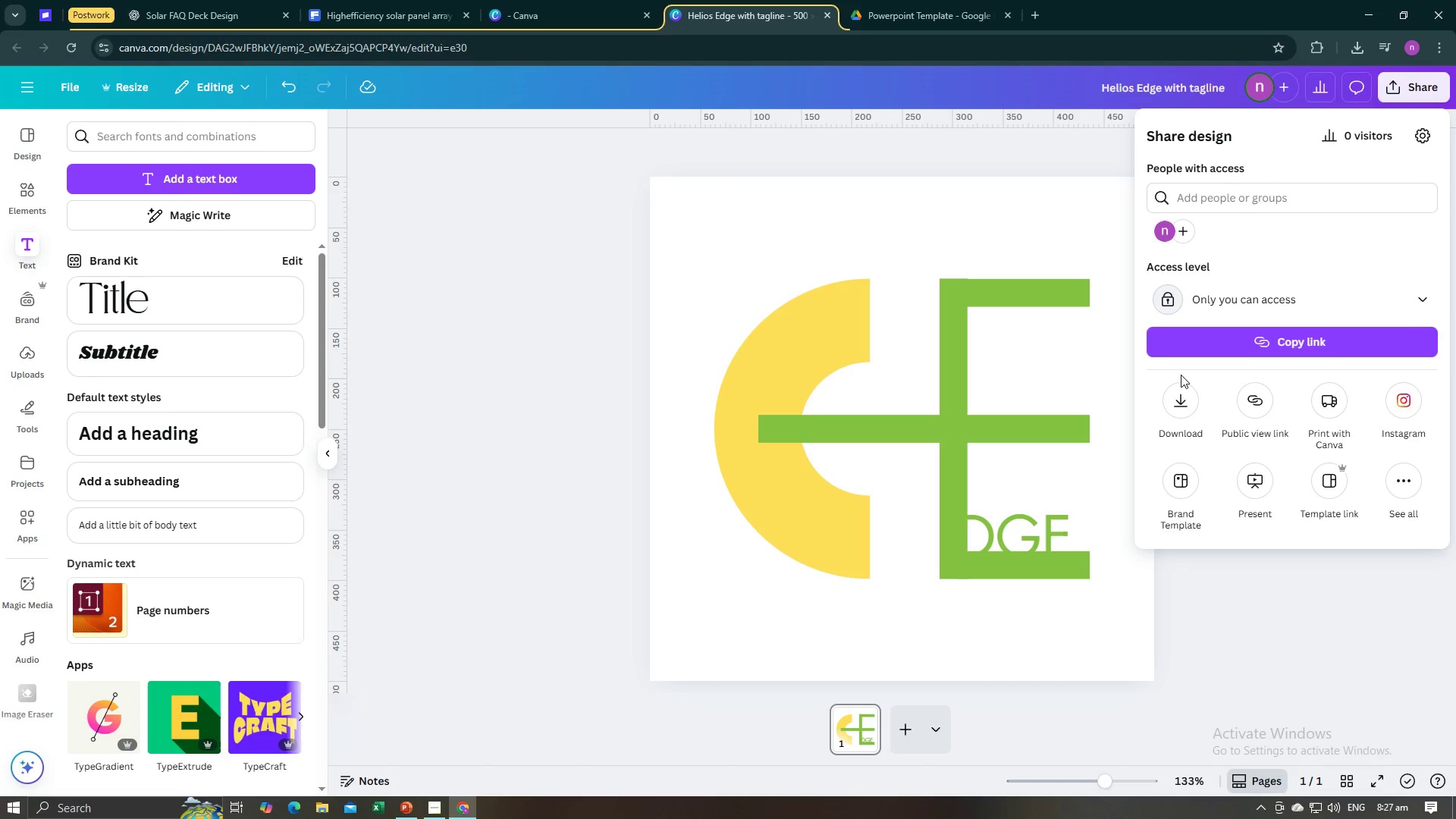 
left_click([1178, 394])
 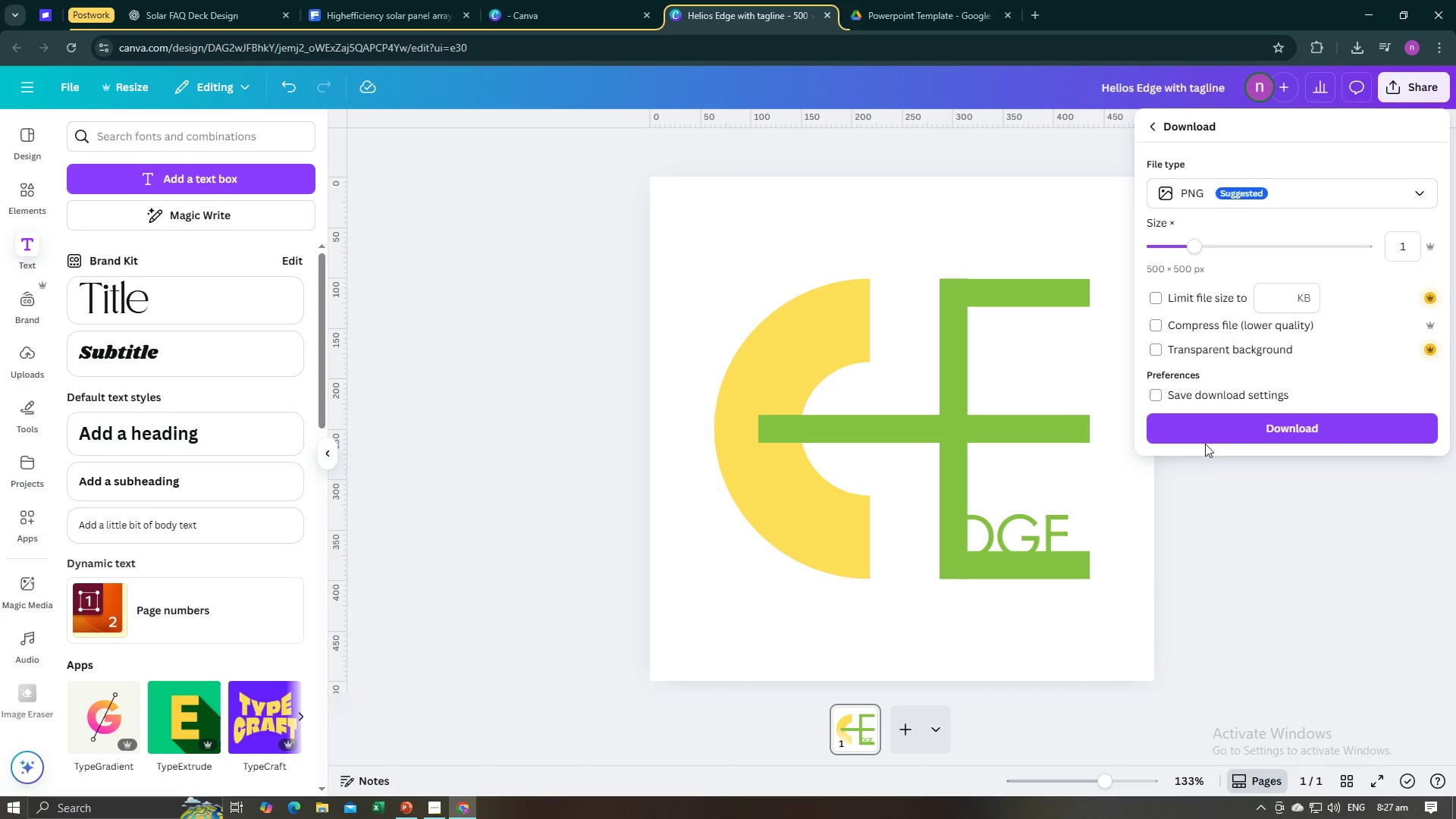 
left_click([1216, 433])
 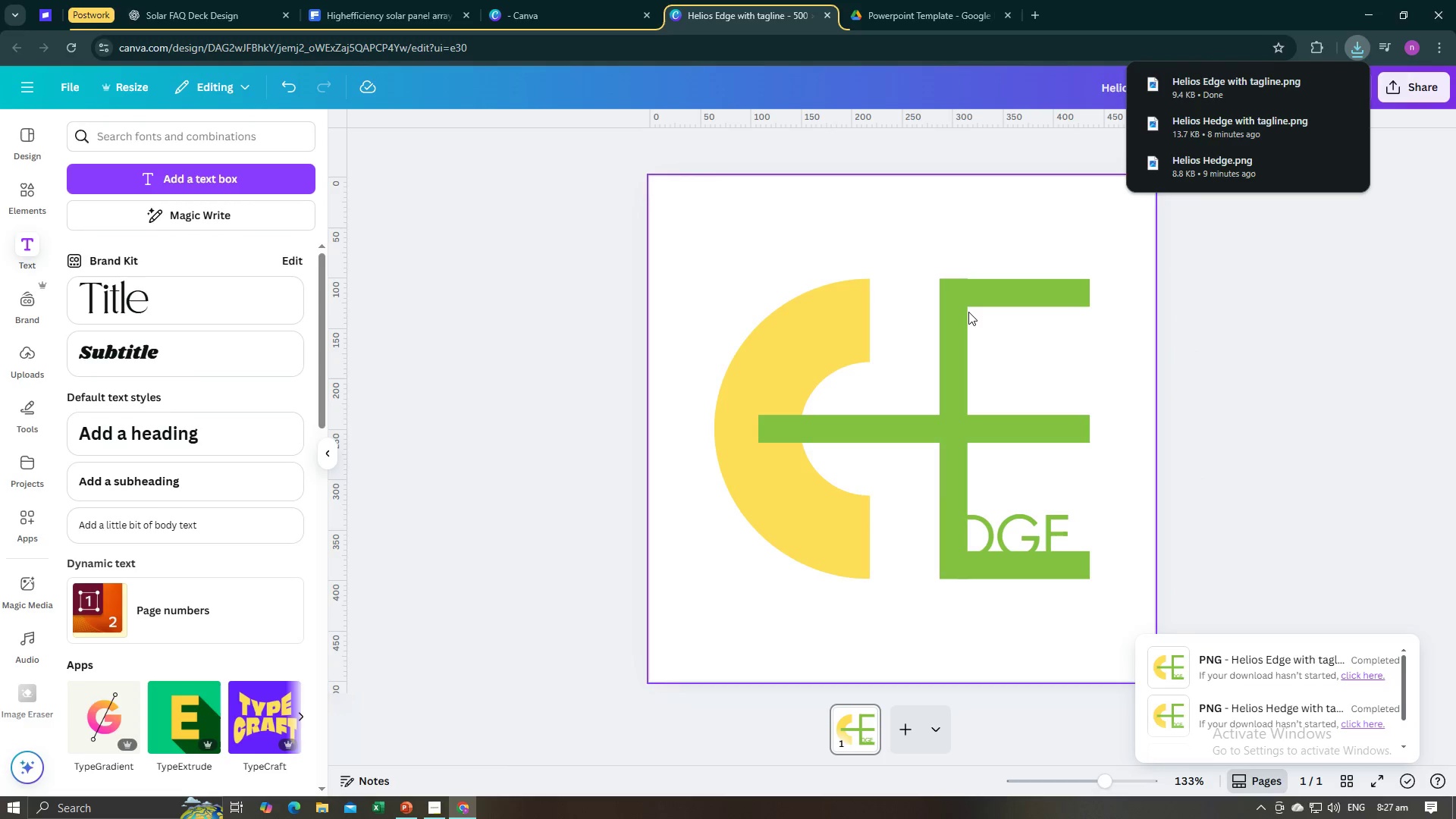 
wait(5.61)
 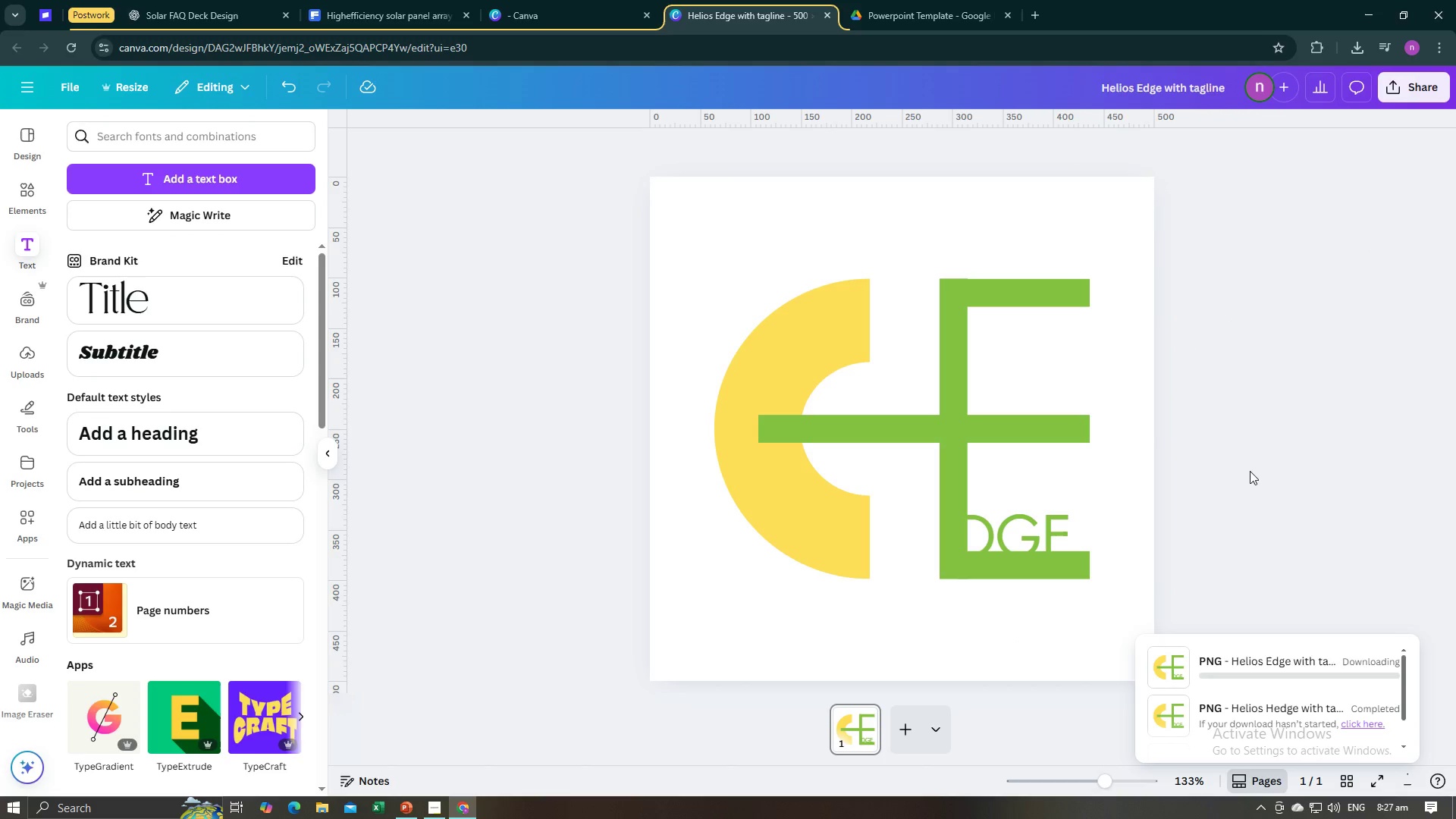 
key(Alt+AltLeft)
 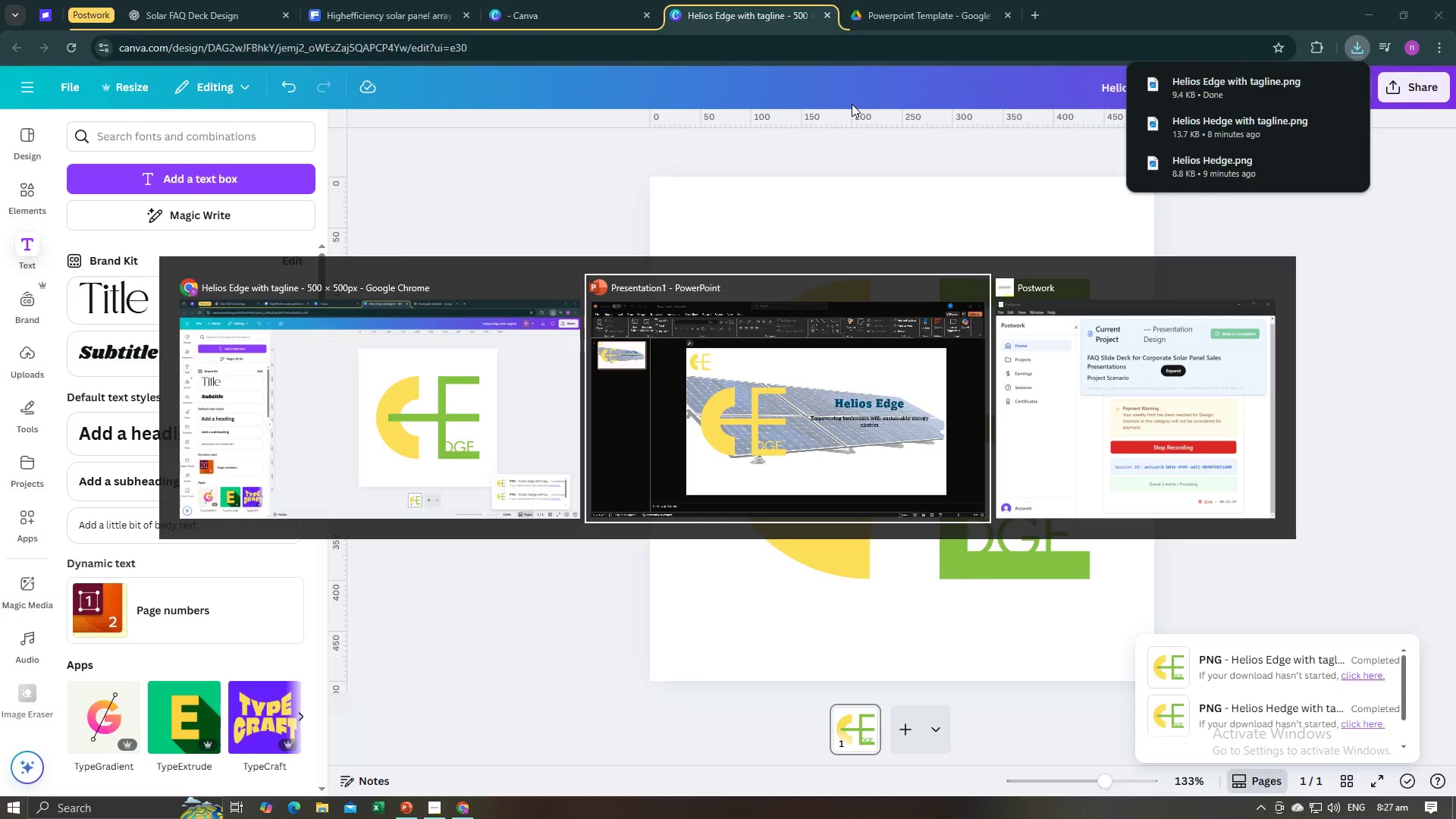 
key(Alt+Tab)
 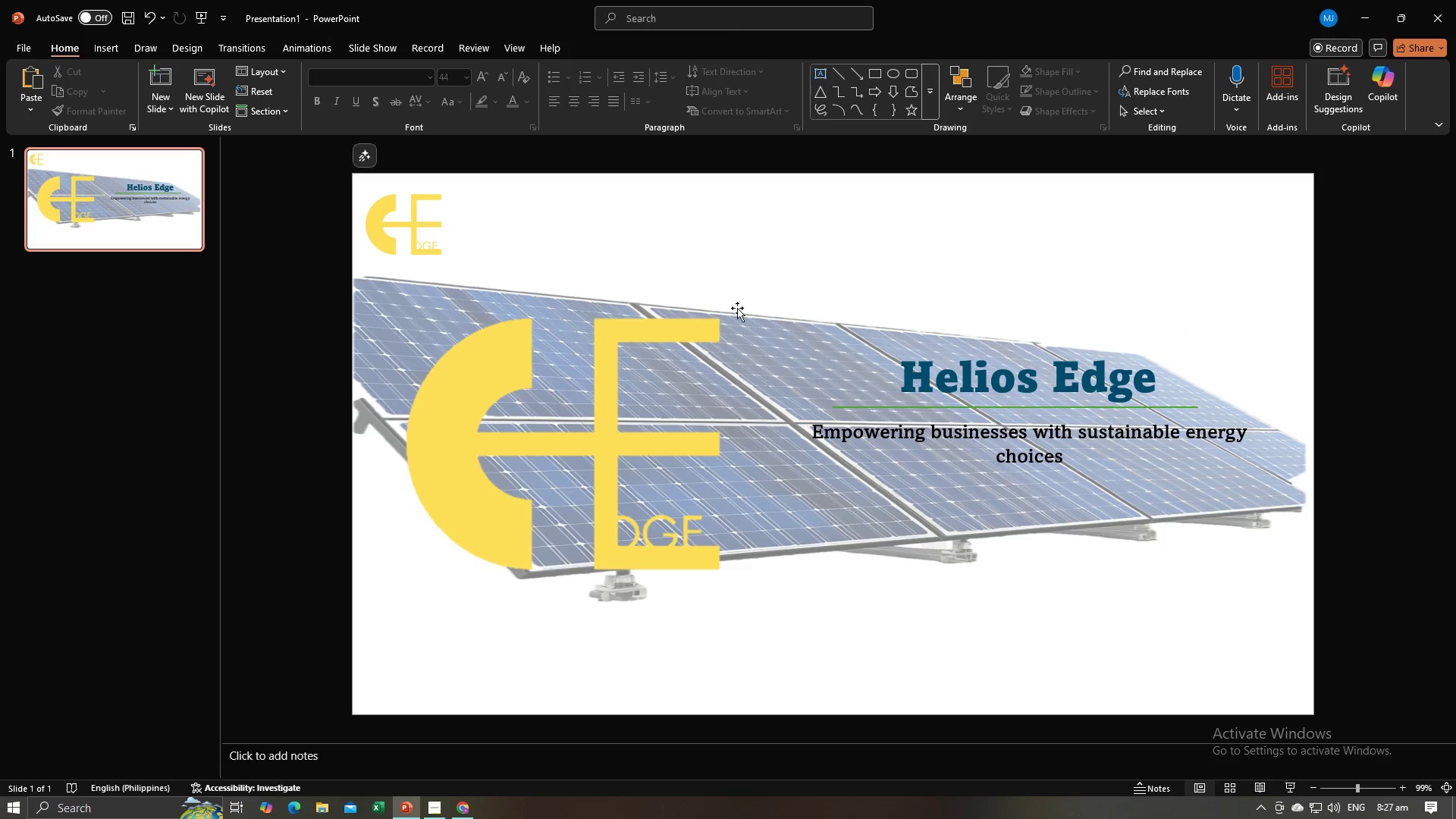 
left_click([624, 374])
 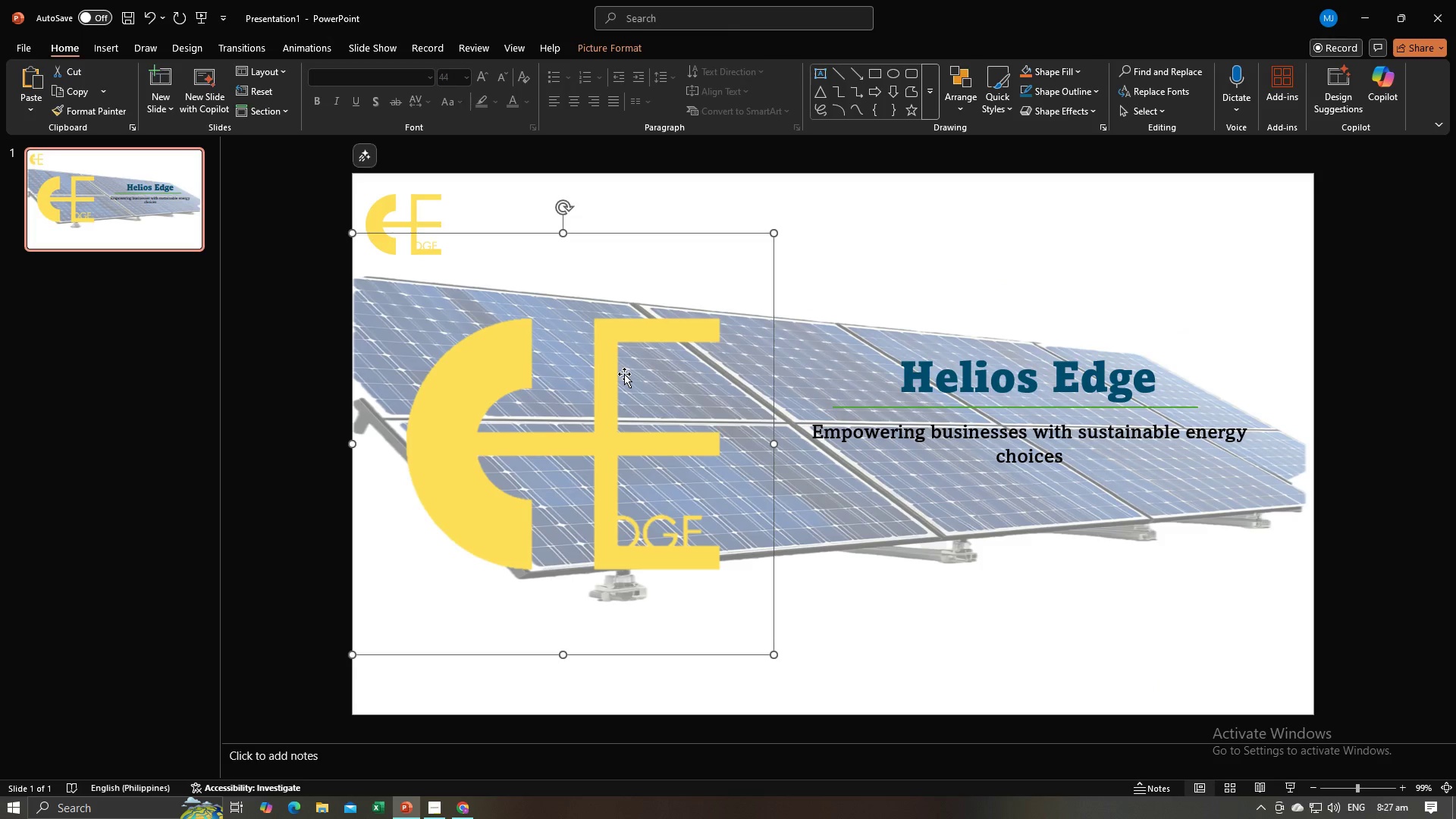 
key(Backspace)
 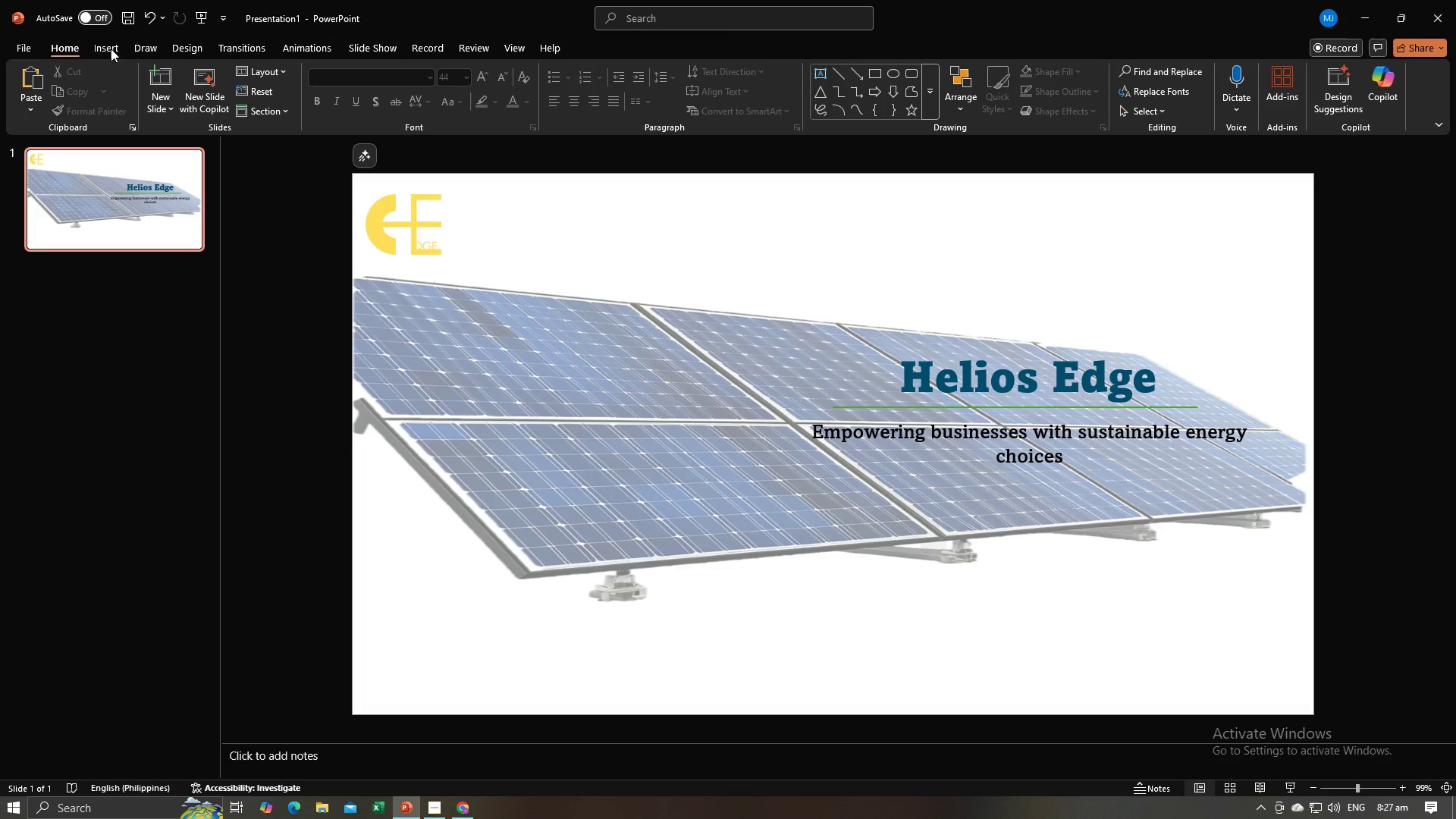 
left_click([98, 49])
 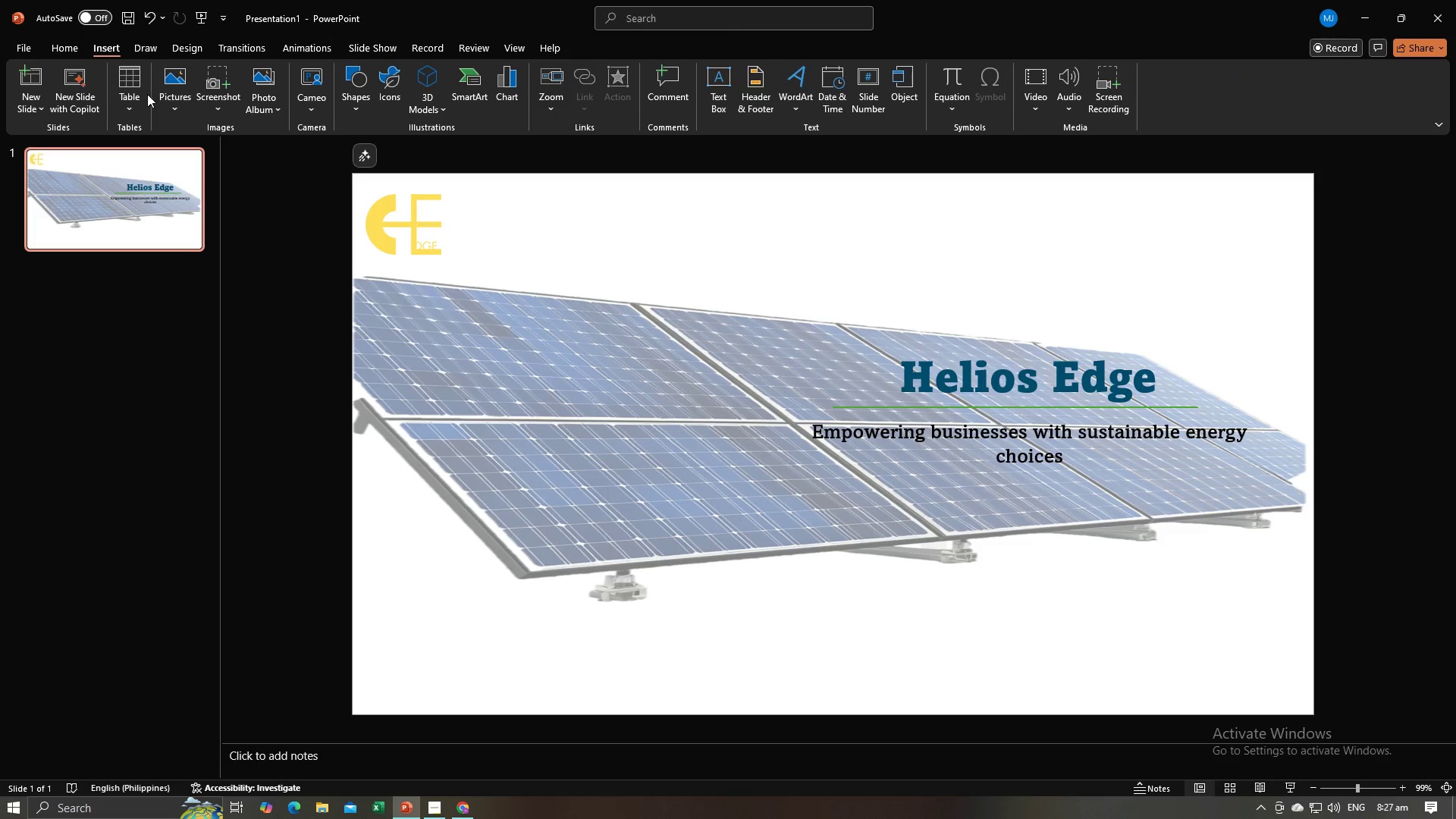 
left_click([166, 86])
 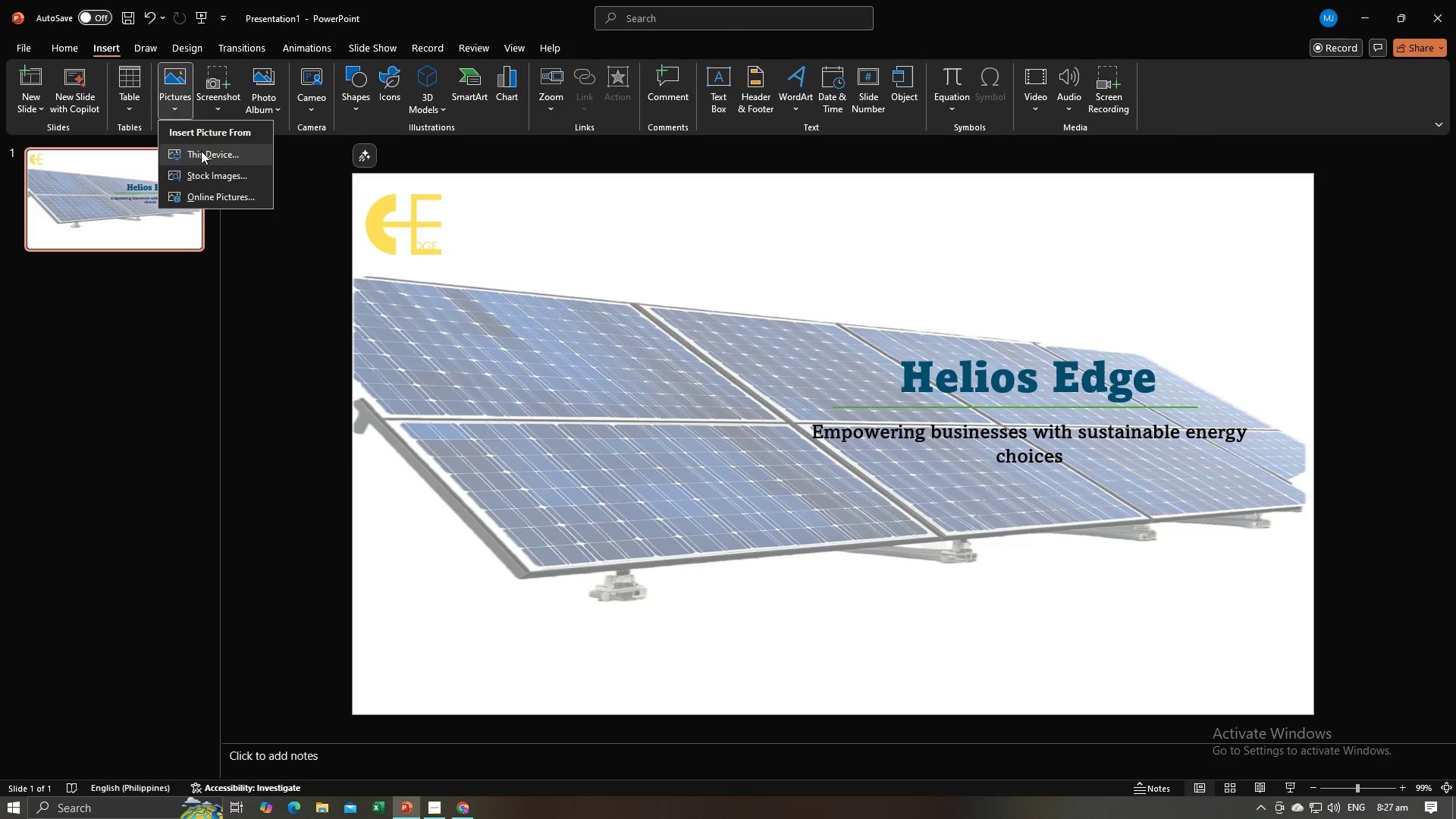 
left_click([201, 151])
 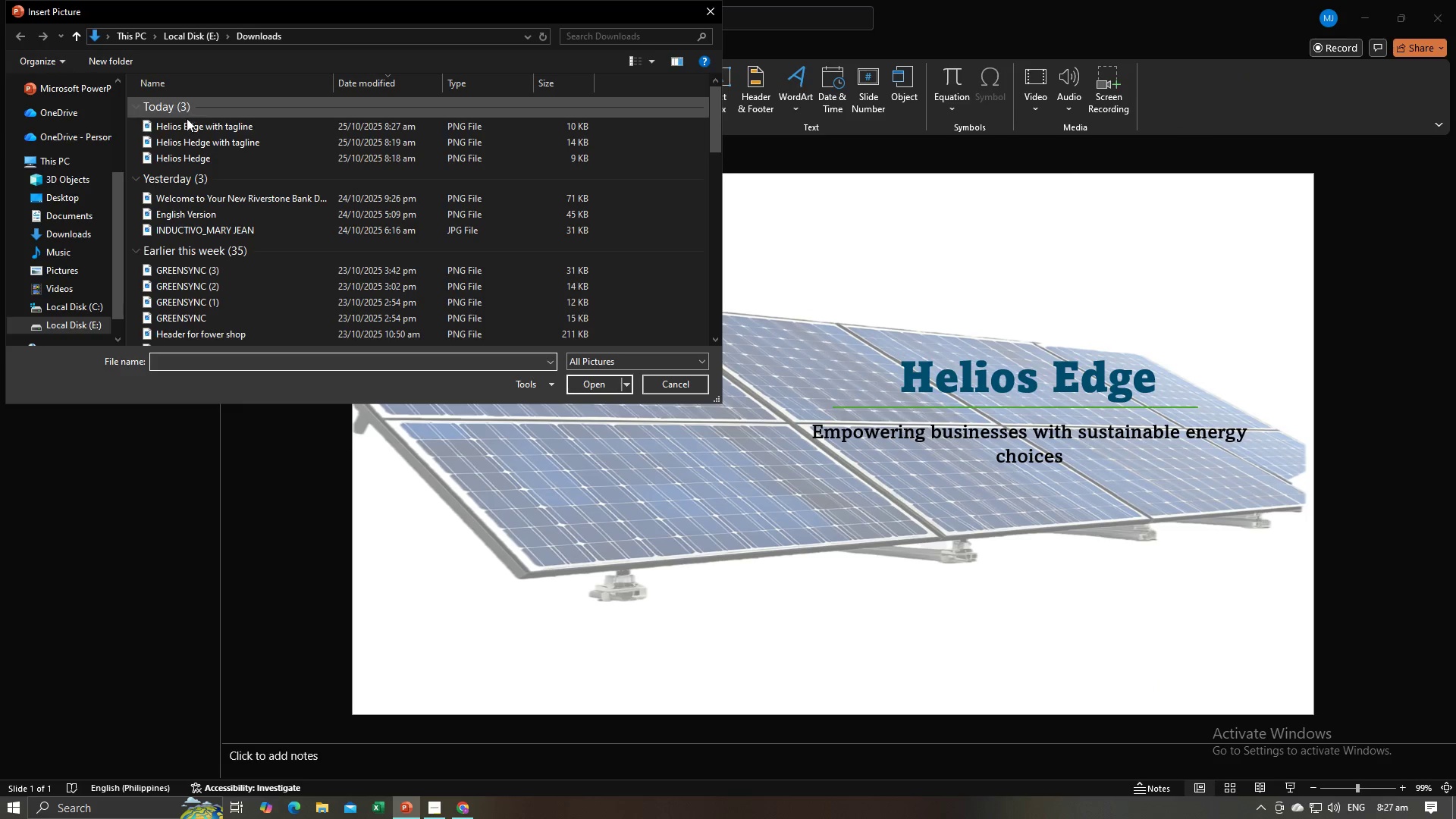 
left_click([189, 130])
 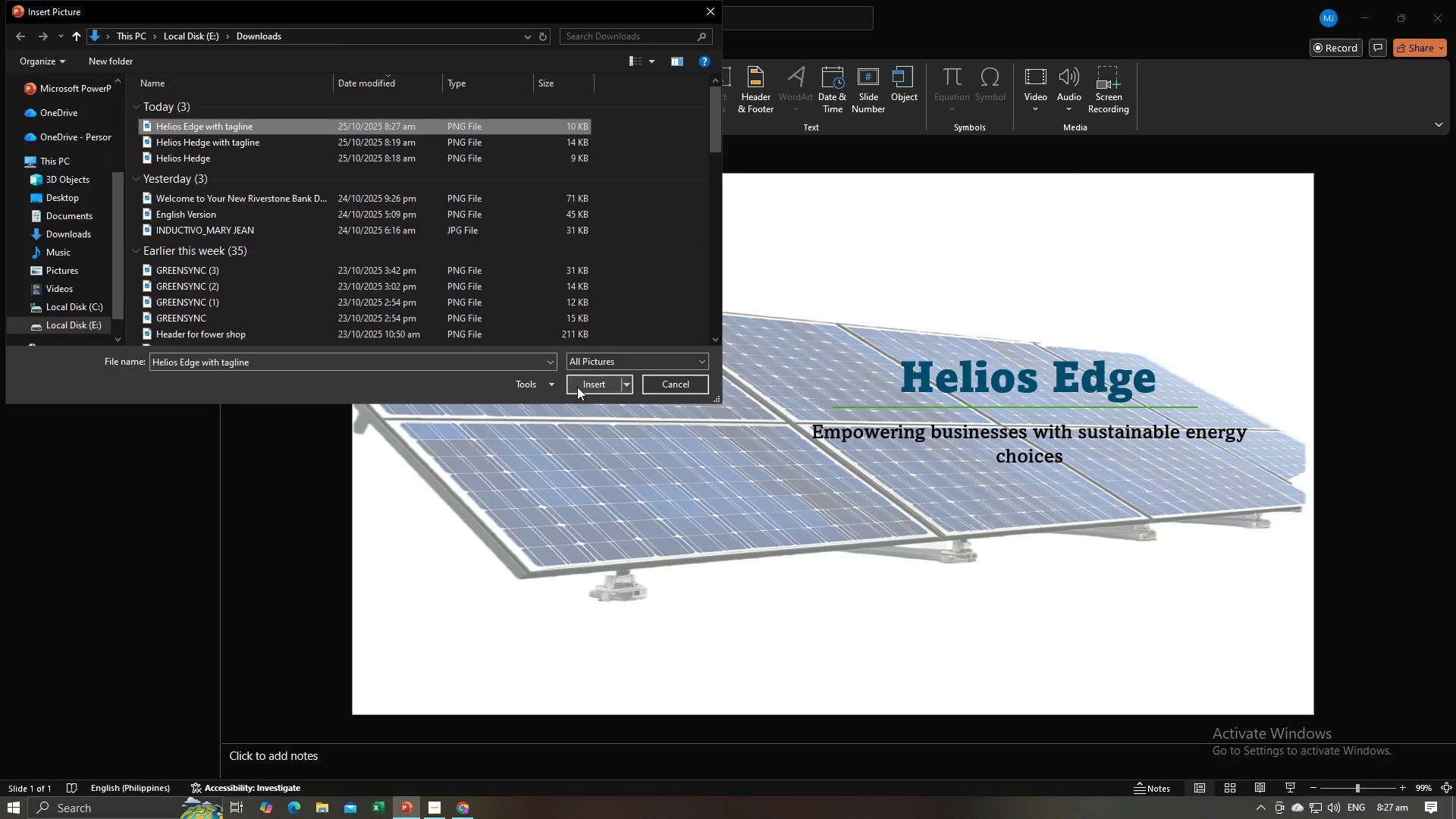 
left_click([577, 387])
 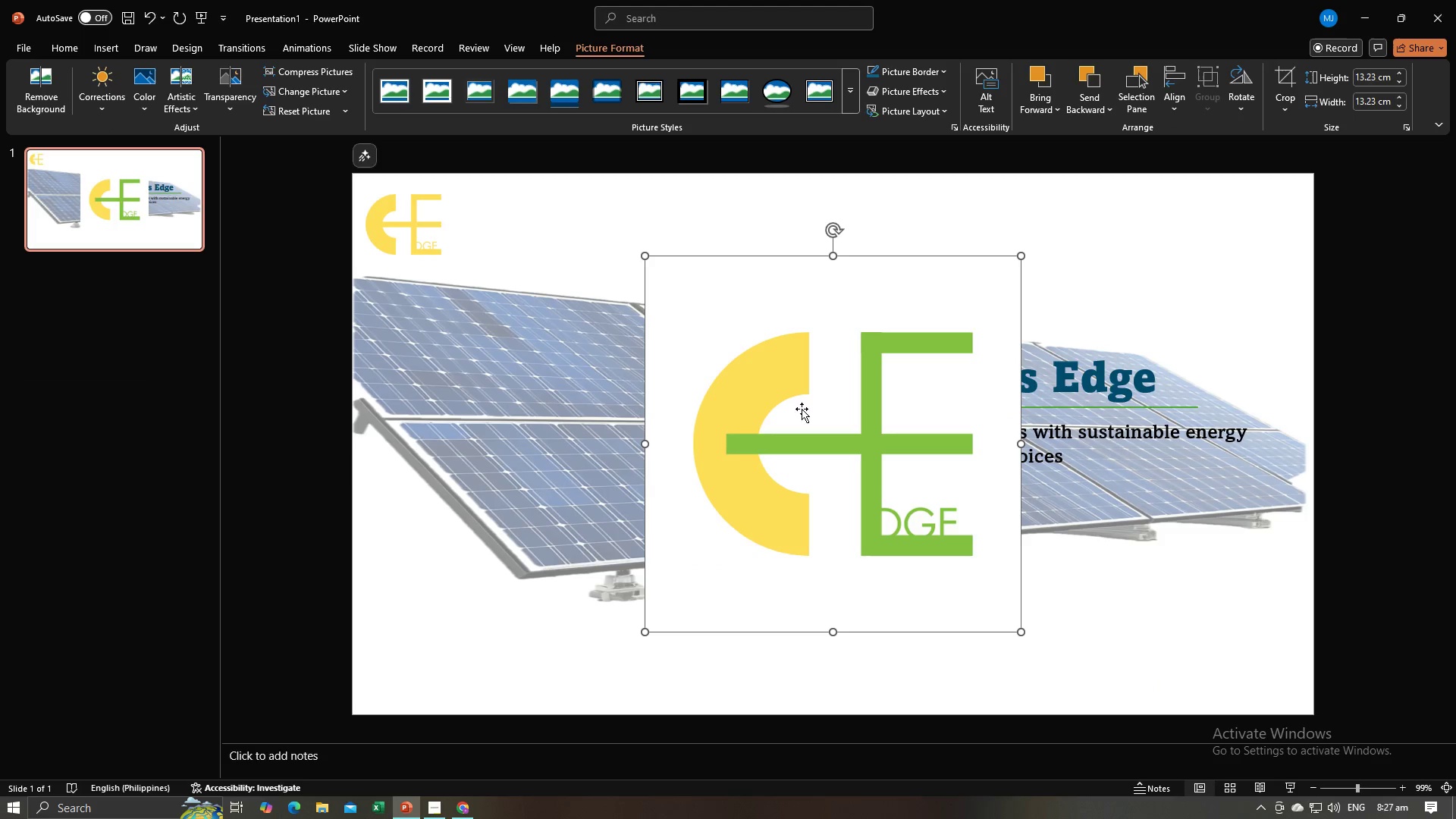 
left_click_drag(start_coordinate=[758, 462], to_coordinate=[530, 456])
 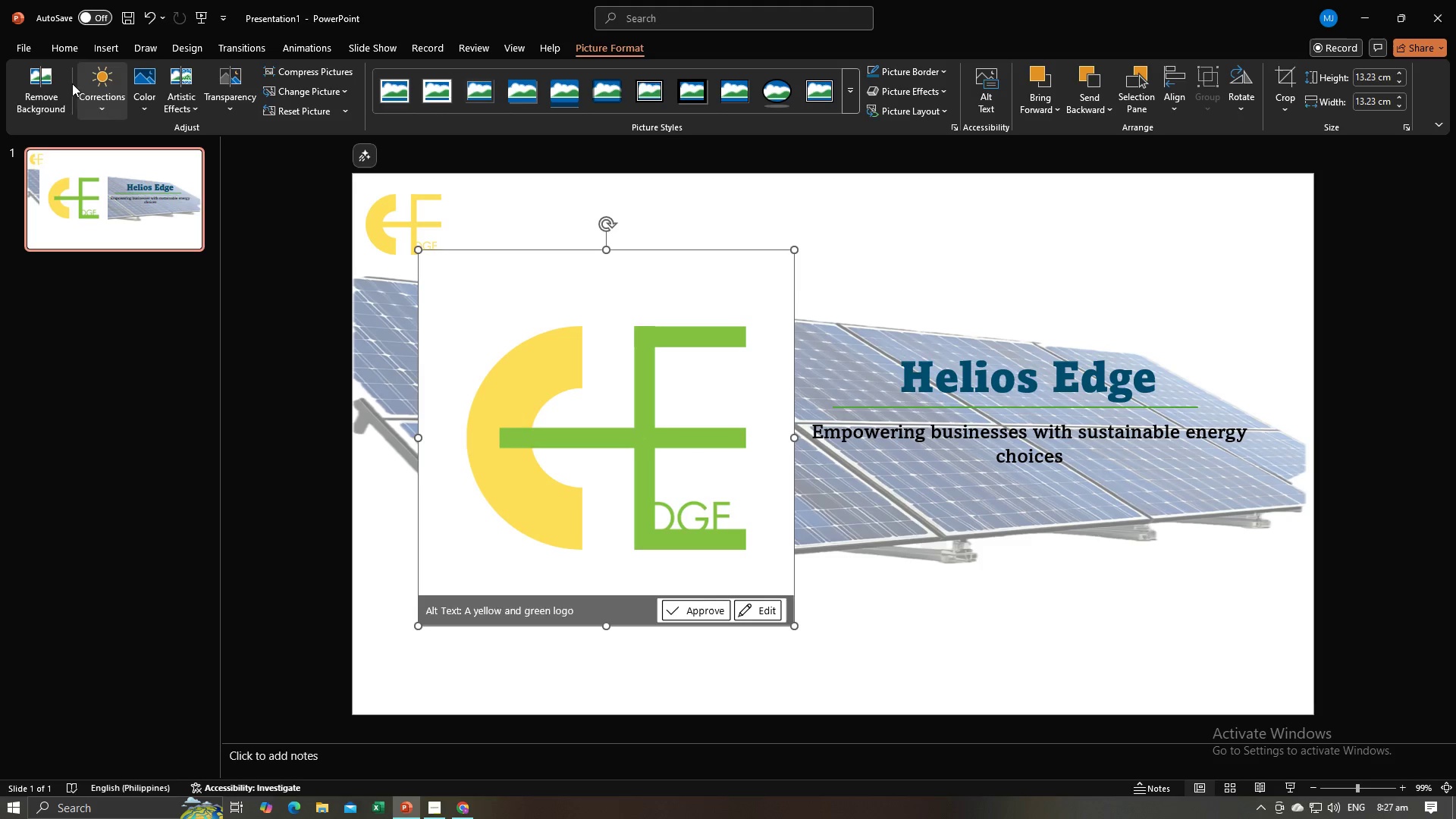 
left_click([61, 86])
 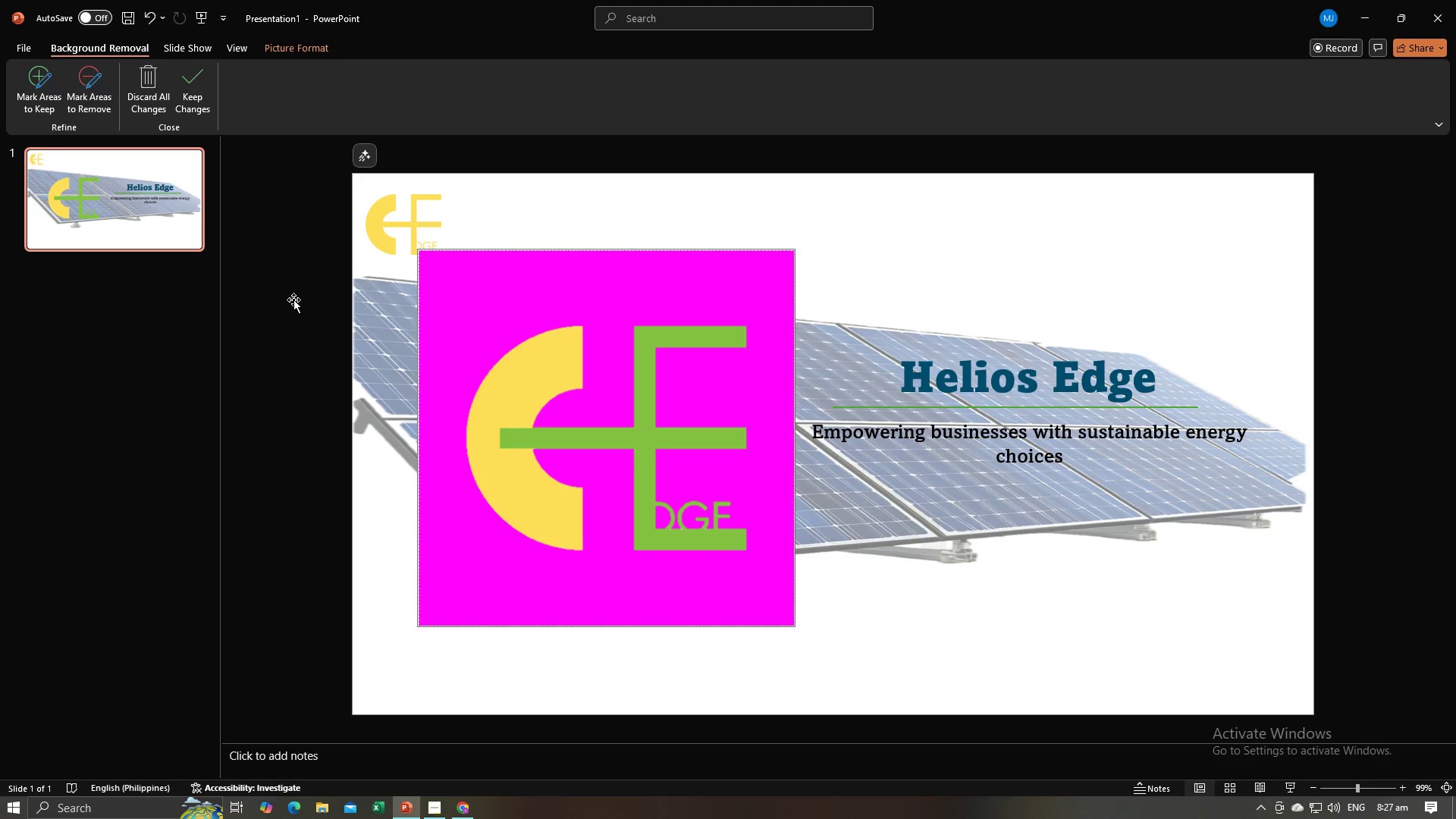 
left_click([309, 391])
 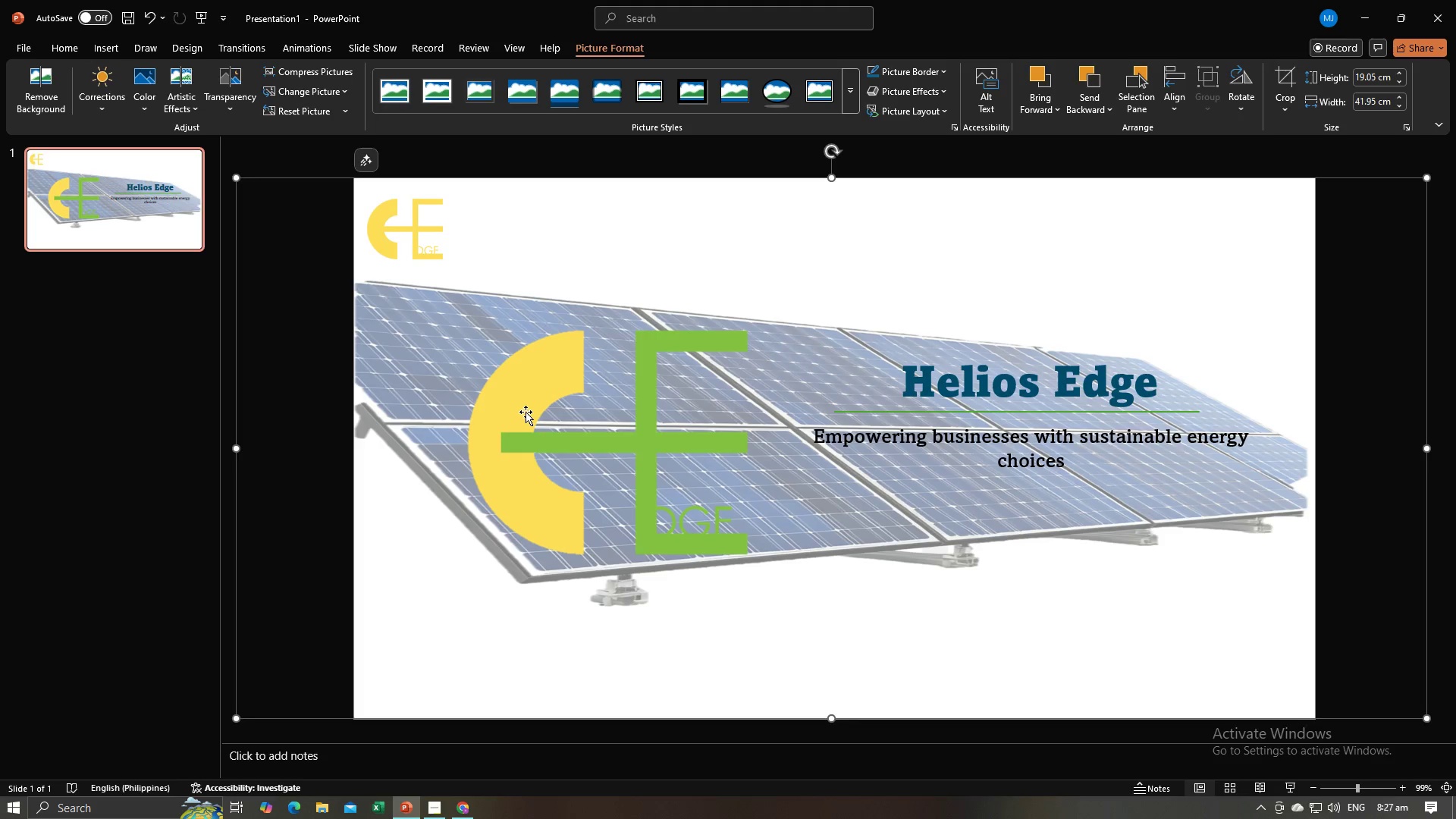 
left_click_drag(start_coordinate=[531, 433], to_coordinate=[475, 419])
 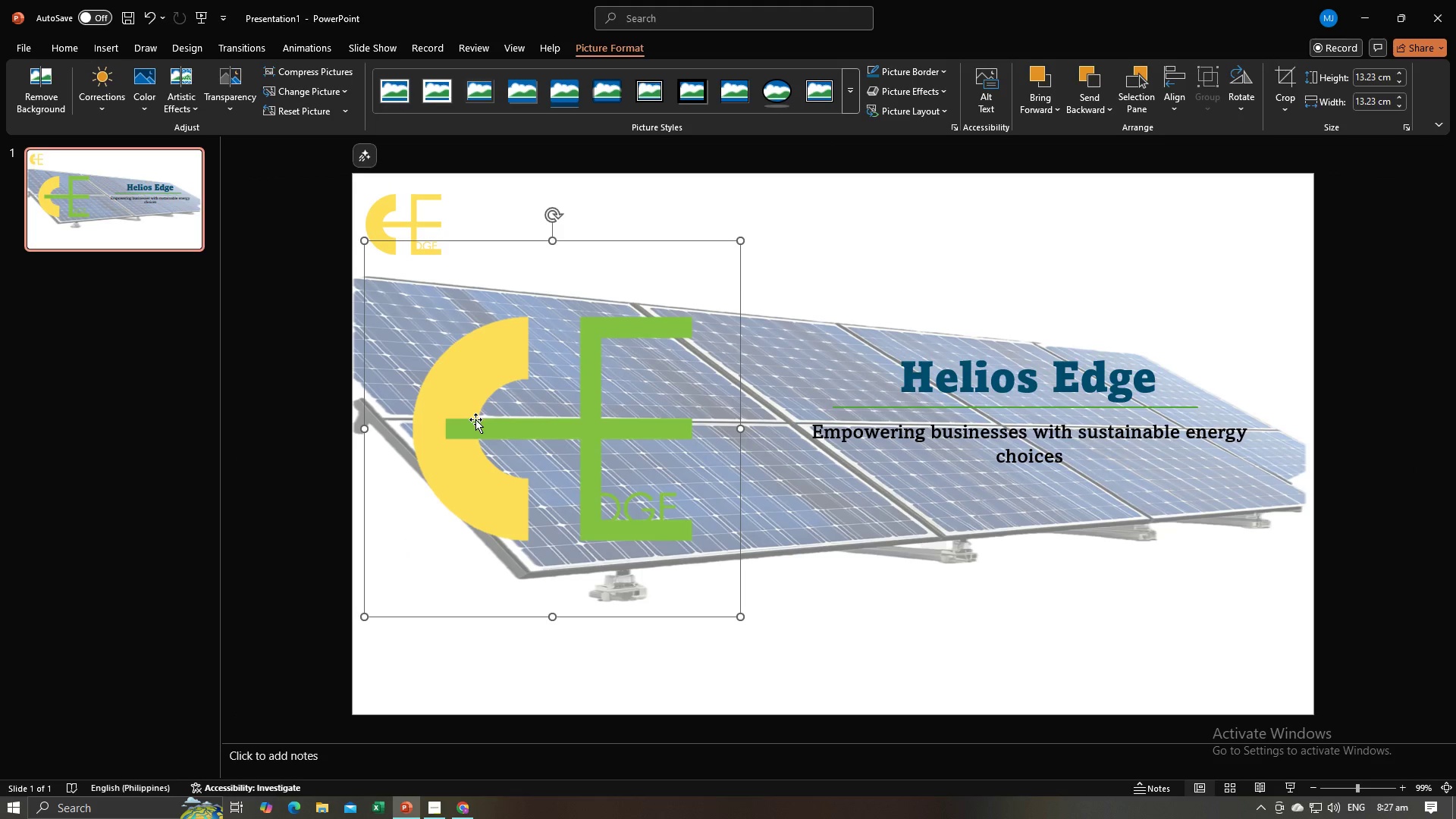 
key(Control+Z)
 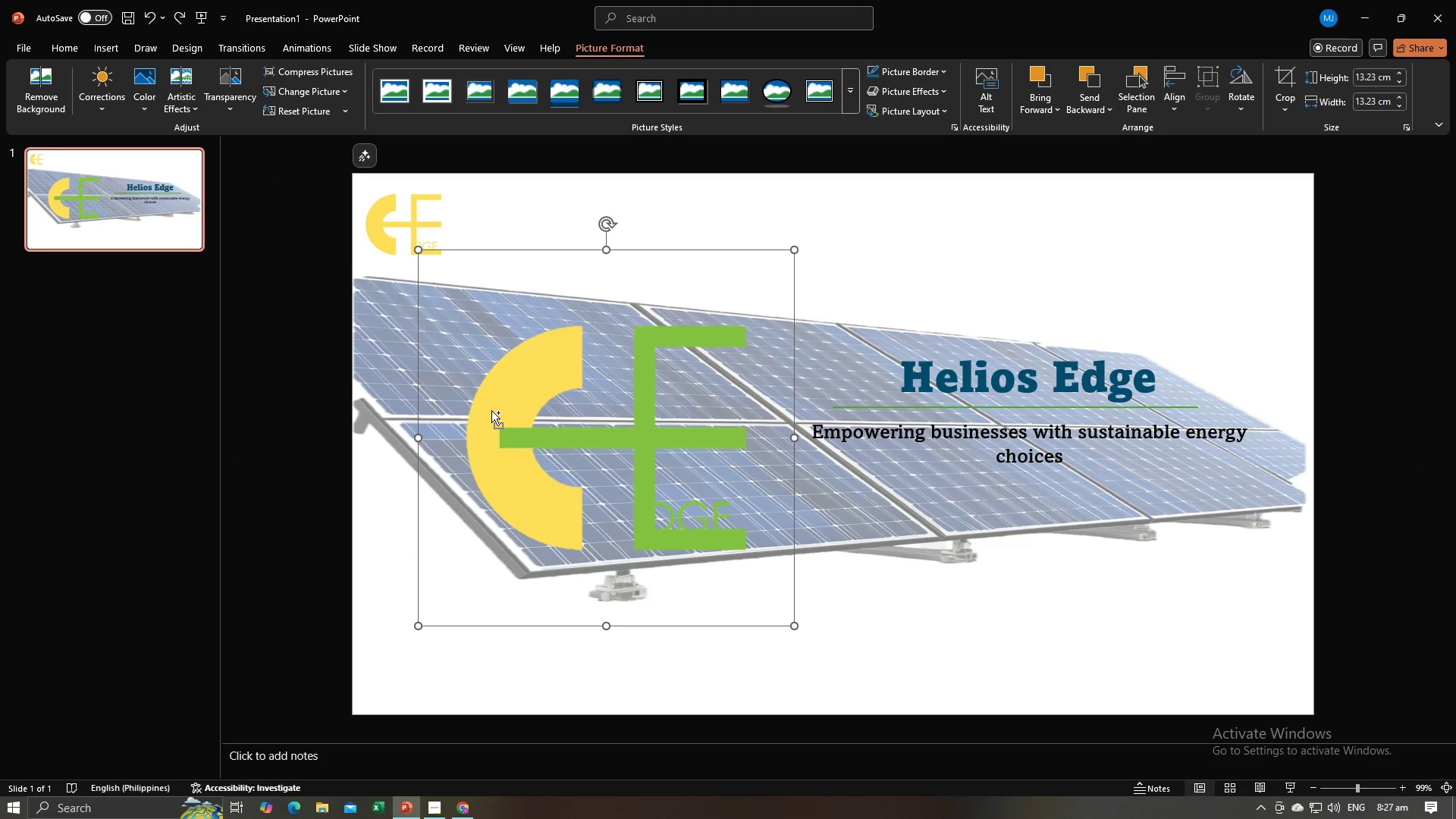 
key(Control+Z)
 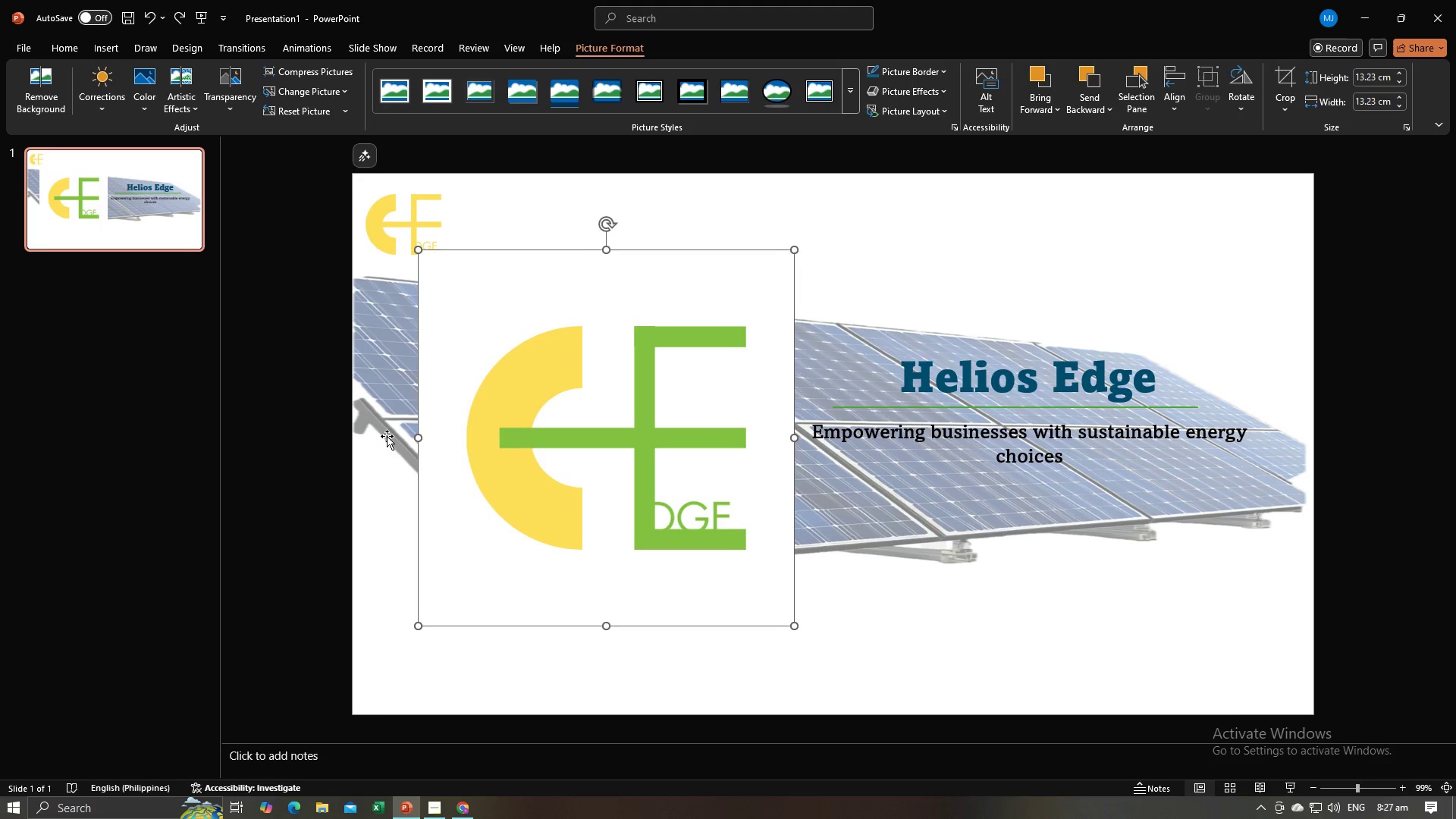 
left_click([385, 437])
 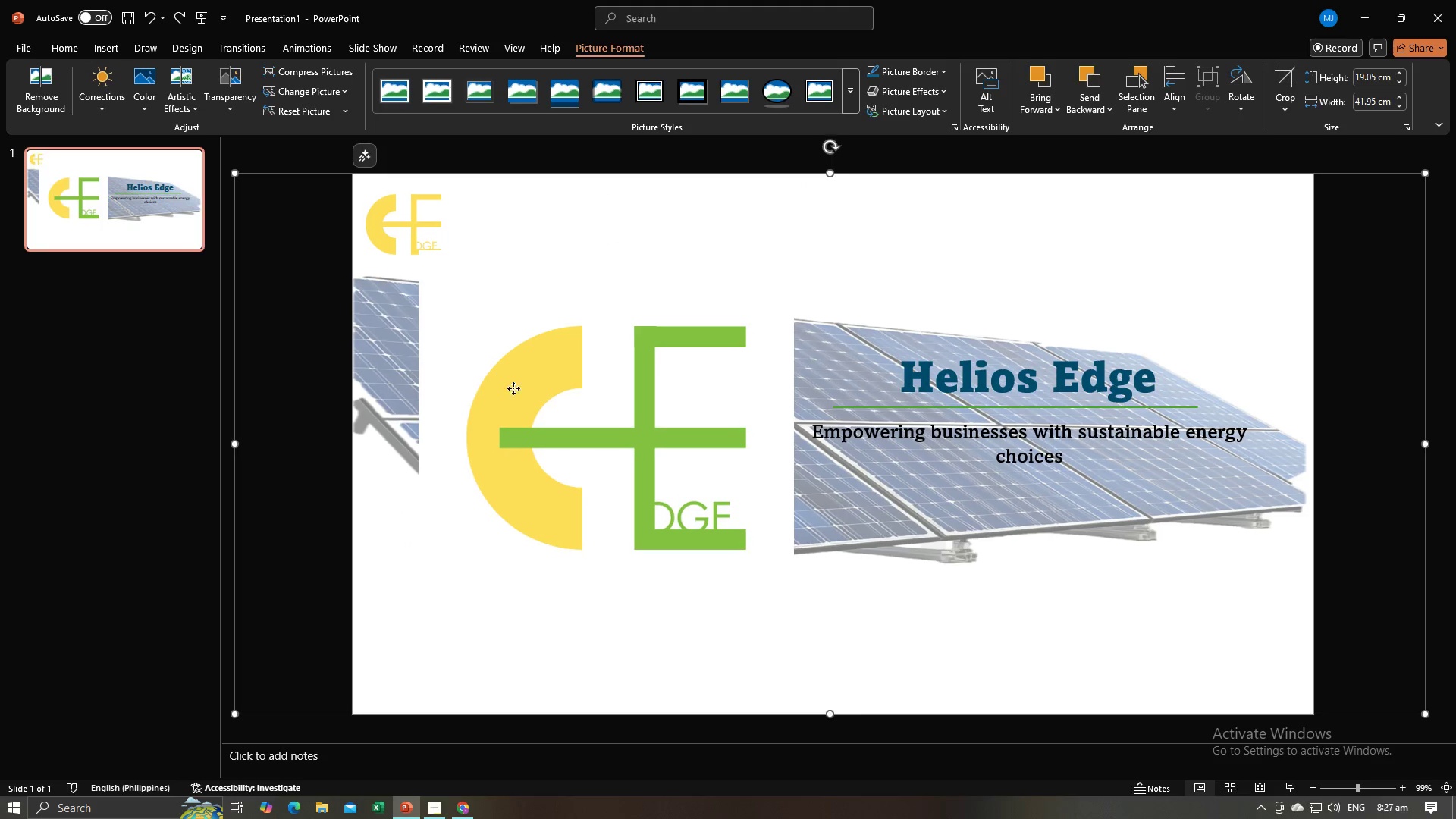 
left_click_drag(start_coordinate=[518, 381], to_coordinate=[460, 400])
 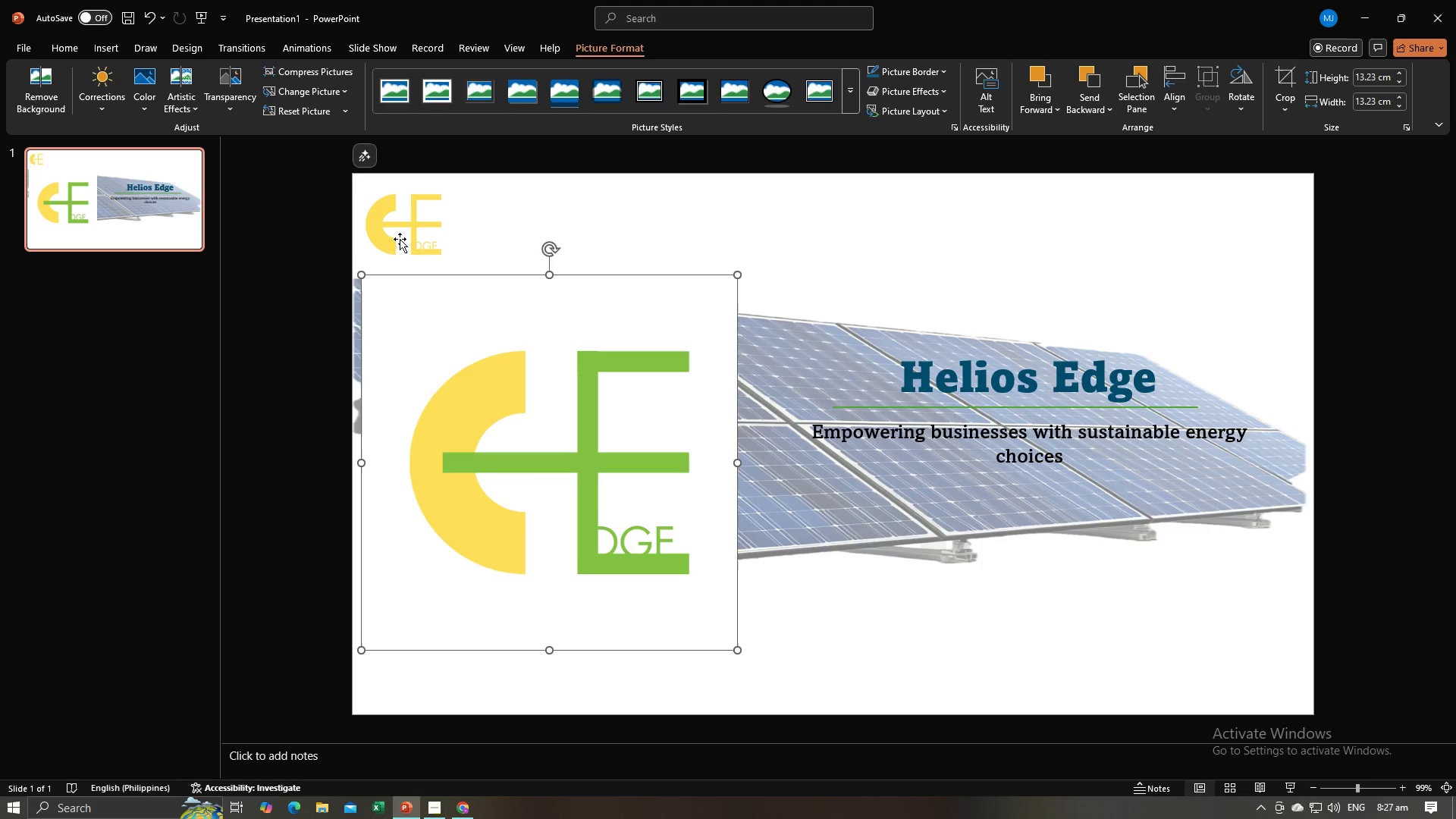 
left_click([397, 233])
 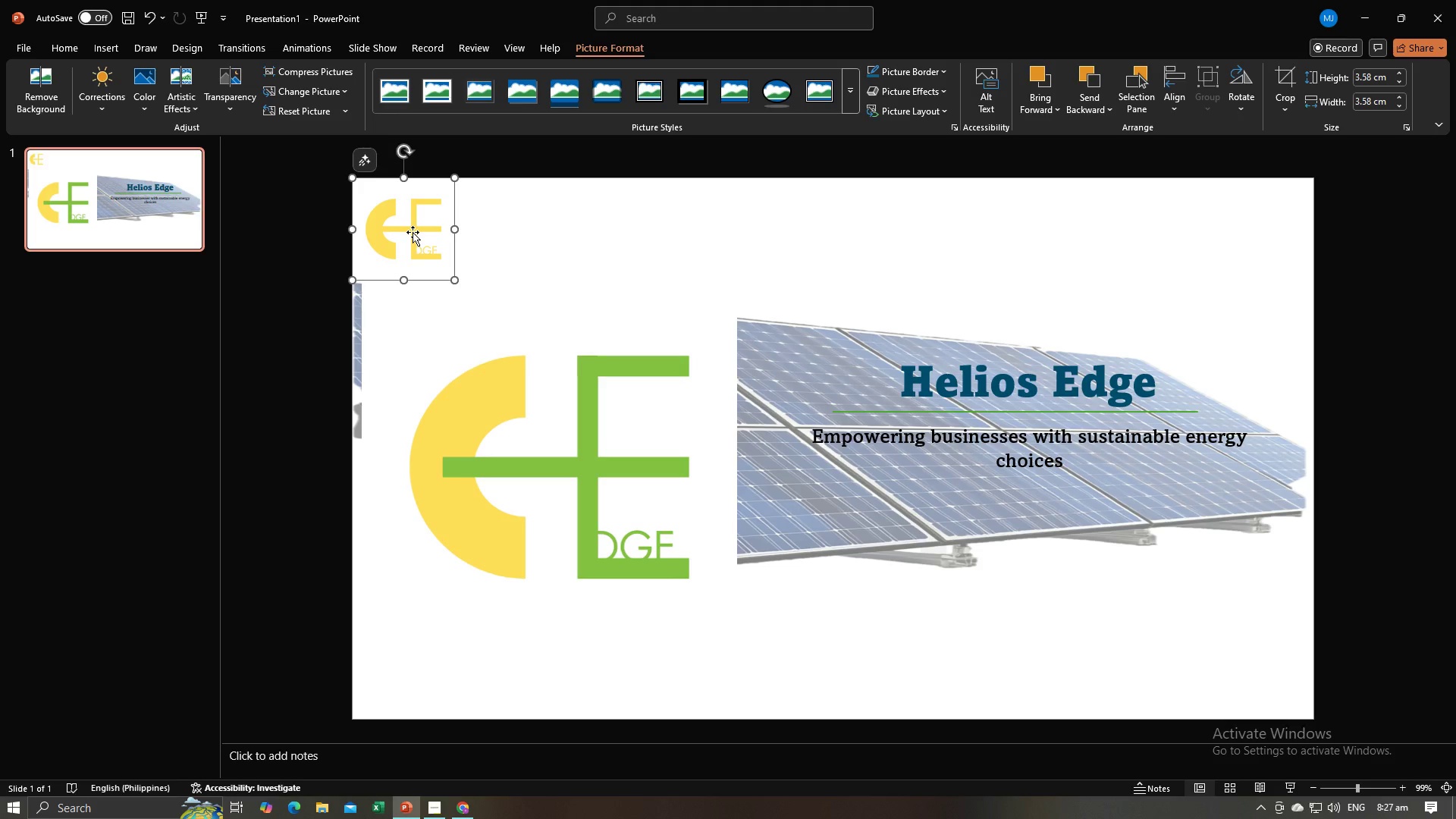 
key(Backspace)
 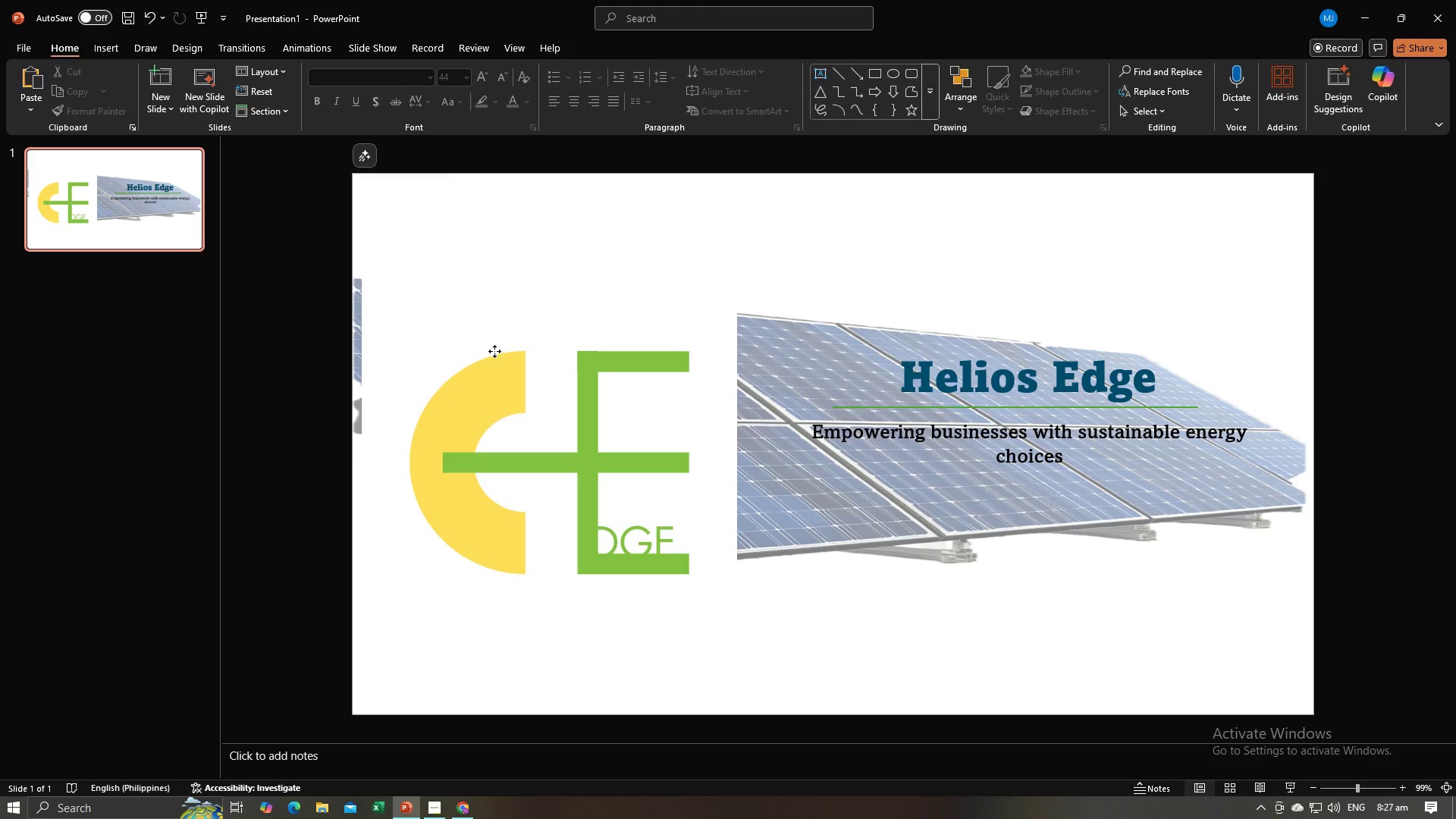 
left_click([494, 351])
 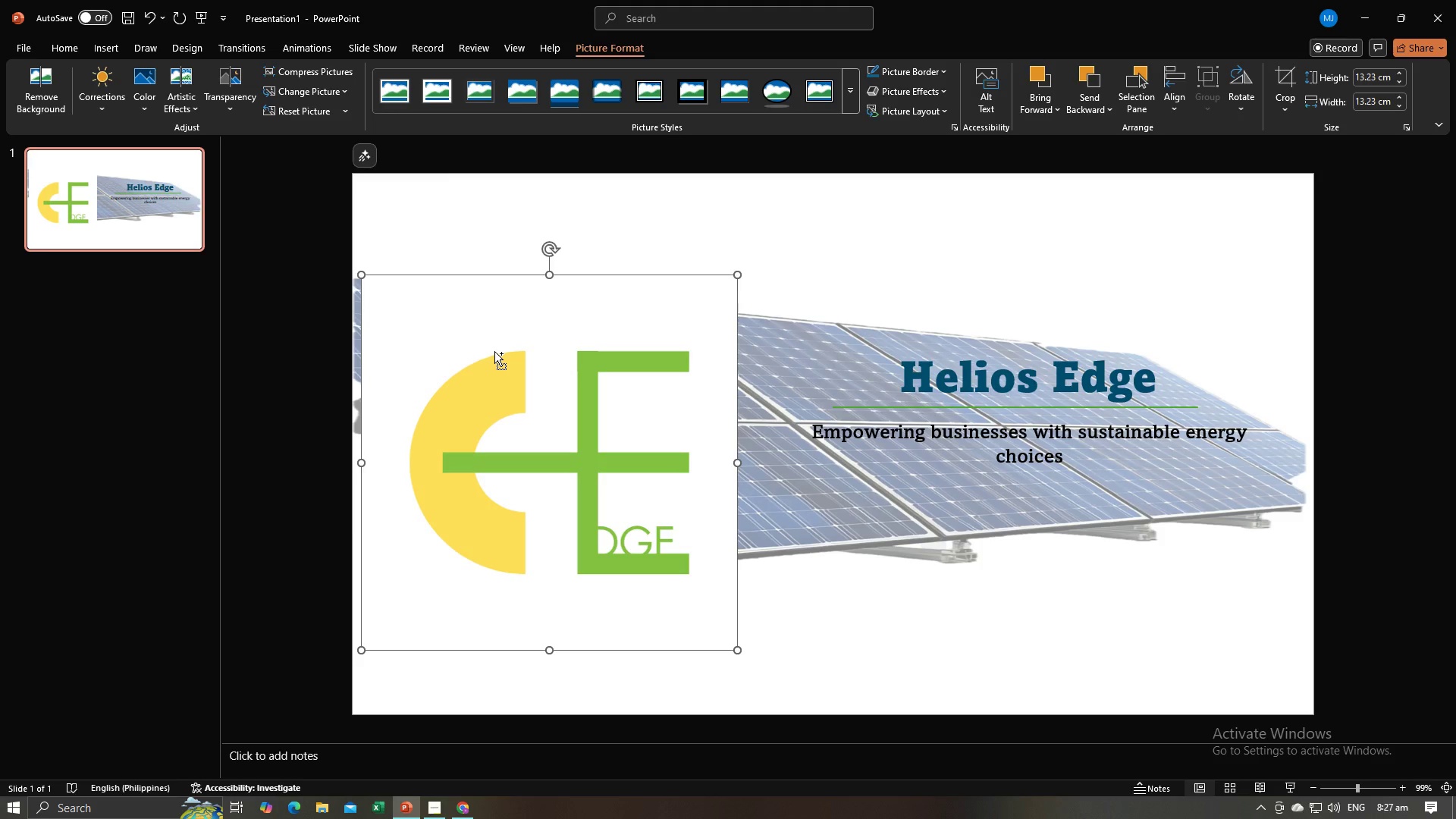 
key(Control+C)
 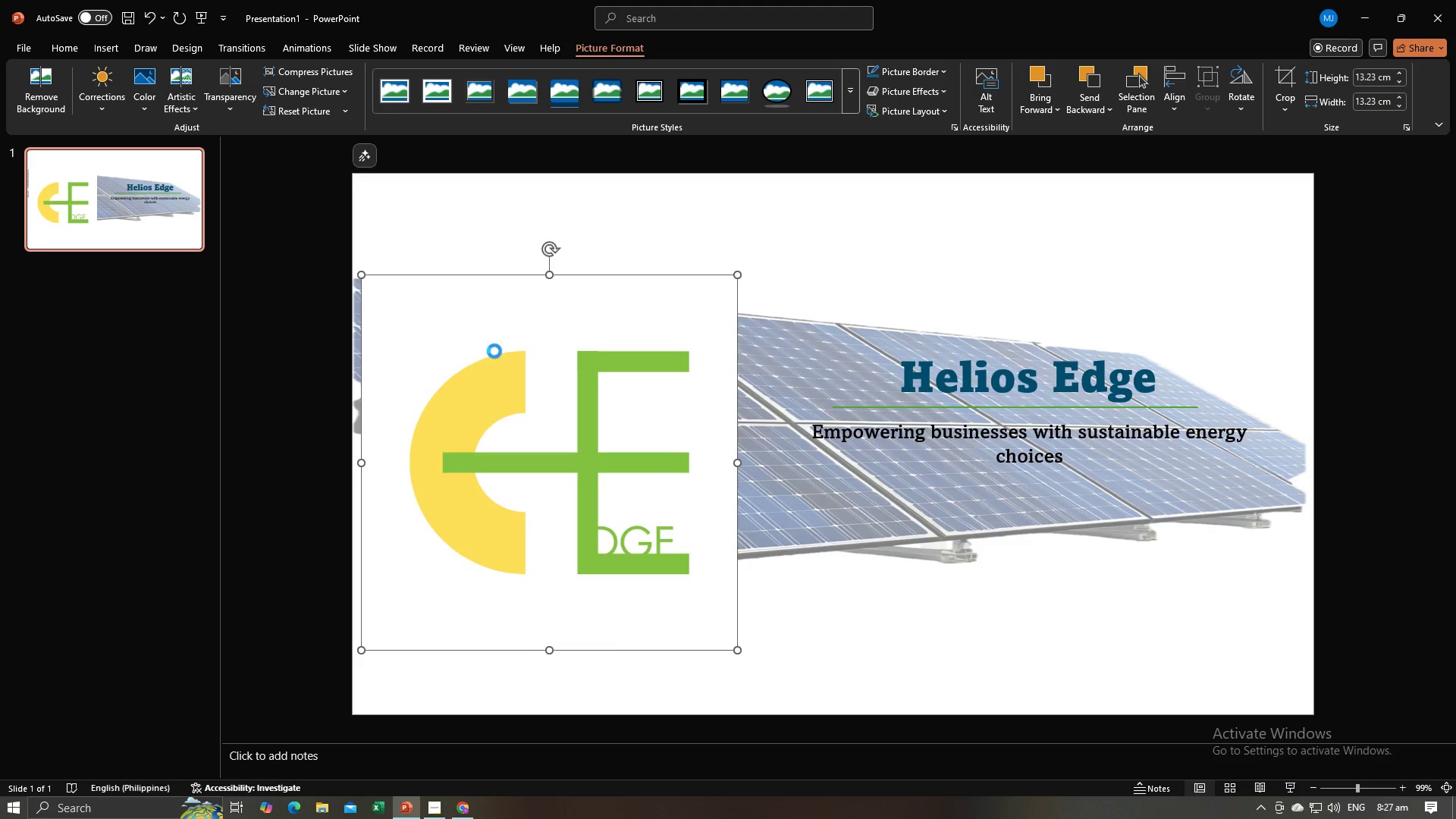 
key(Control+V)
 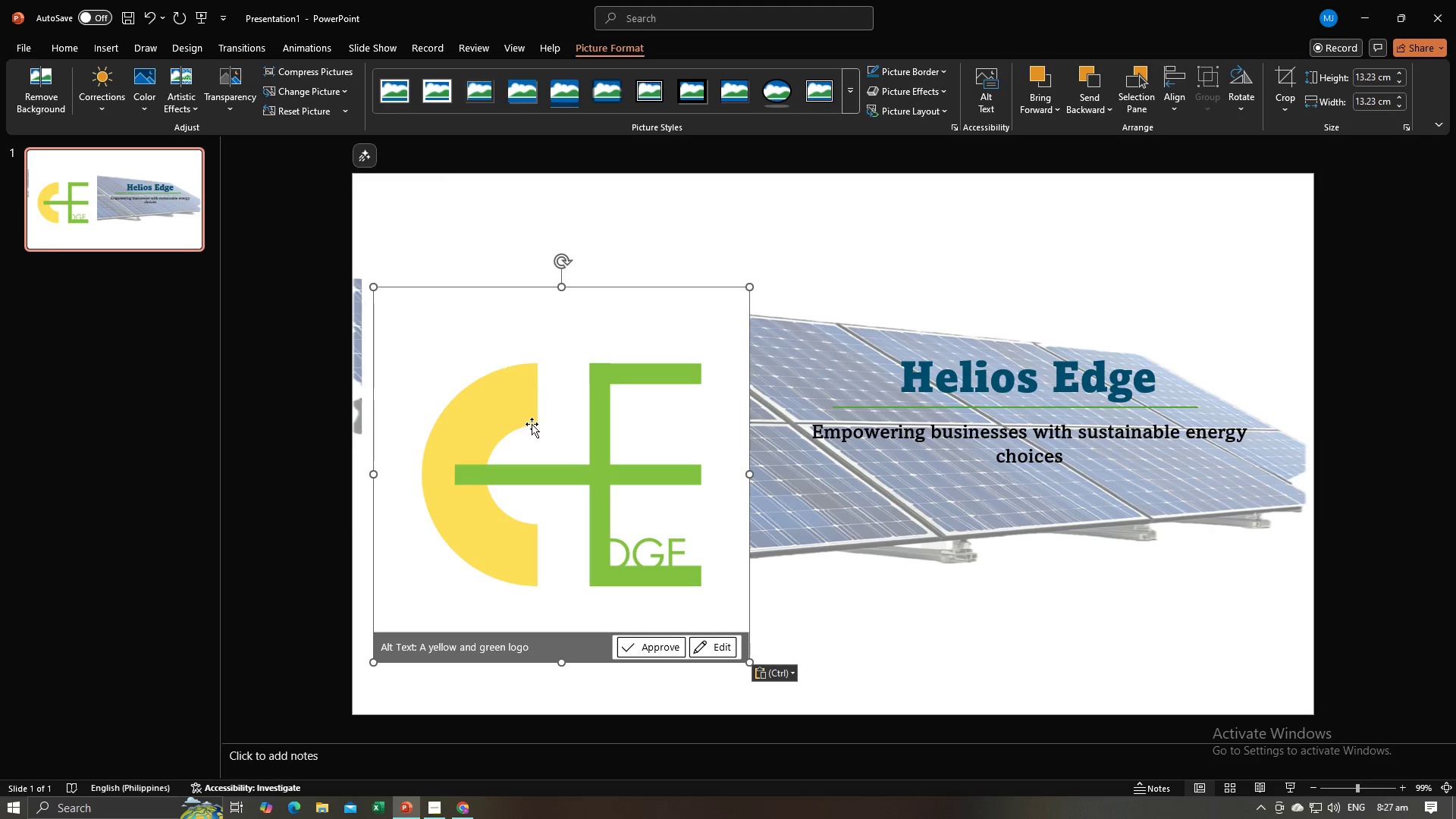 
left_click_drag(start_coordinate=[532, 425], to_coordinate=[510, 310])
 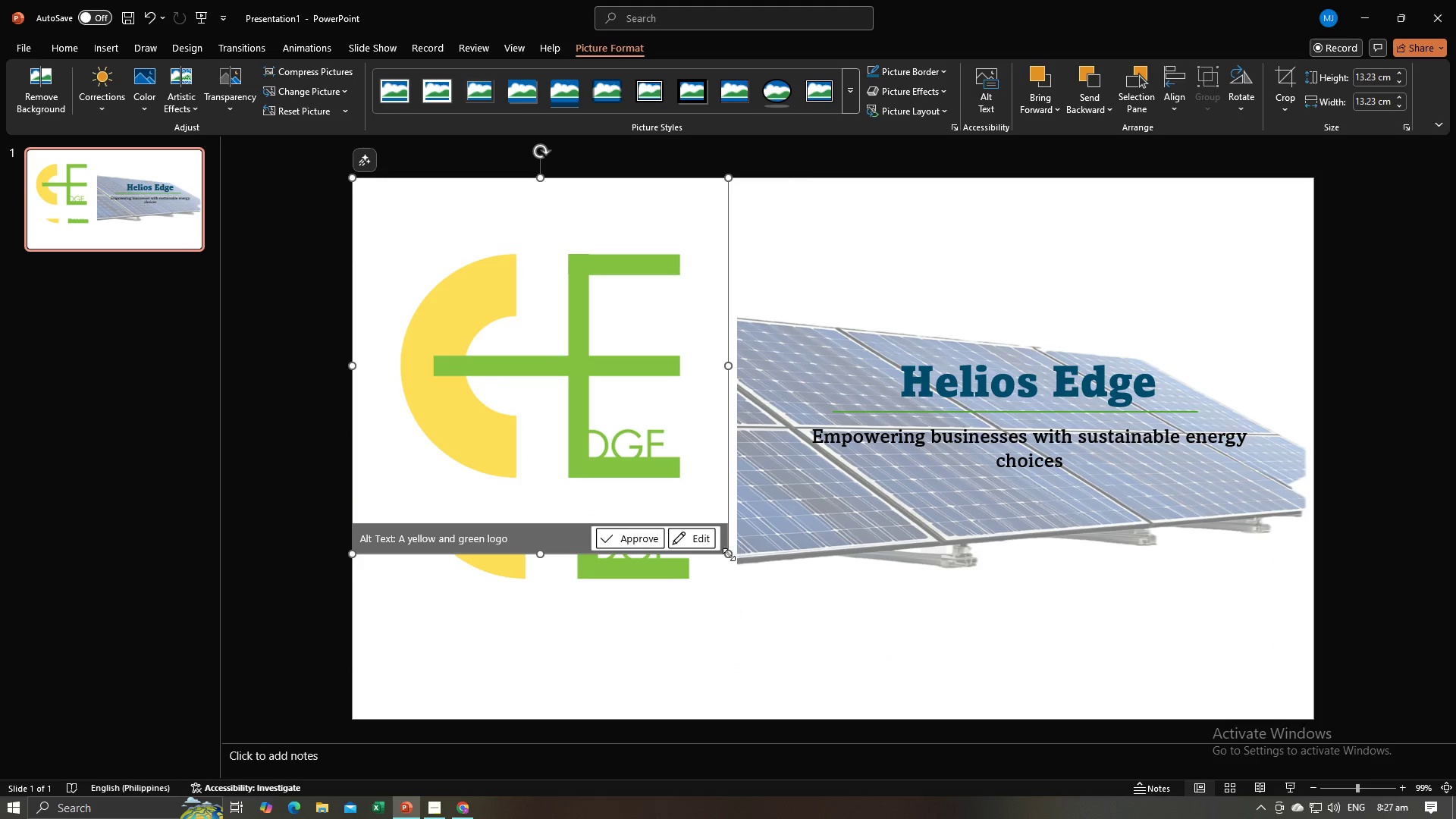 
left_click_drag(start_coordinate=[729, 554], to_coordinate=[419, 205])
 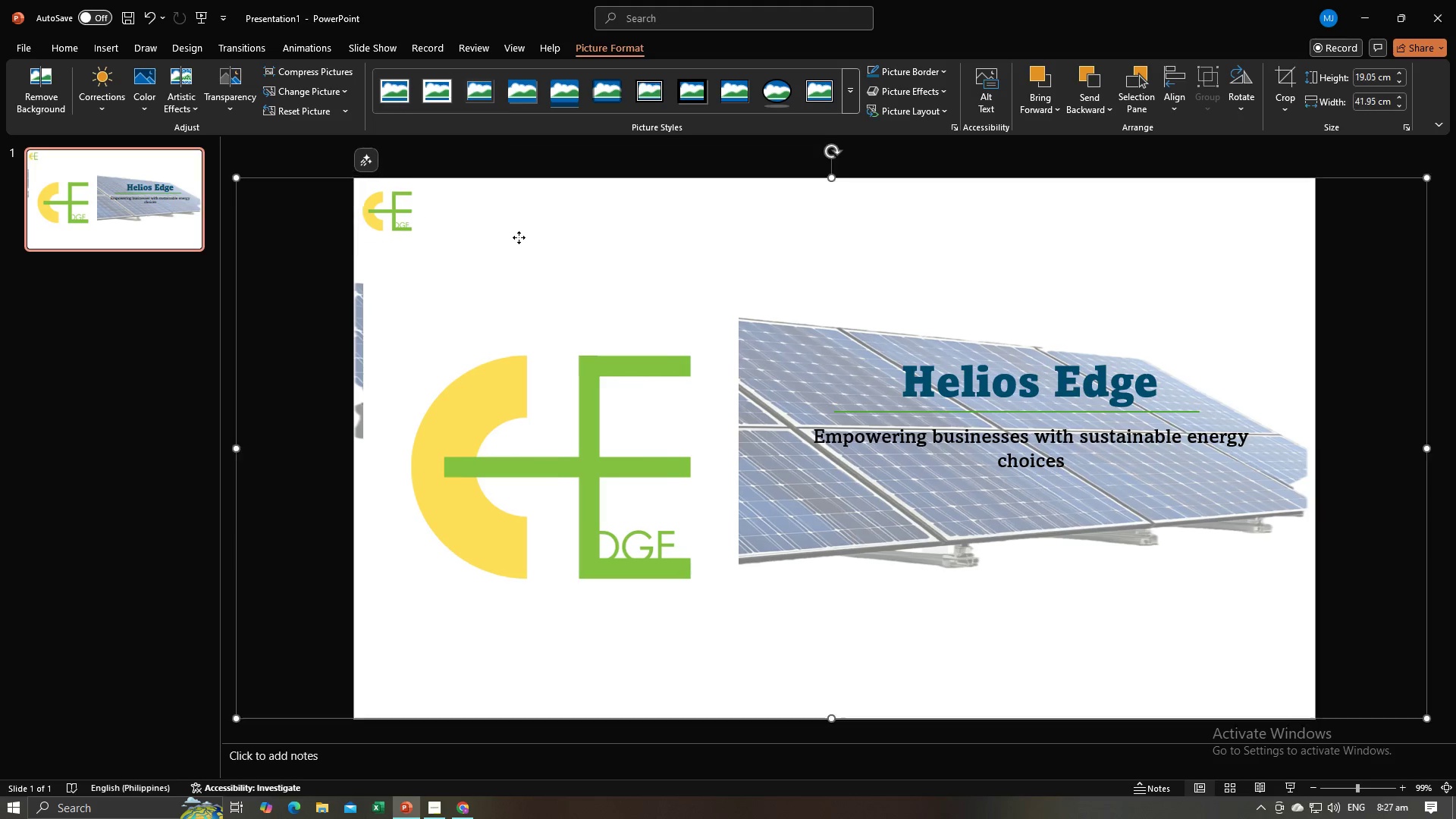 
left_click([519, 237])
 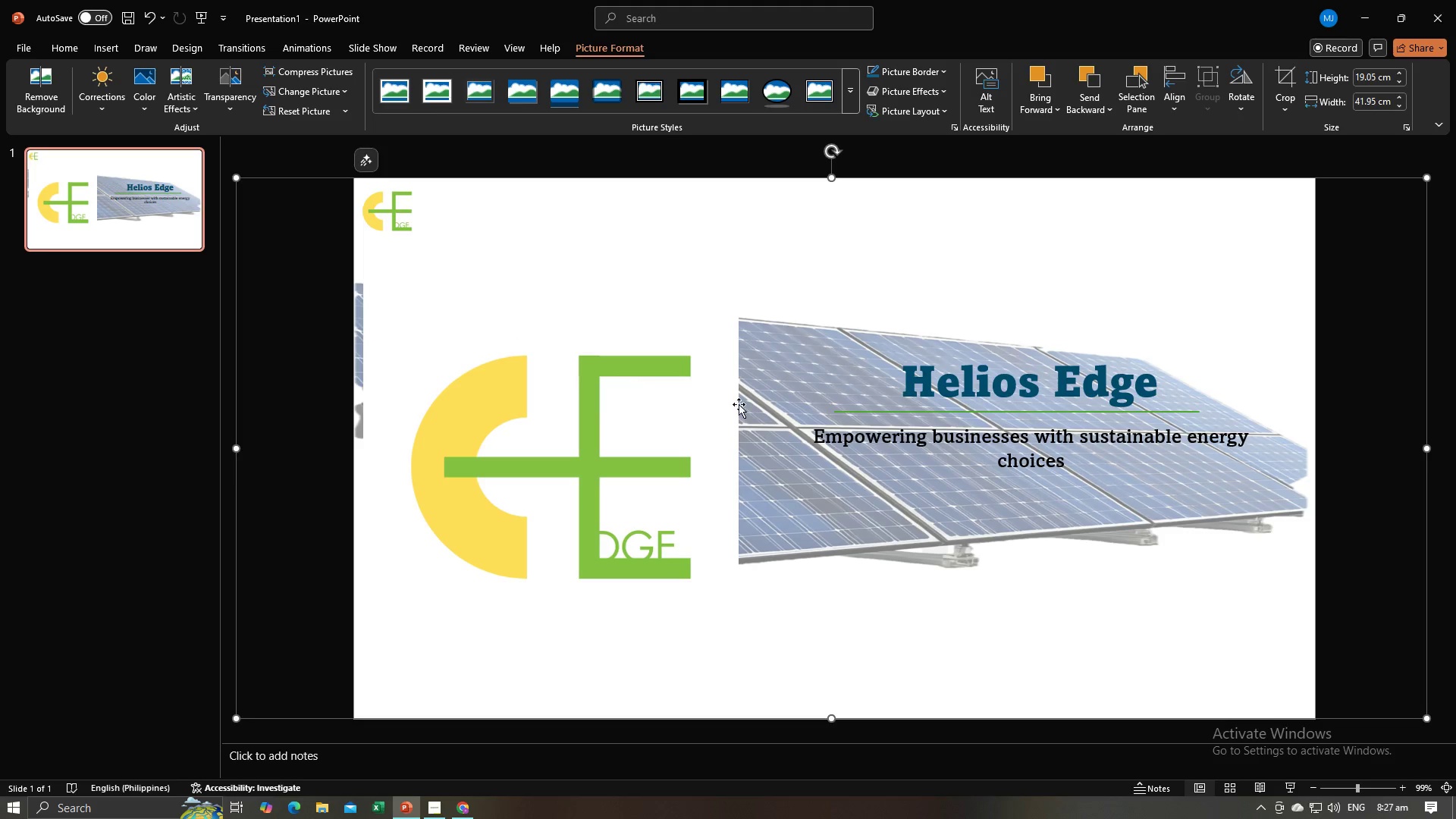 
left_click([1031, 651])
 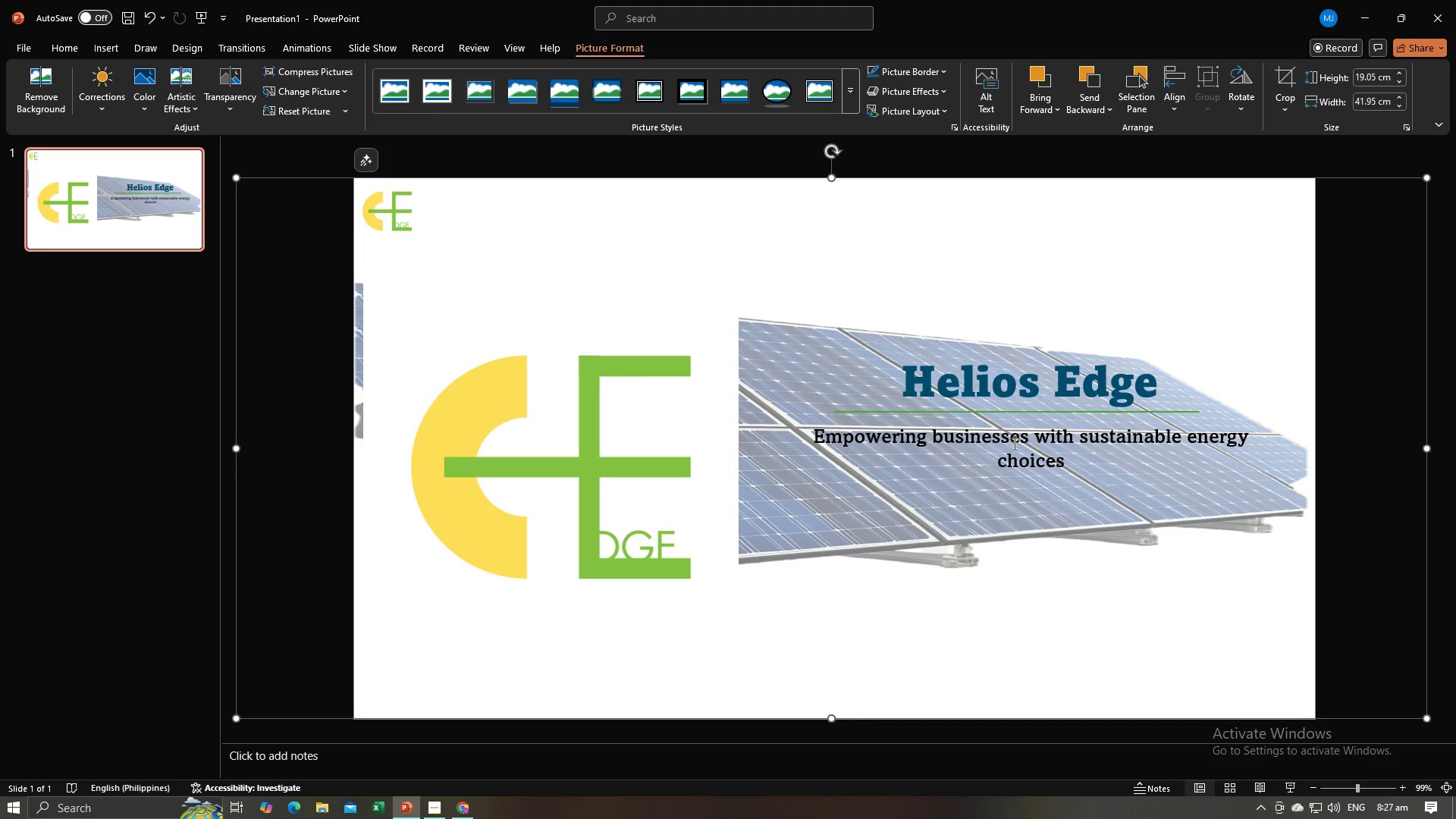 
left_click([1013, 444])
 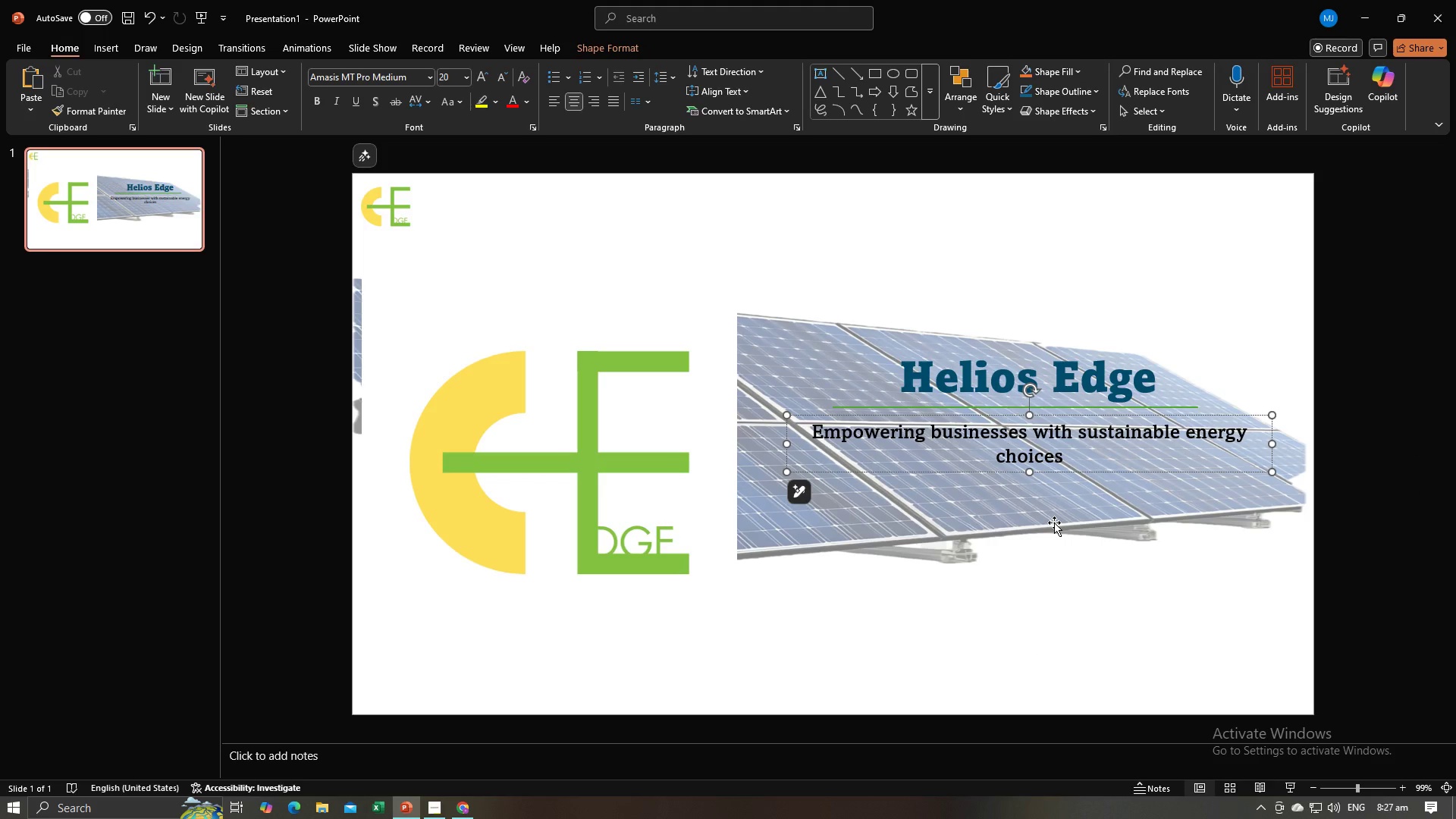 
key(Alt+AltLeft)
 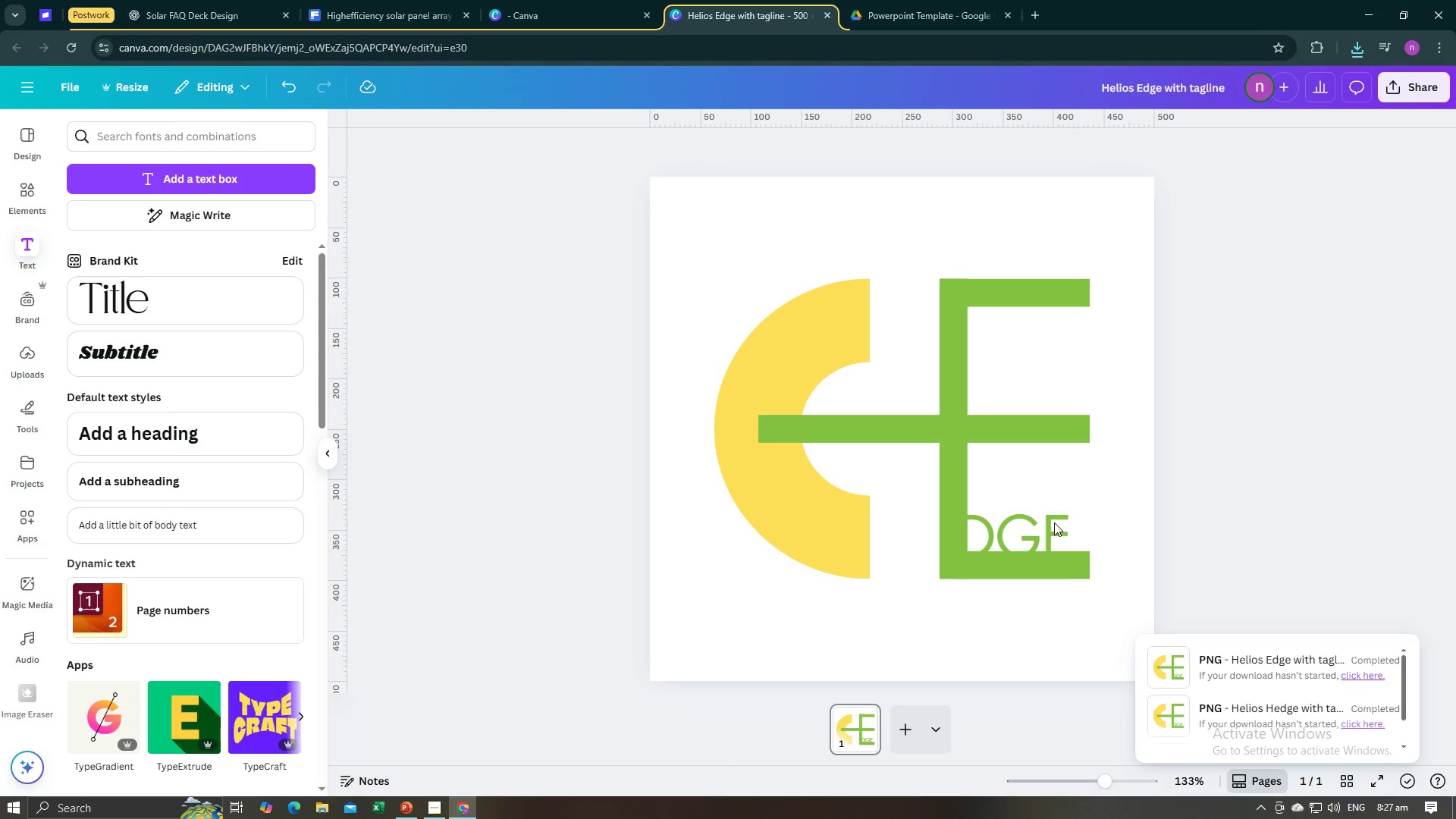 
key(Alt+Tab)
 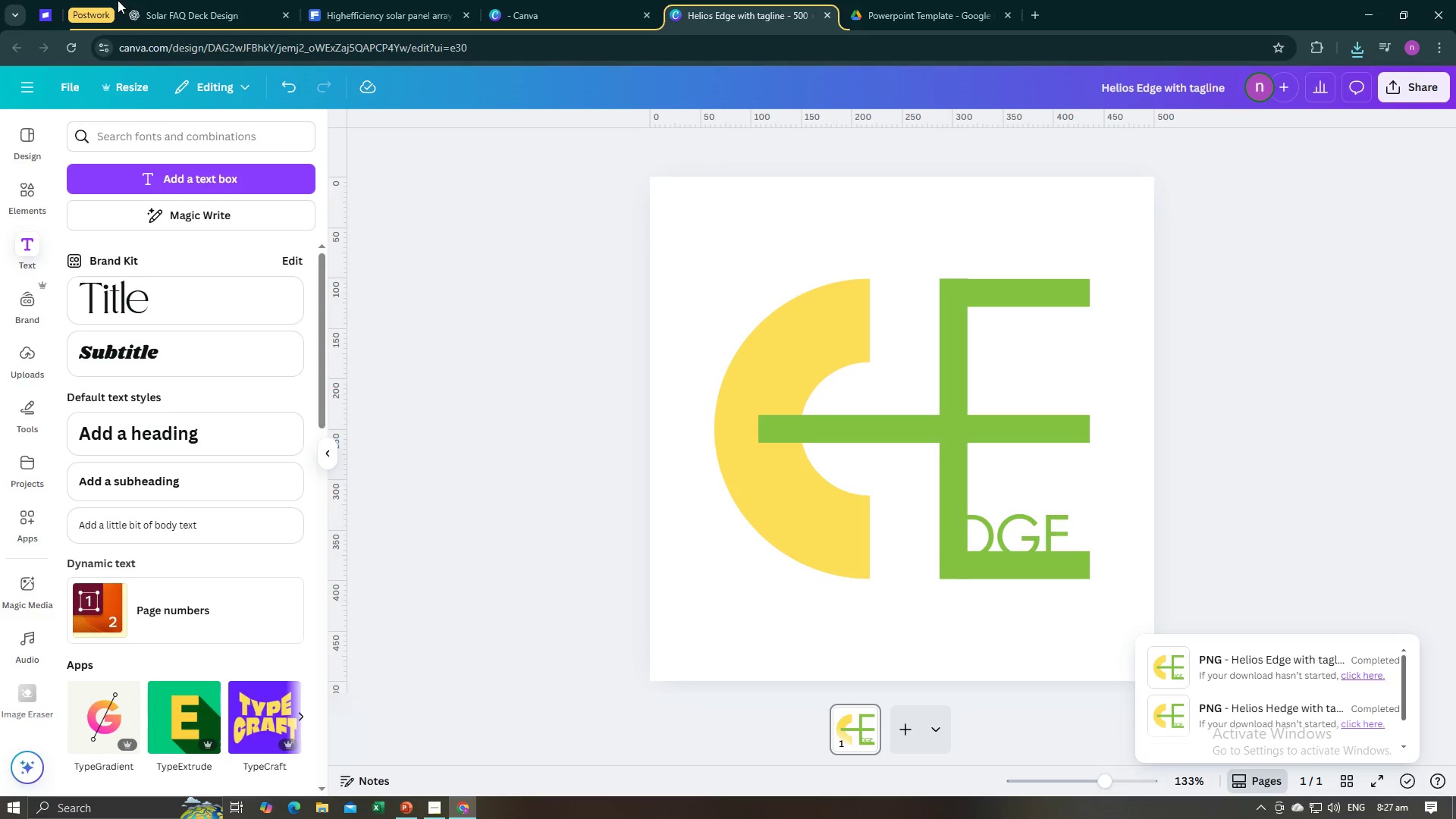 
left_click([159, 0])
 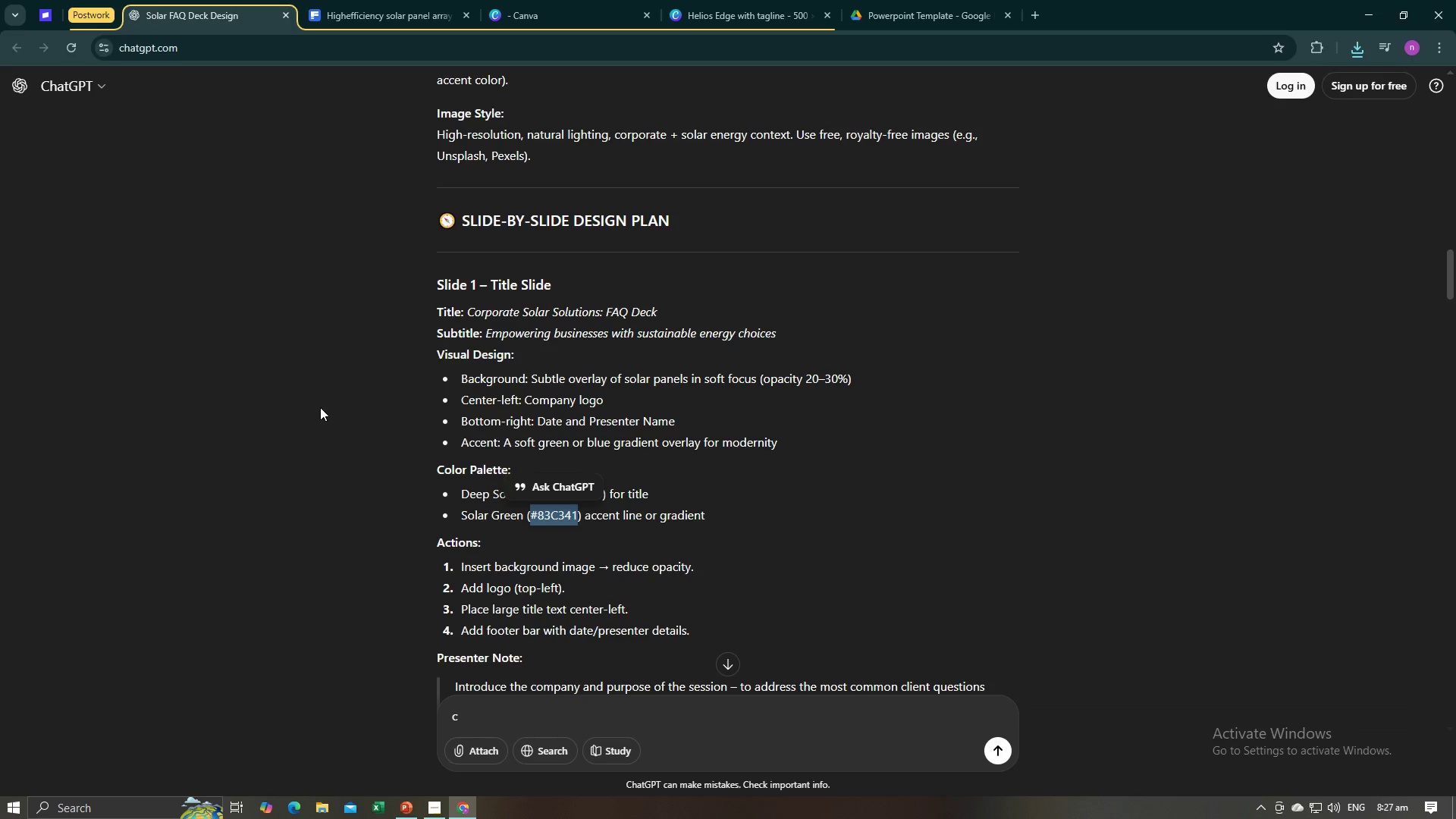 
left_click([320, 407])
 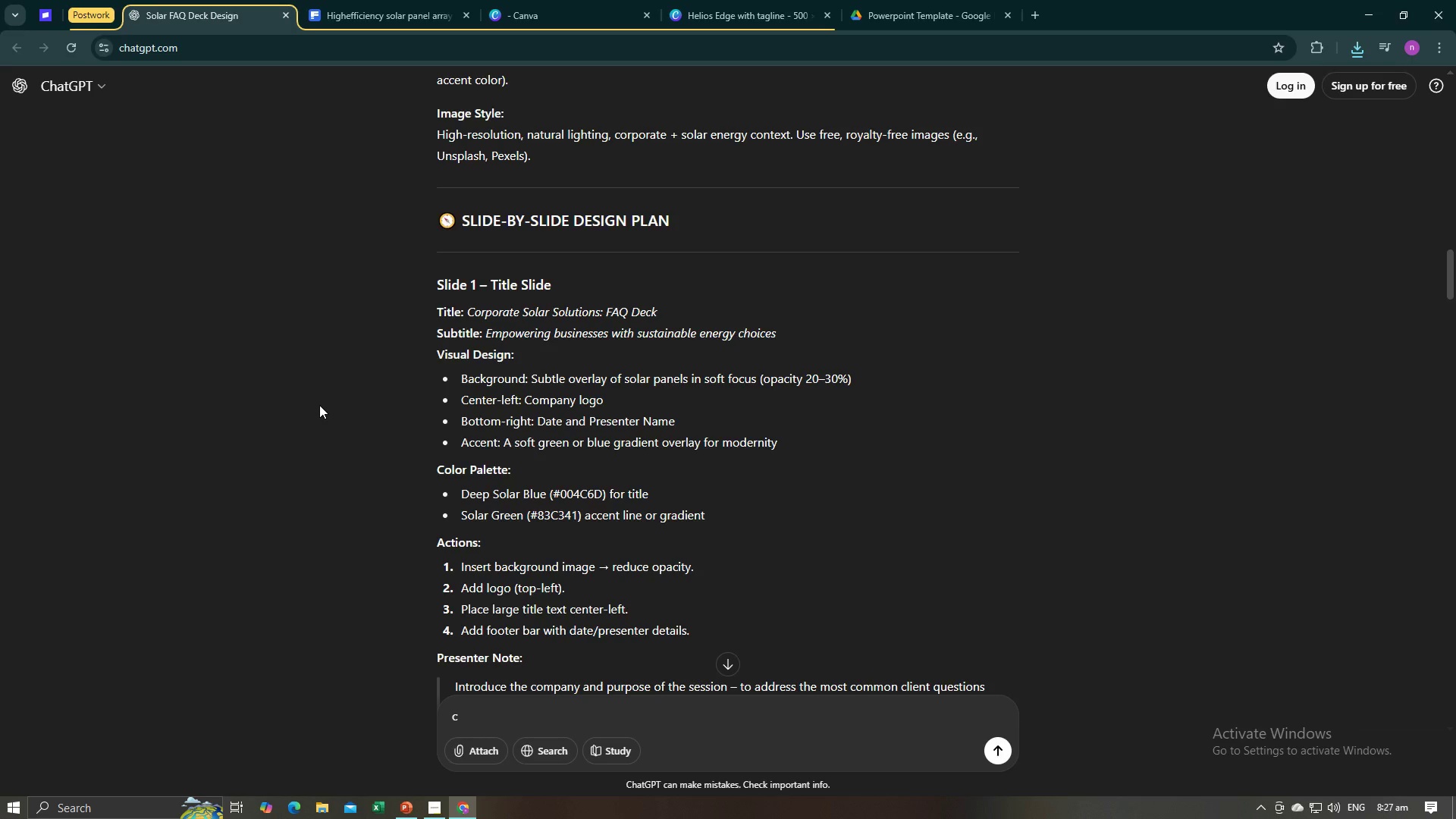 
wait(10.31)
 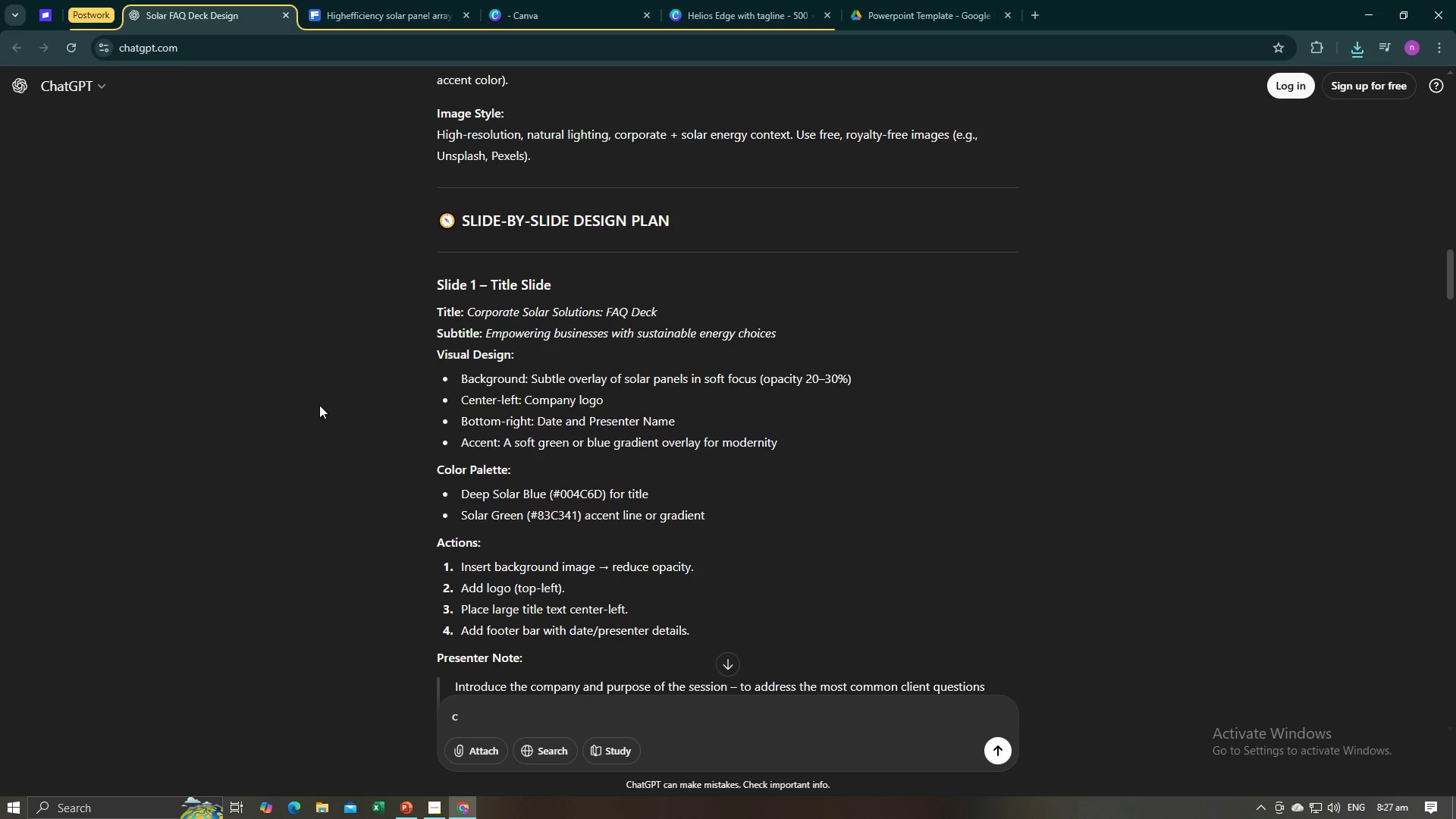 
left_click_drag(start_coordinate=[691, 422], to_coordinate=[537, 428])
 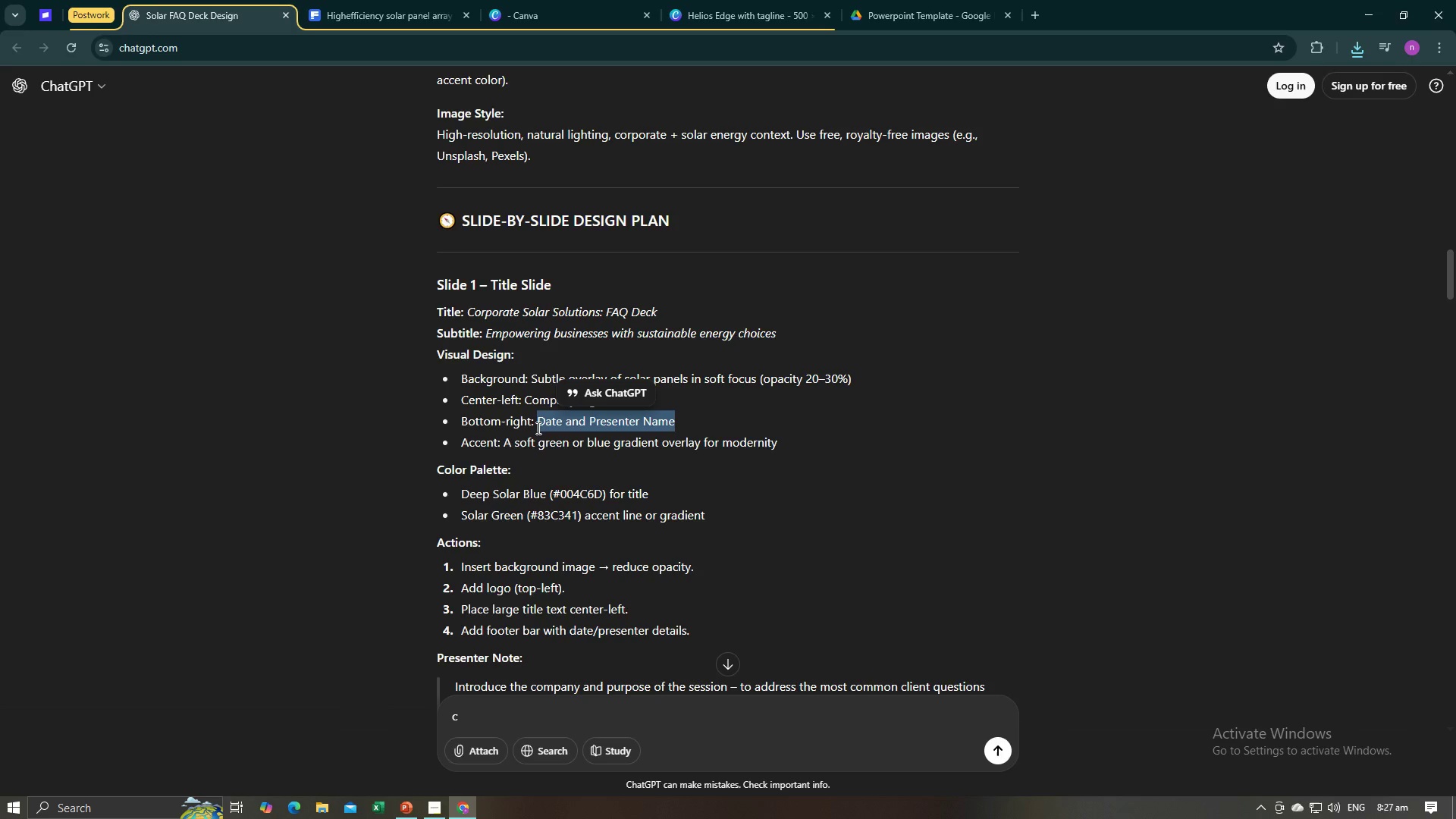 
key(Control+C)
 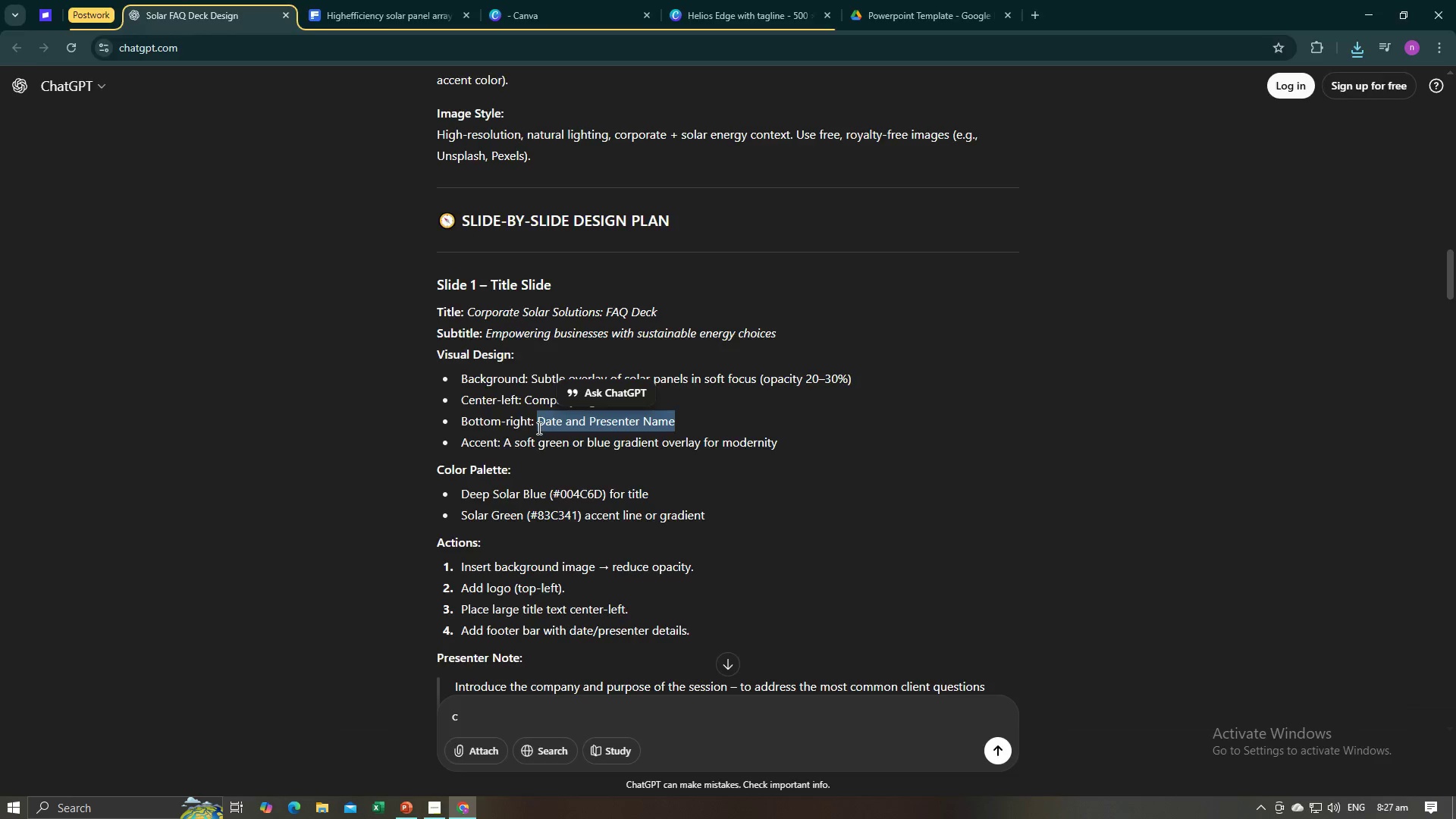 
key(Alt+AltLeft)
 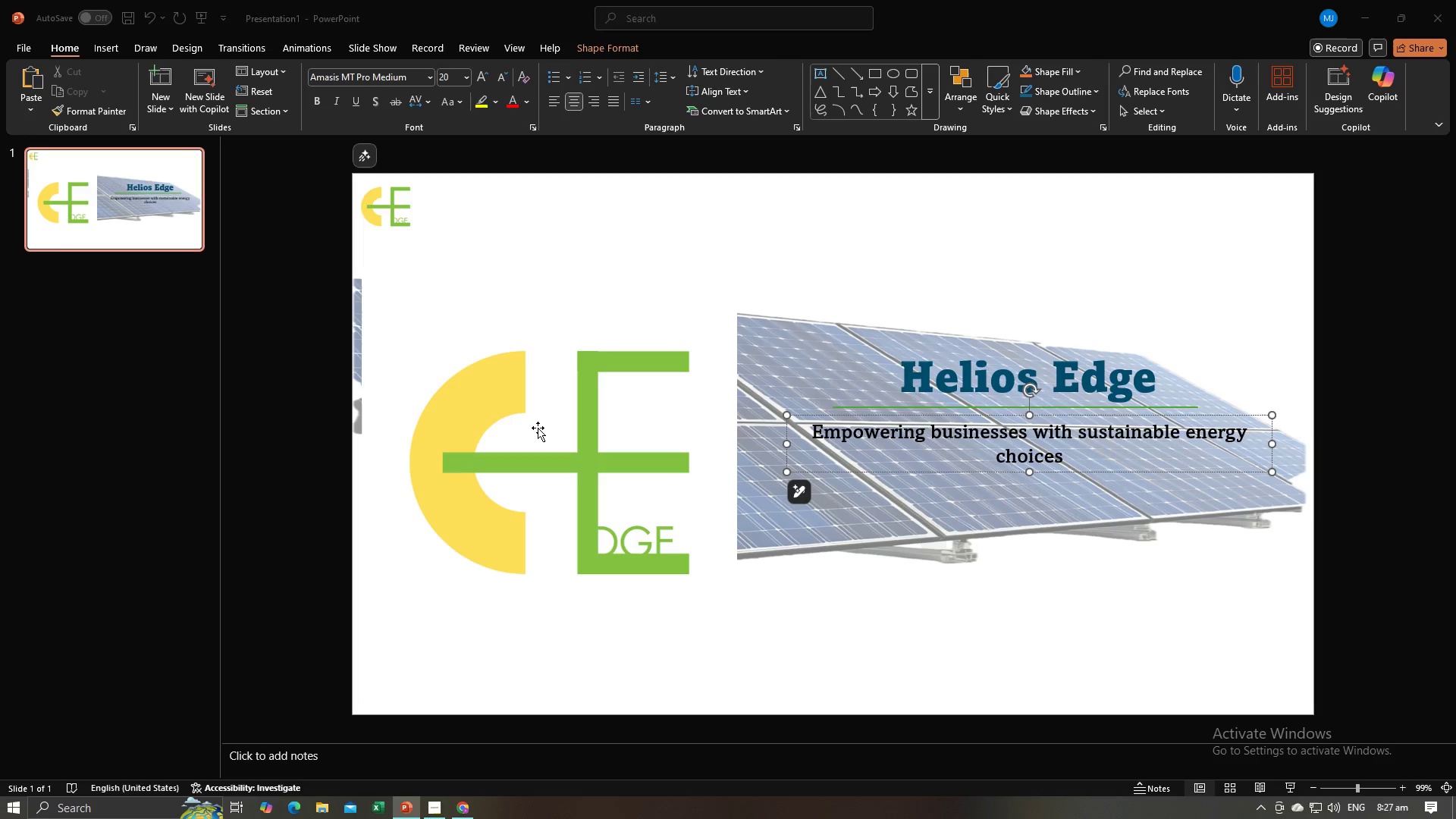 
key(Alt+Tab)
 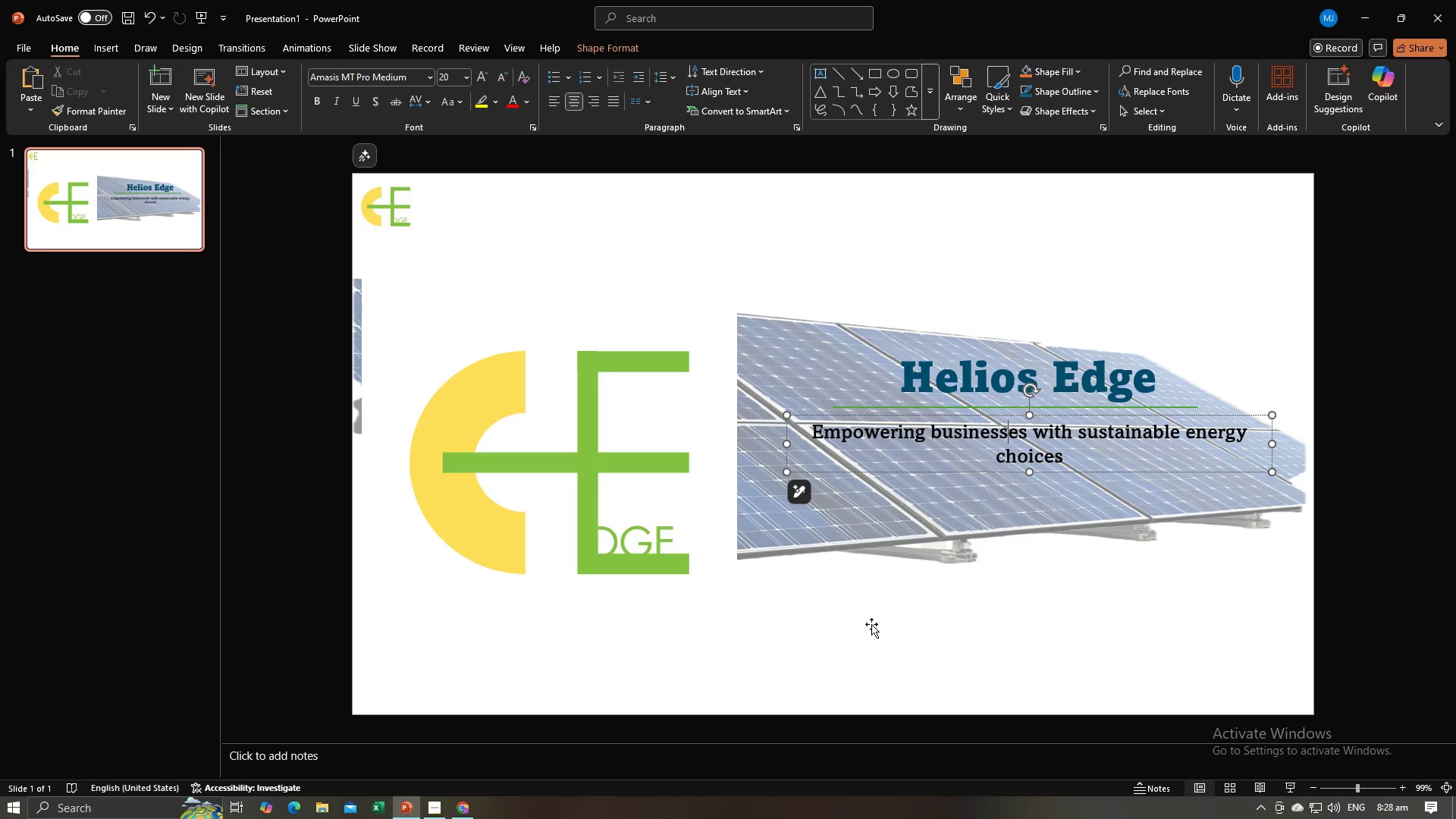 
left_click([873, 629])
 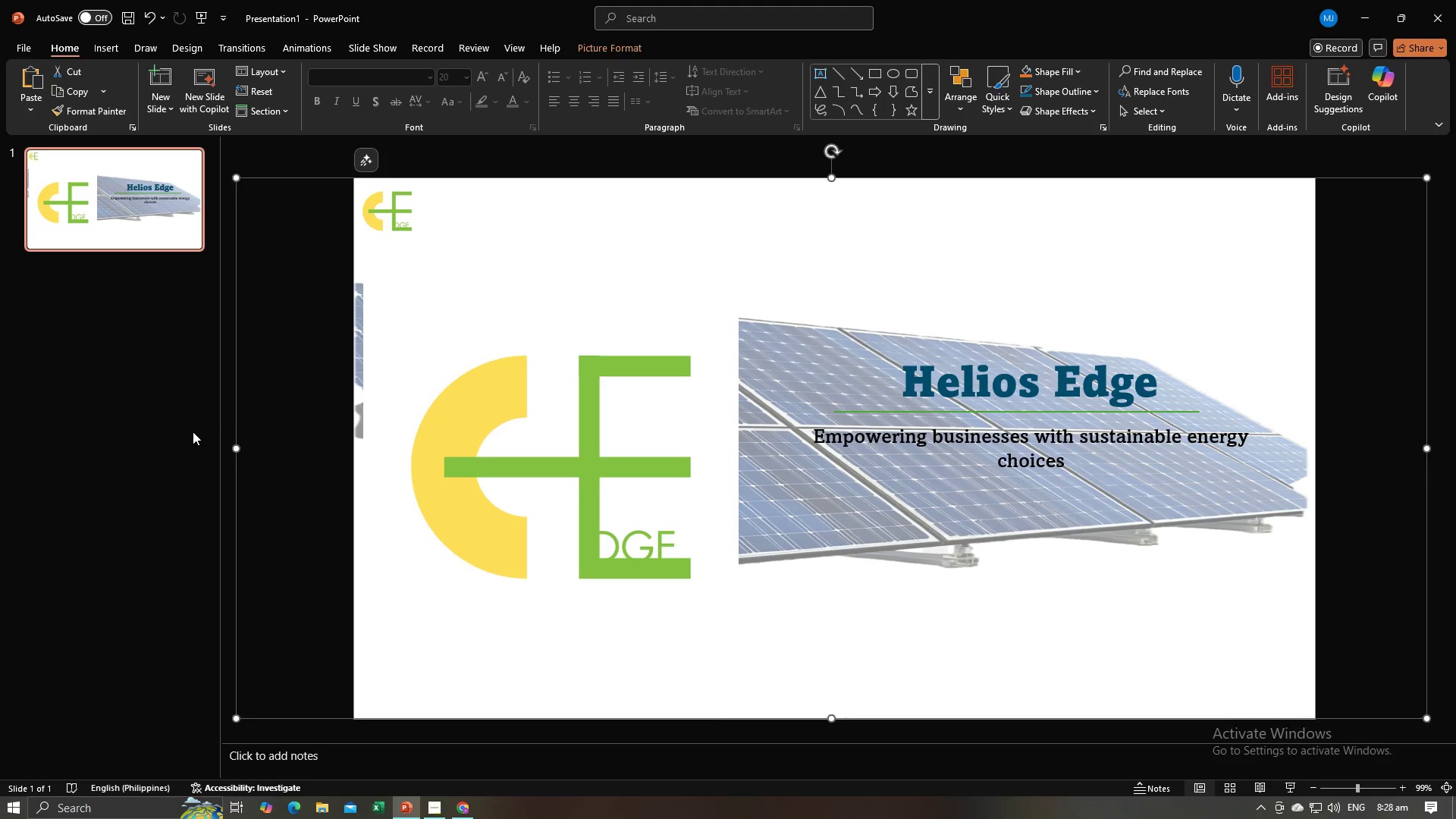 
left_click([193, 431])
 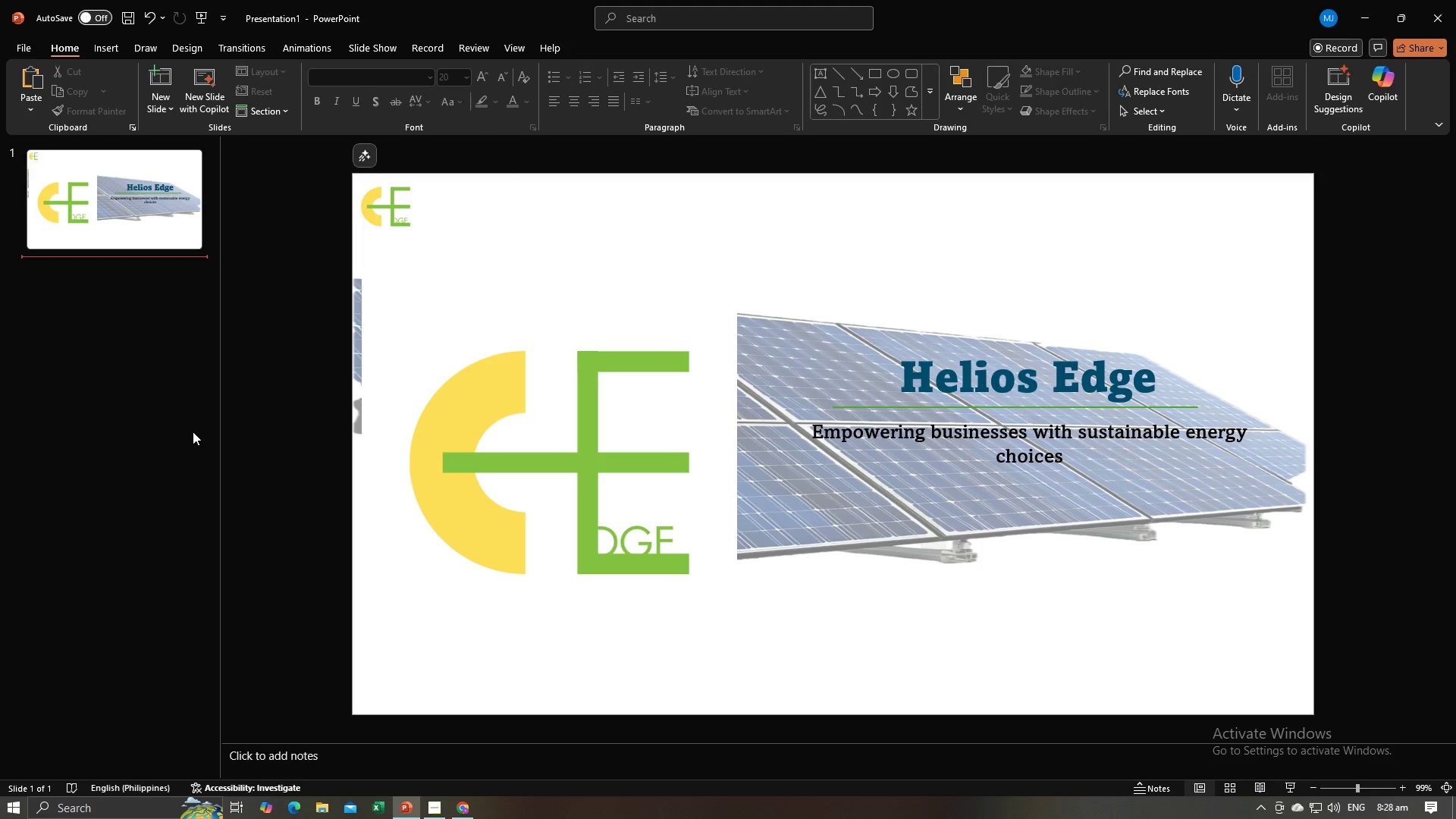 
key(Control+V)
 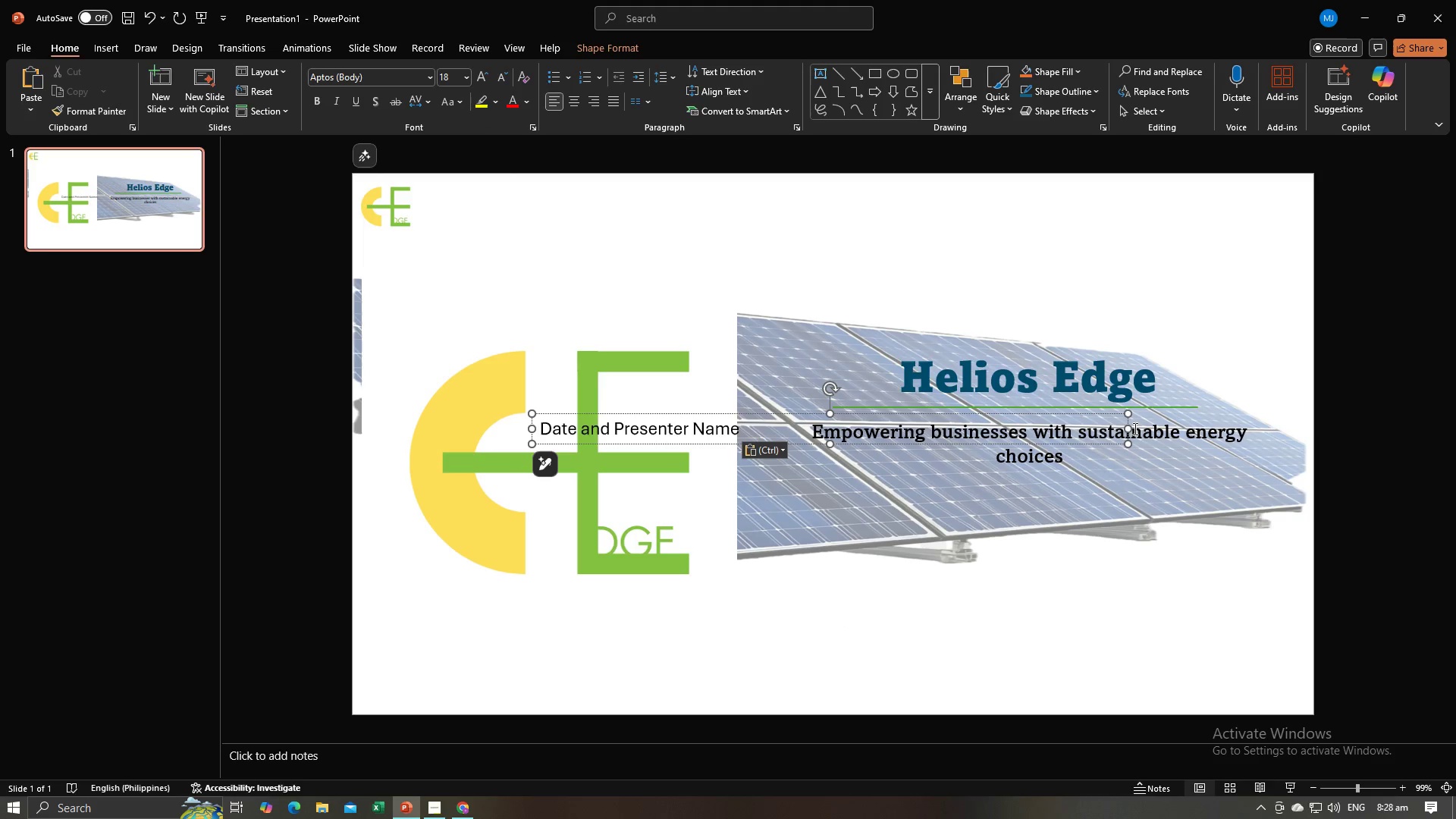 
left_click_drag(start_coordinate=[1130, 429], to_coordinate=[761, 433])
 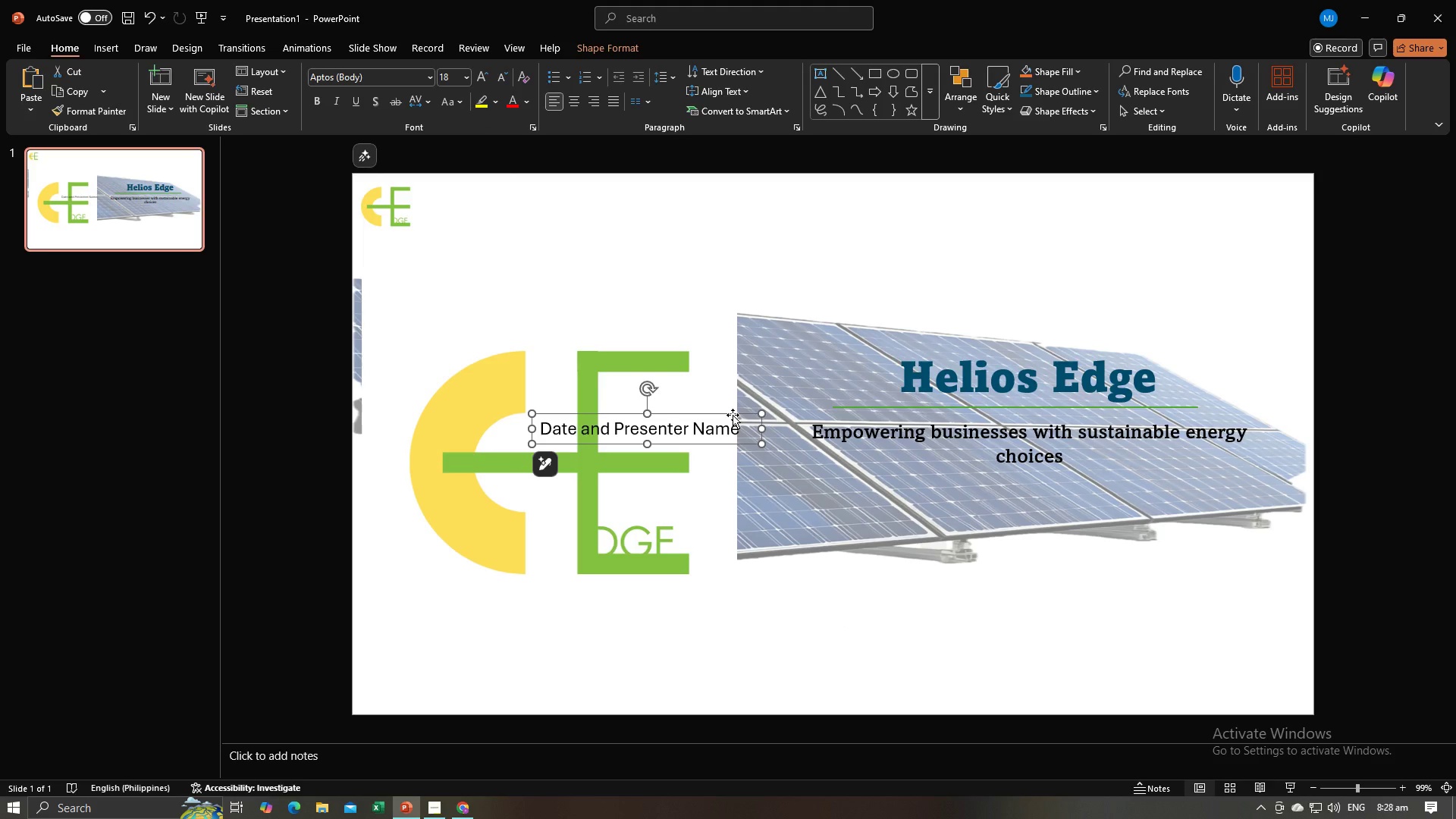 
left_click_drag(start_coordinate=[733, 415], to_coordinate=[1132, 568])
 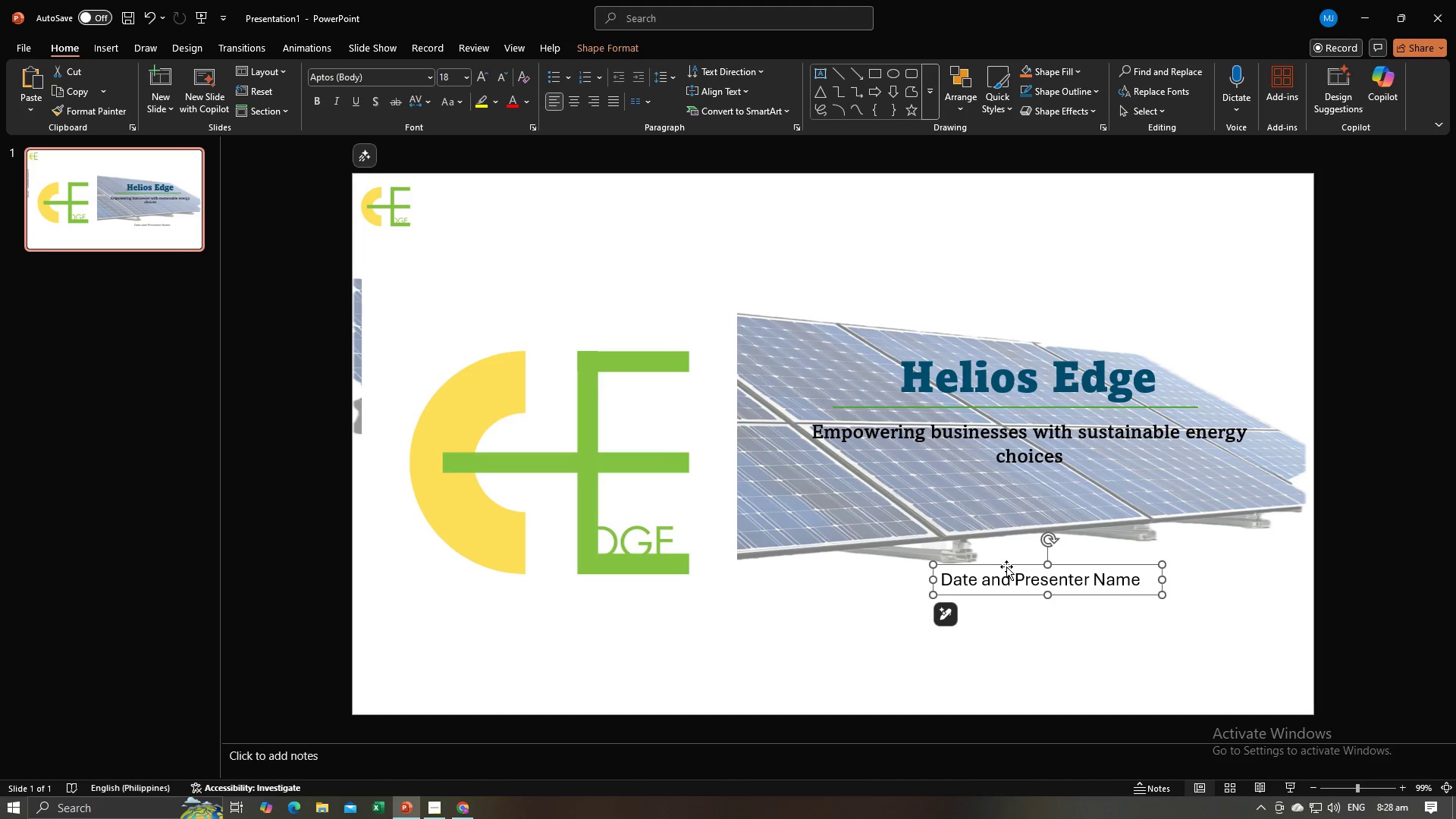 
key(Control+C)
 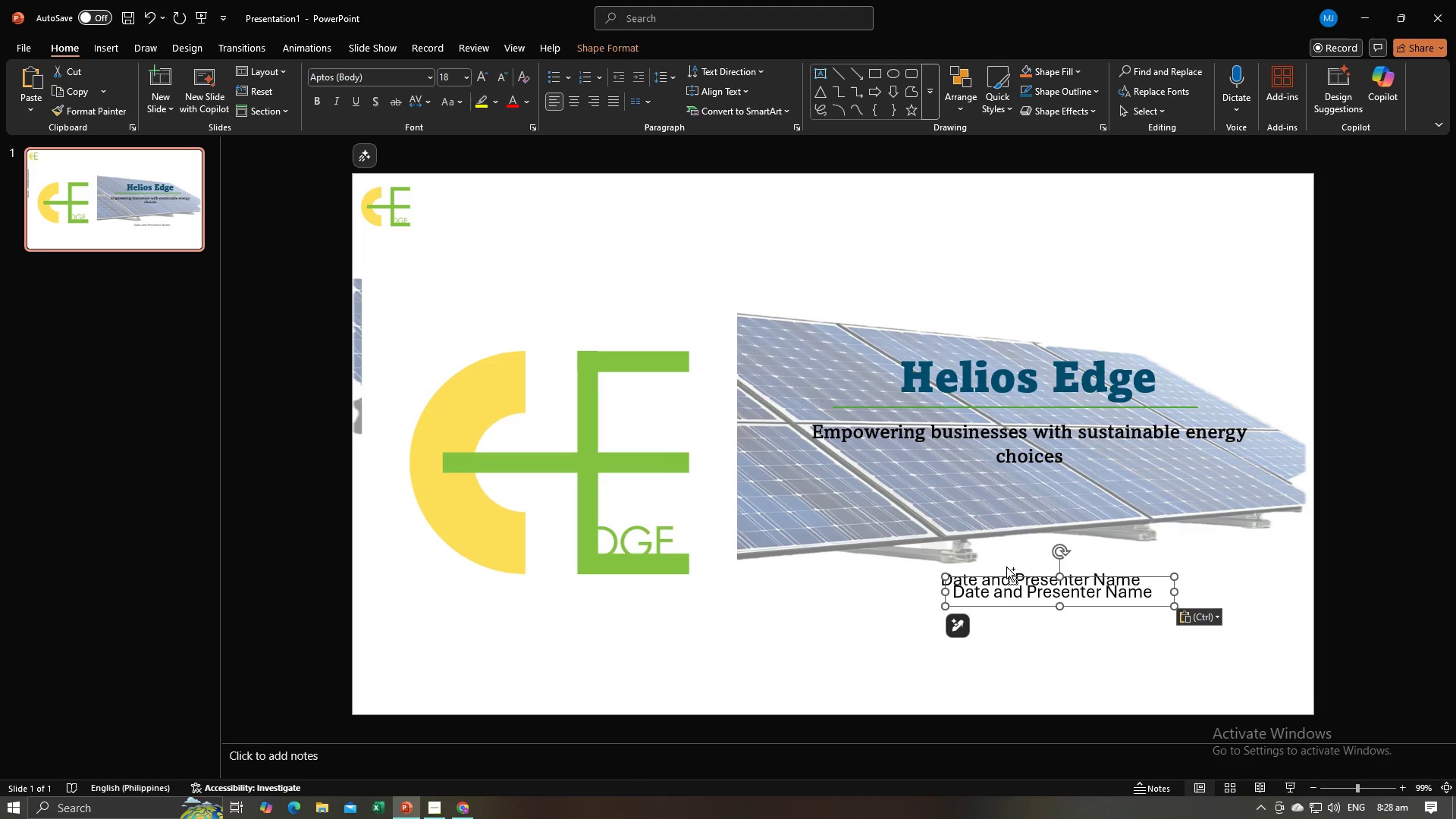 
key(Control+V)
 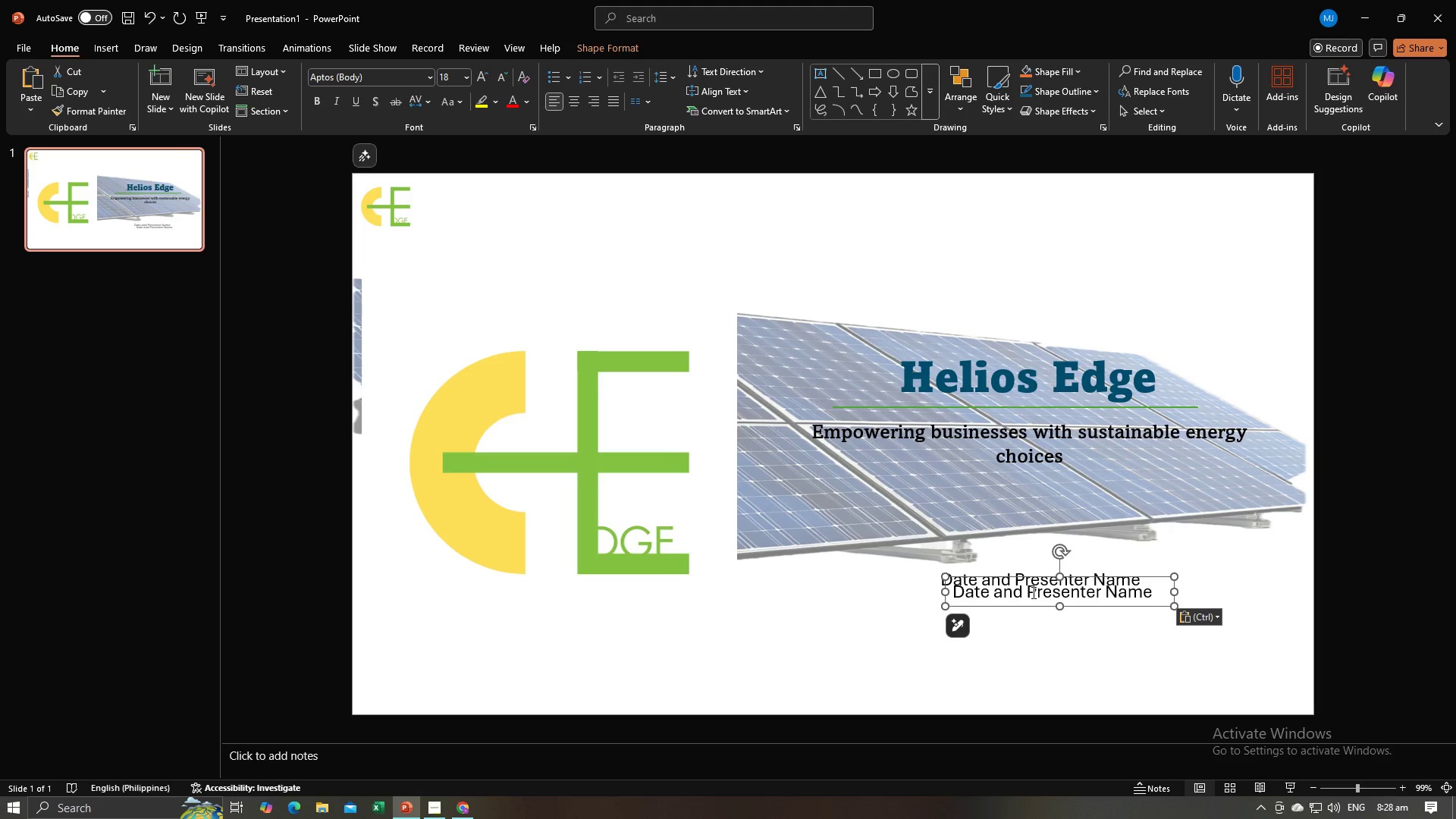 
left_click_drag(start_coordinate=[1028, 592], to_coordinate=[940, 585])
 